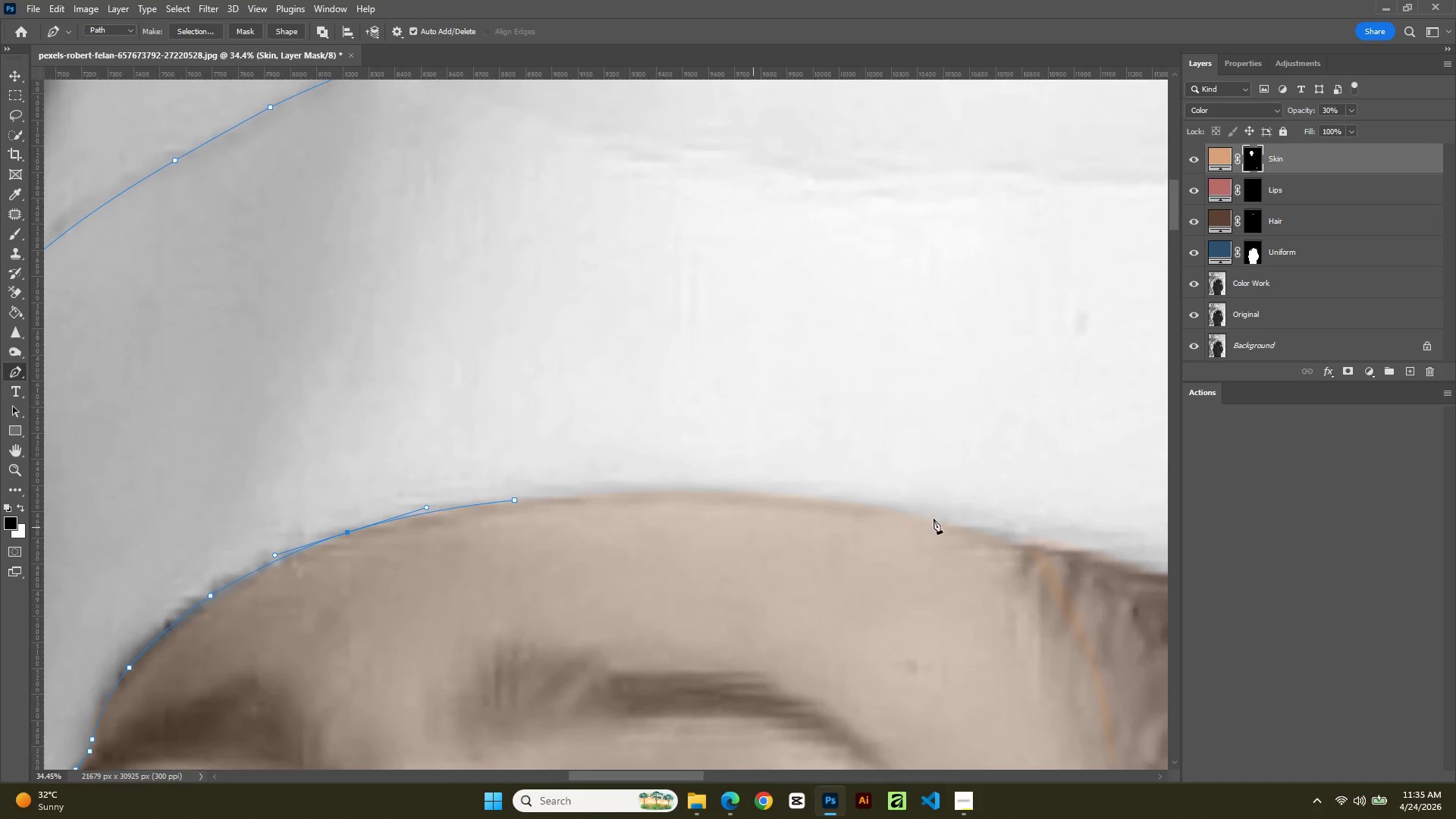 
left_click_drag(start_coordinate=[1074, 305], to_coordinate=[836, 479])
 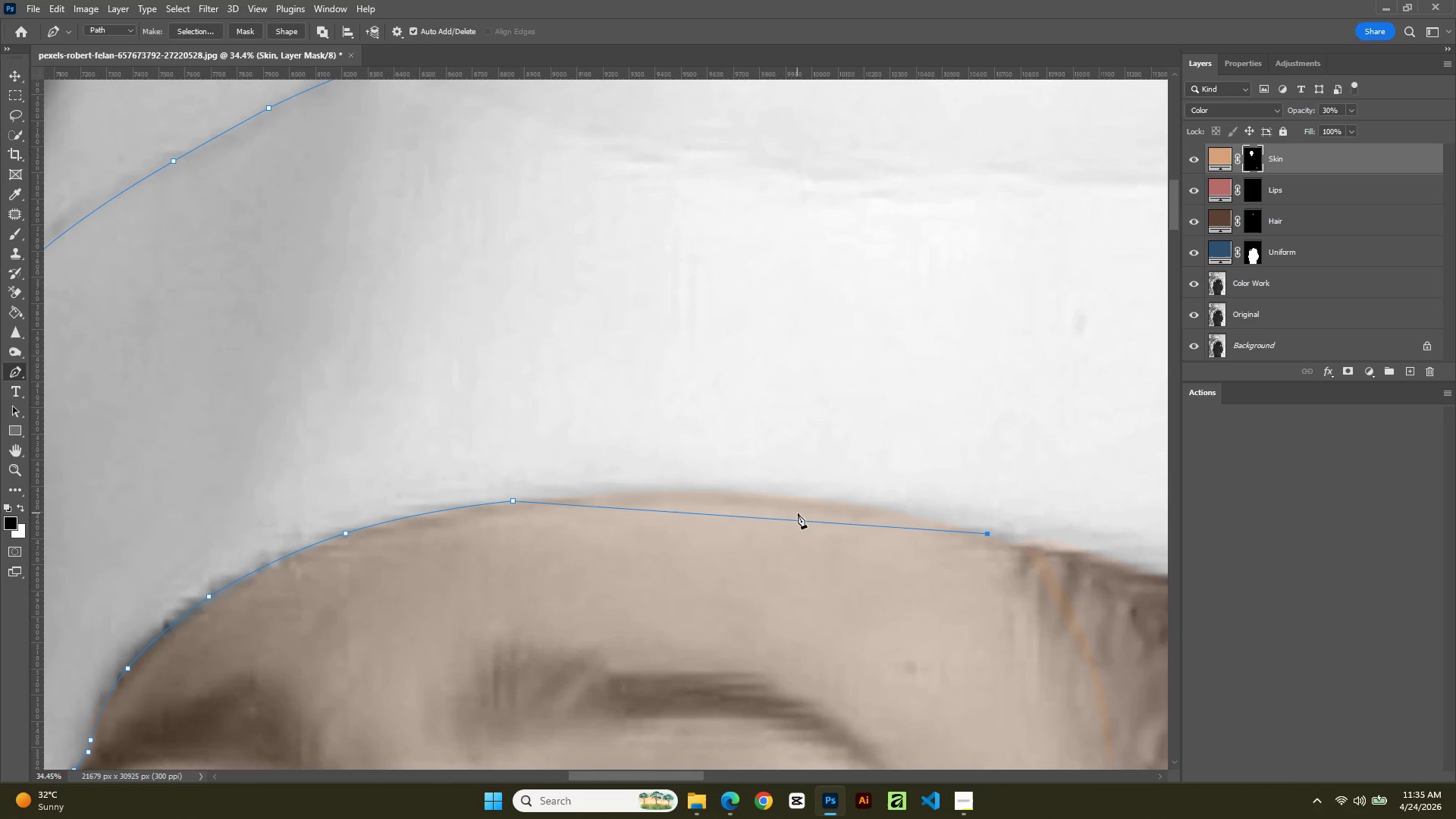 
left_click([767, 520])
 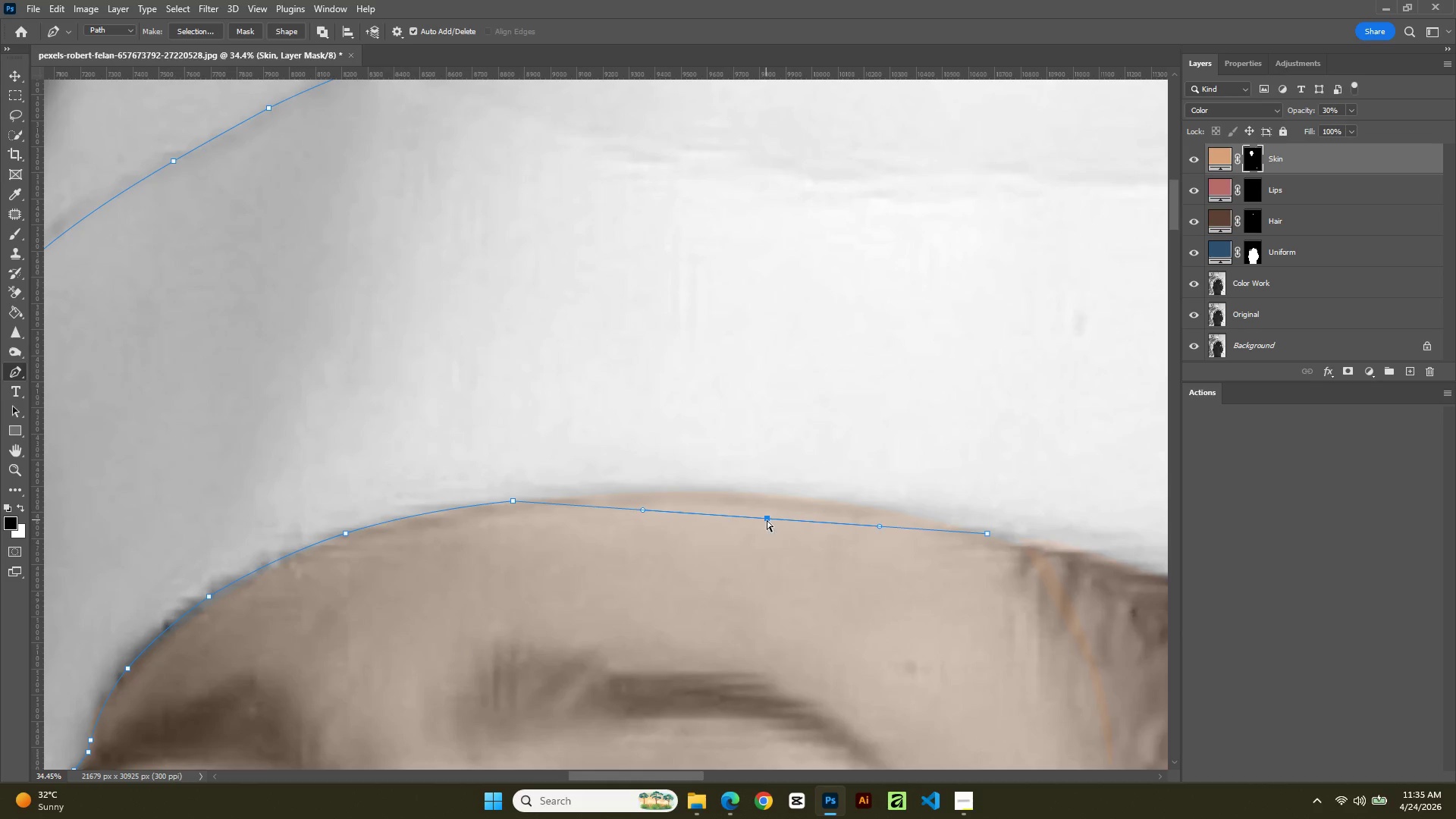 
hold_key(key=ControlLeft, duration=1.31)
left_click_drag(start_coordinate=[767, 520], to_coordinate=[777, 500])
 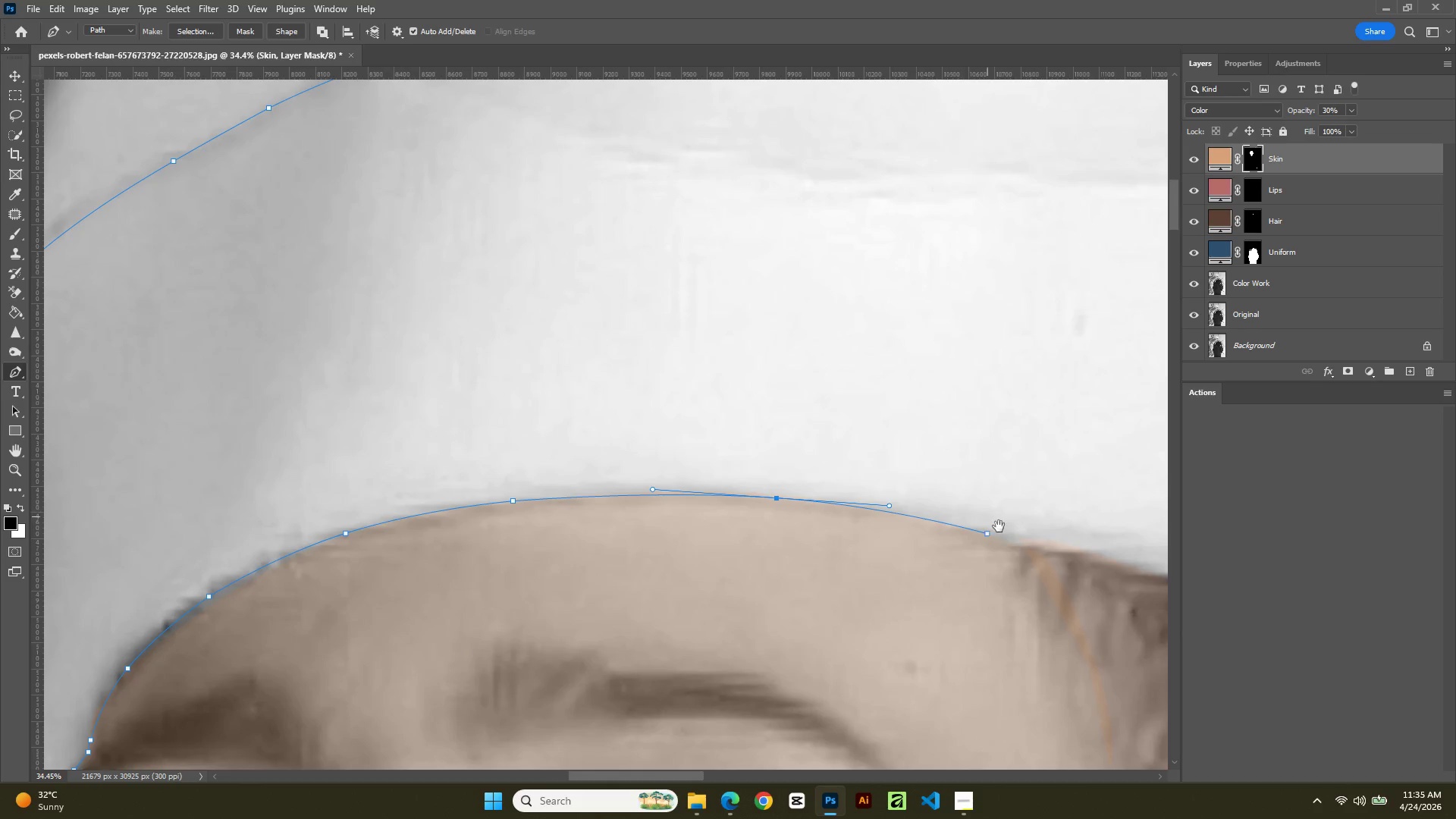 
hold_key(key=Space, duration=0.84)
 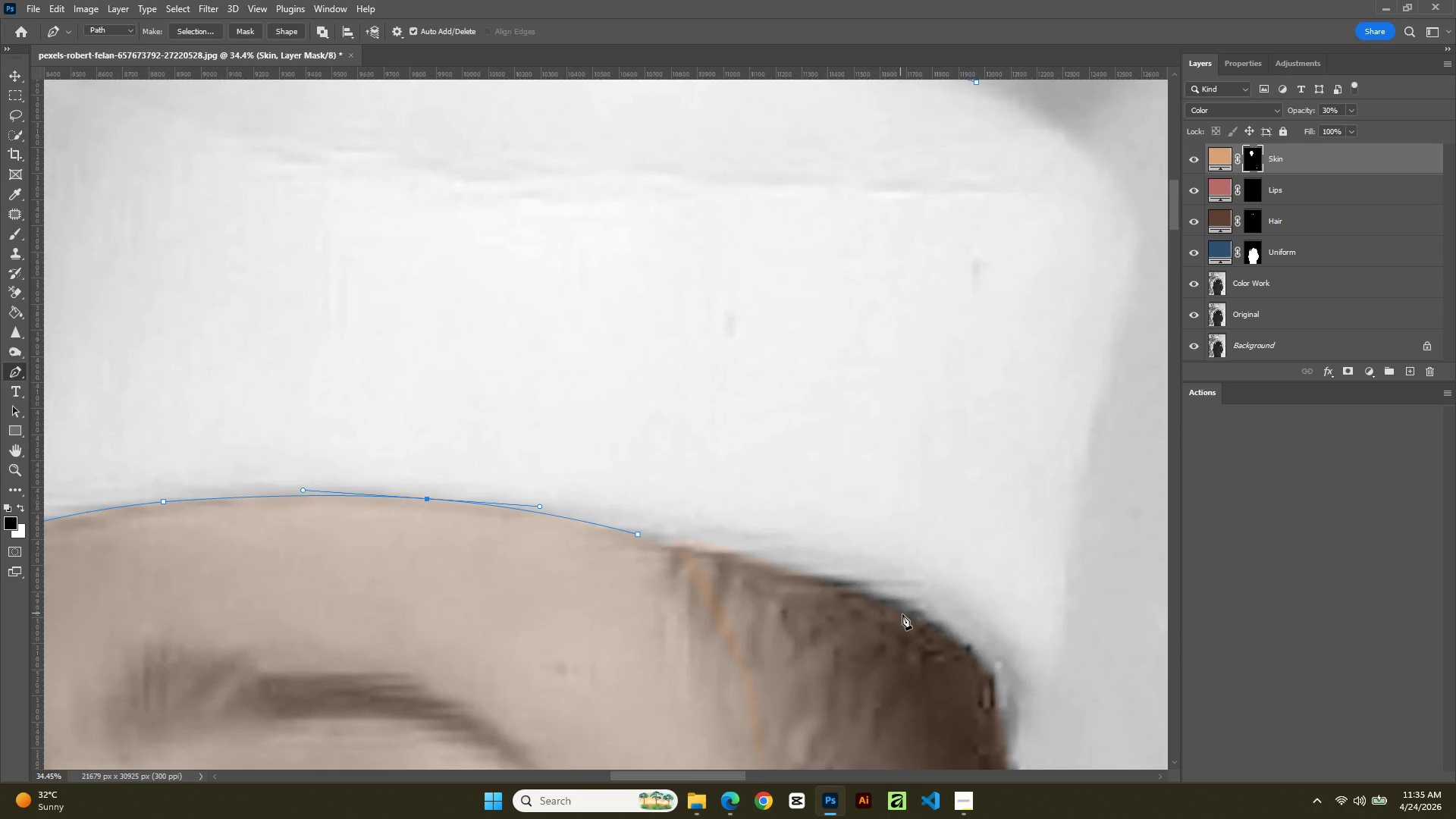 
left_click_drag(start_coordinate=[1011, 539], to_coordinate=[673, 540])
 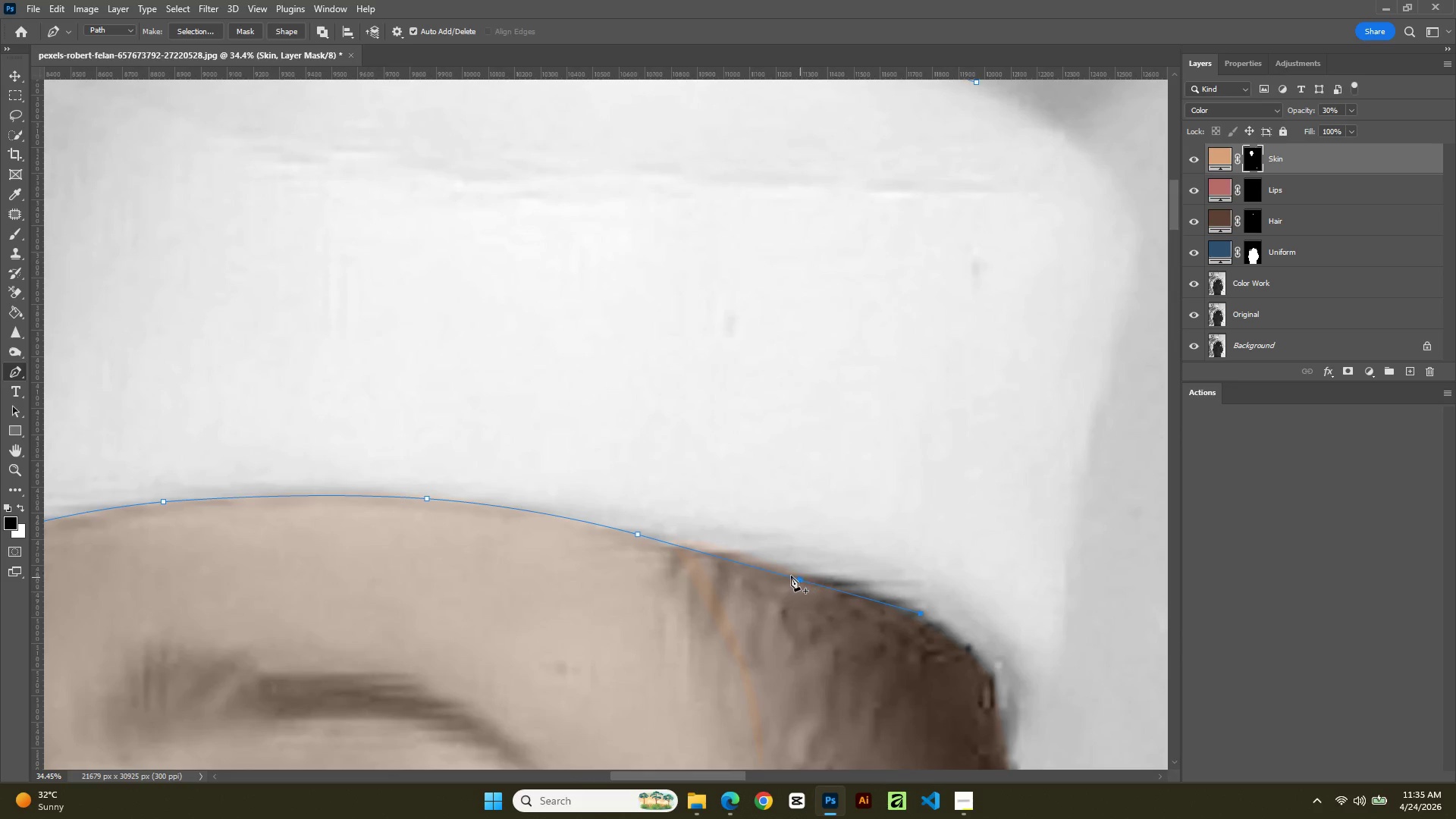 
left_click([789, 574])
 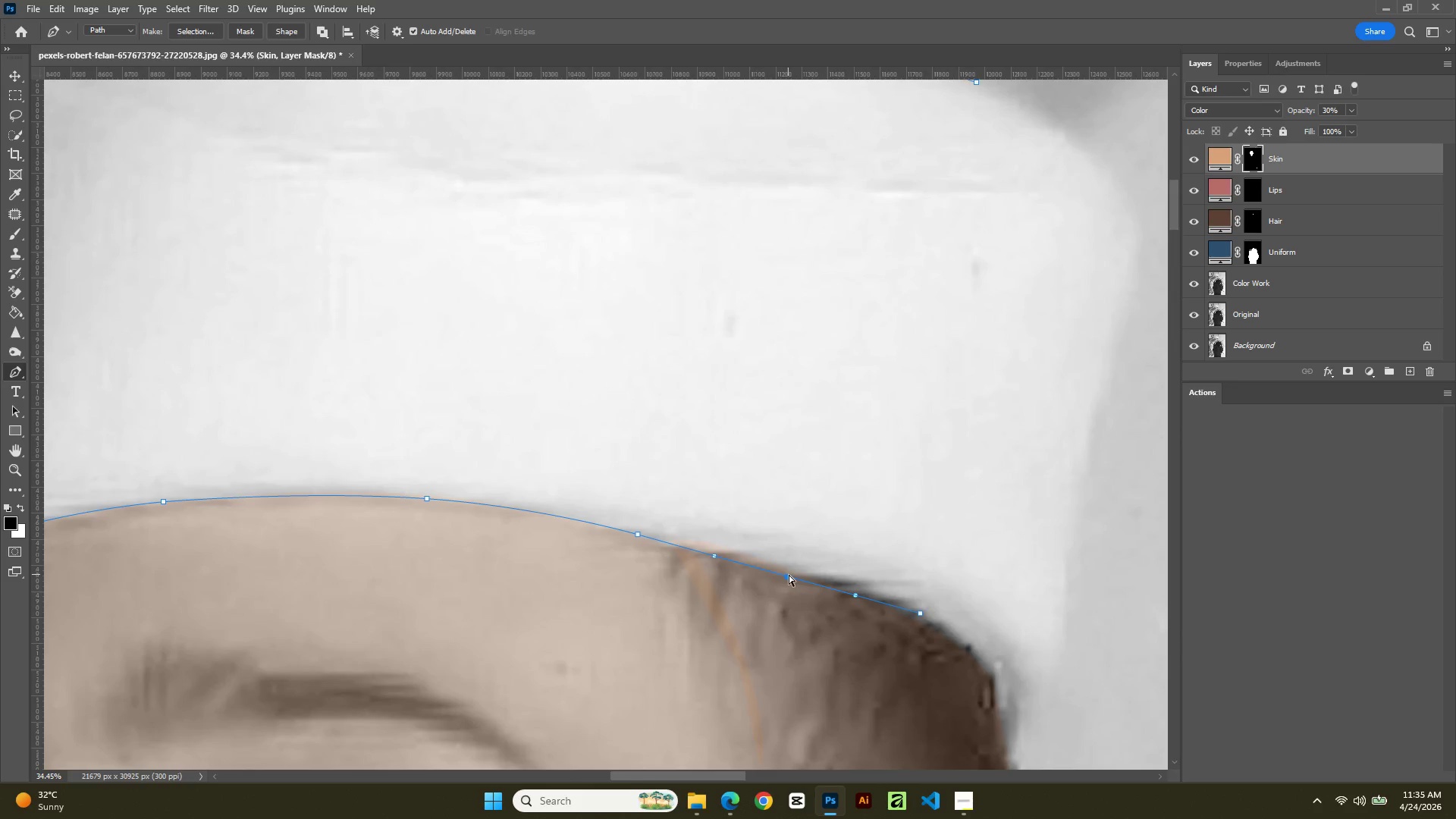 
hold_key(key=ControlLeft, duration=1.58)
left_click_drag(start_coordinate=[789, 575], to_coordinate=[796, 570])
 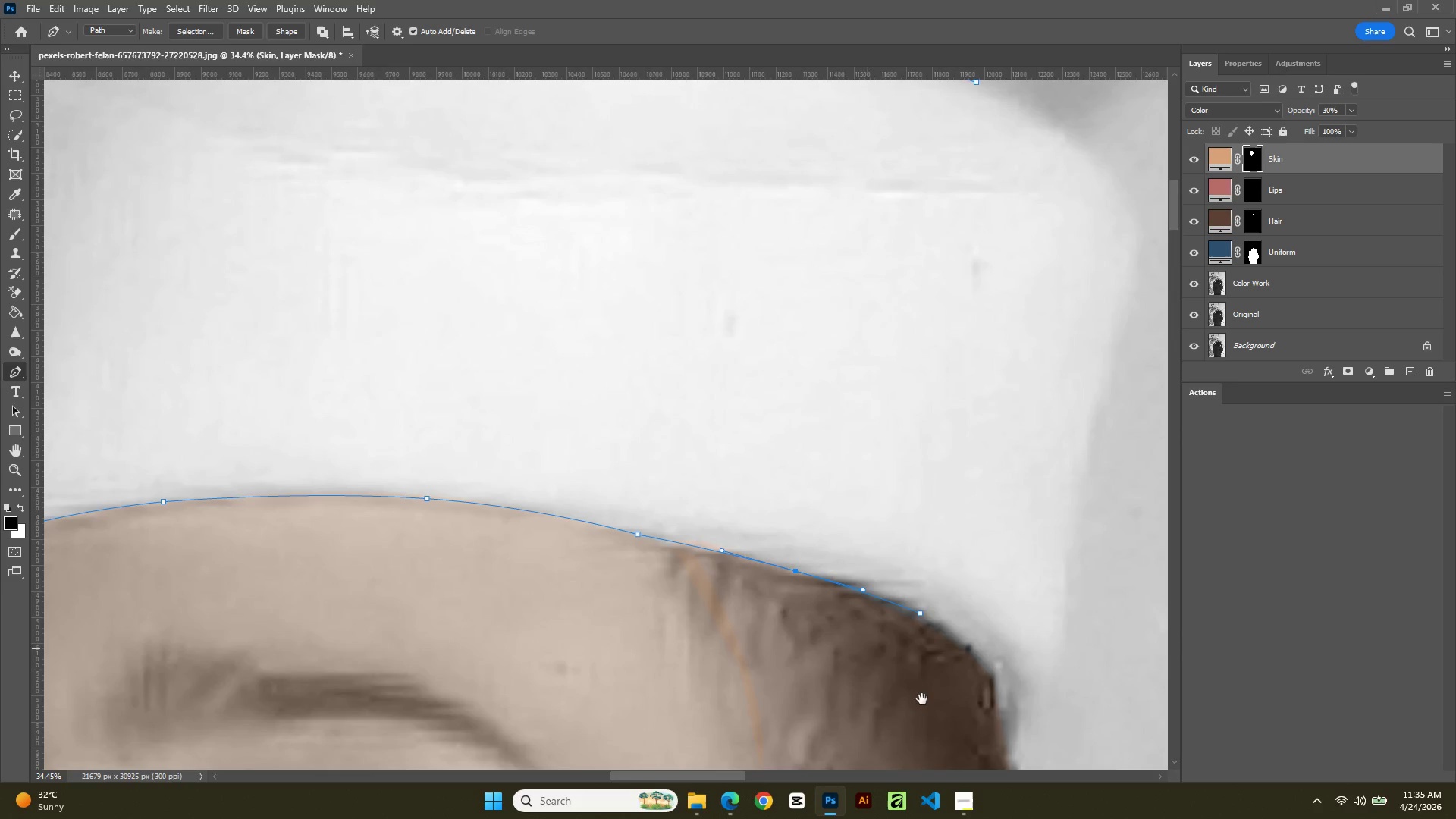 
hold_key(key=Space, duration=1.5)
 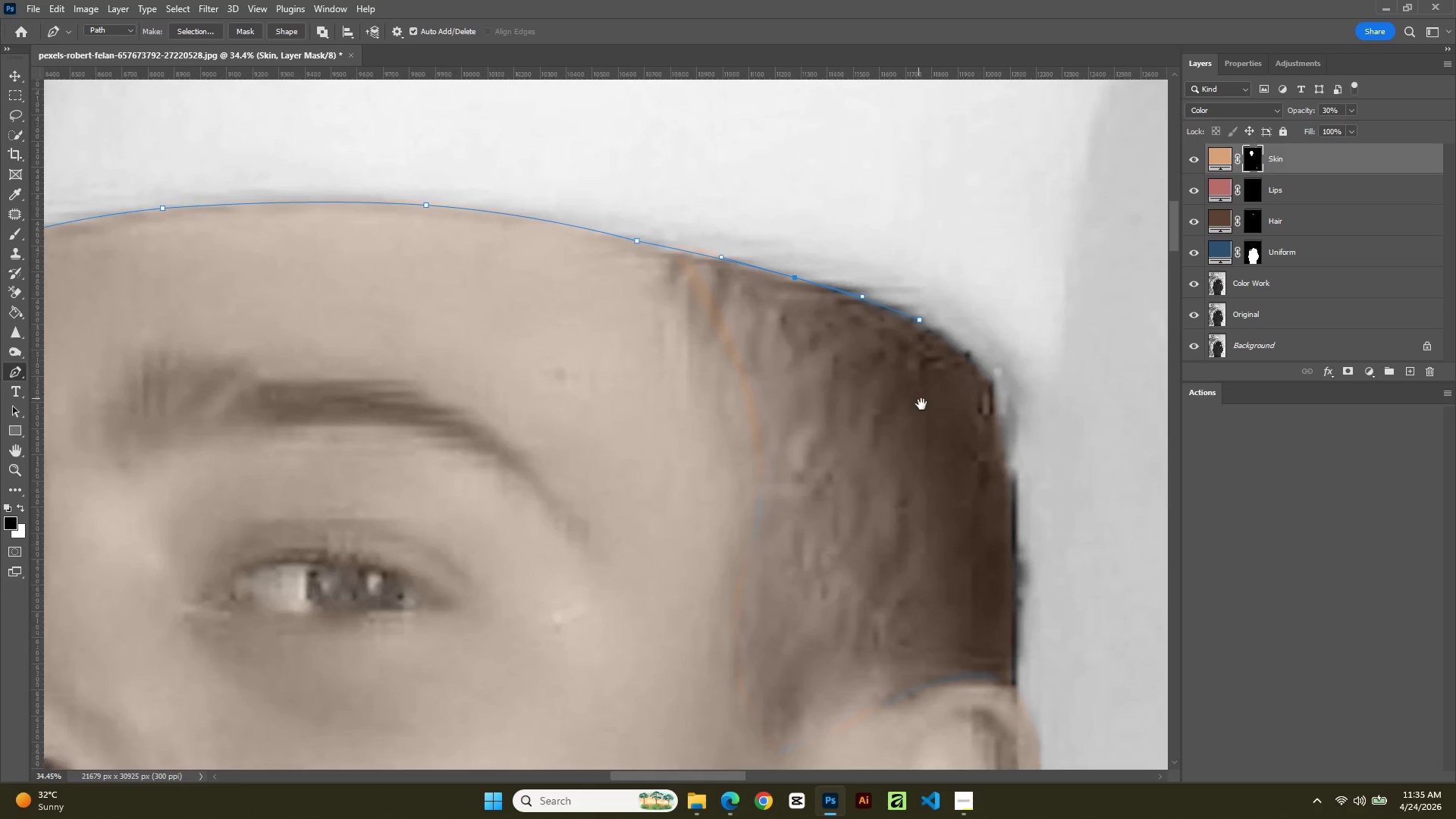 
left_click_drag(start_coordinate=[922, 698], to_coordinate=[921, 404])
 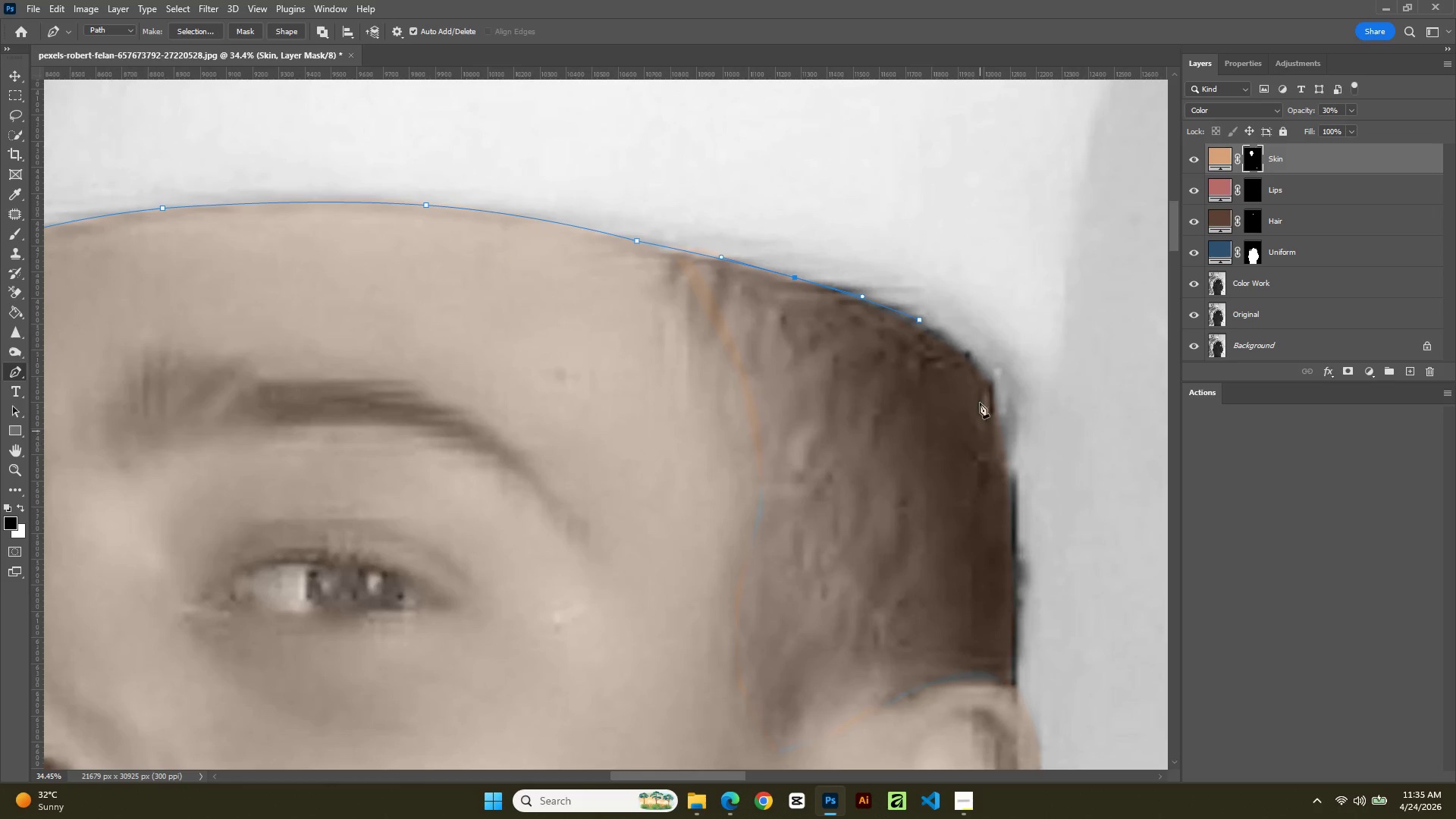 
hold_key(key=Space, duration=0.67)
 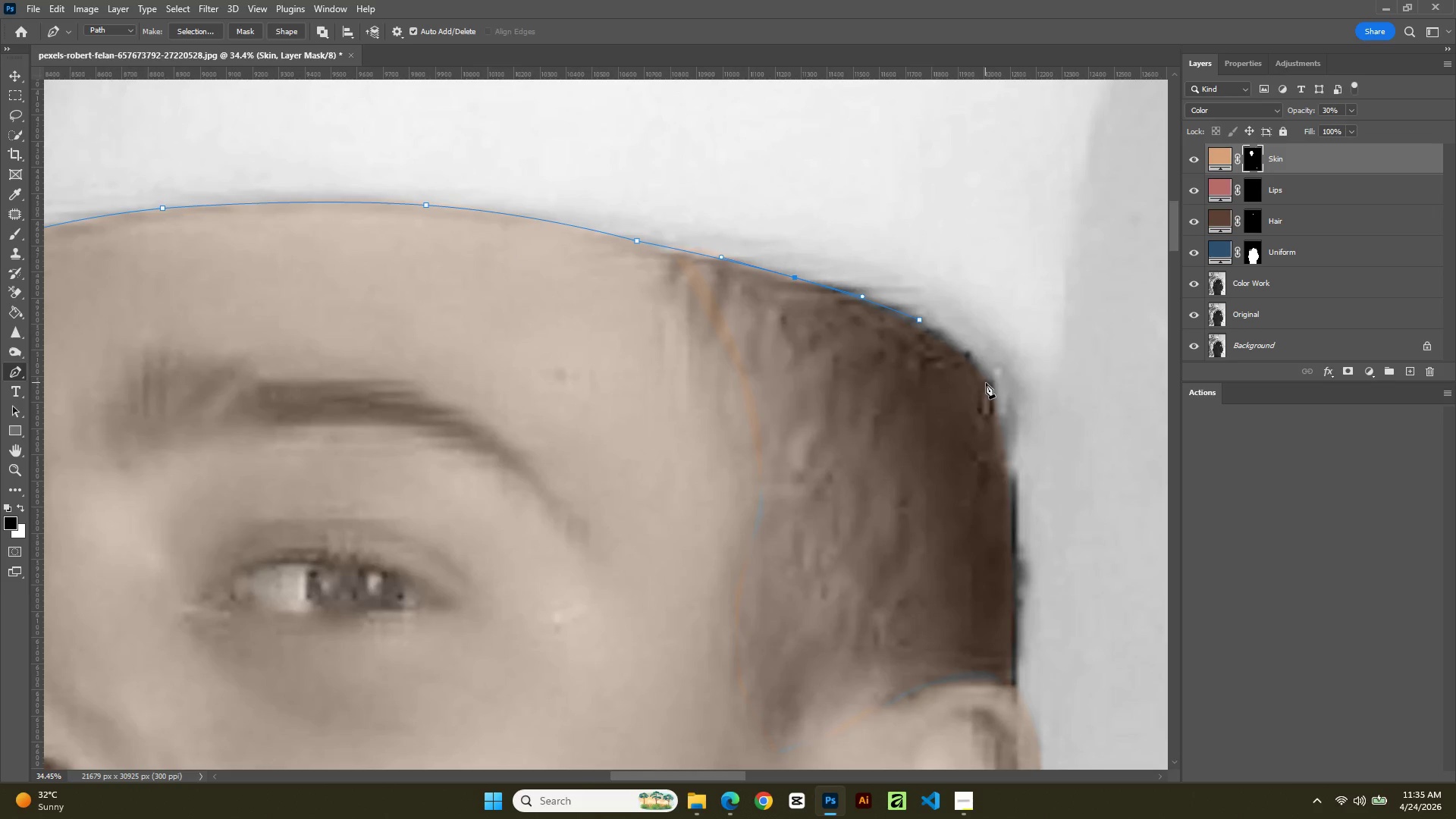 
left_click([988, 383])
 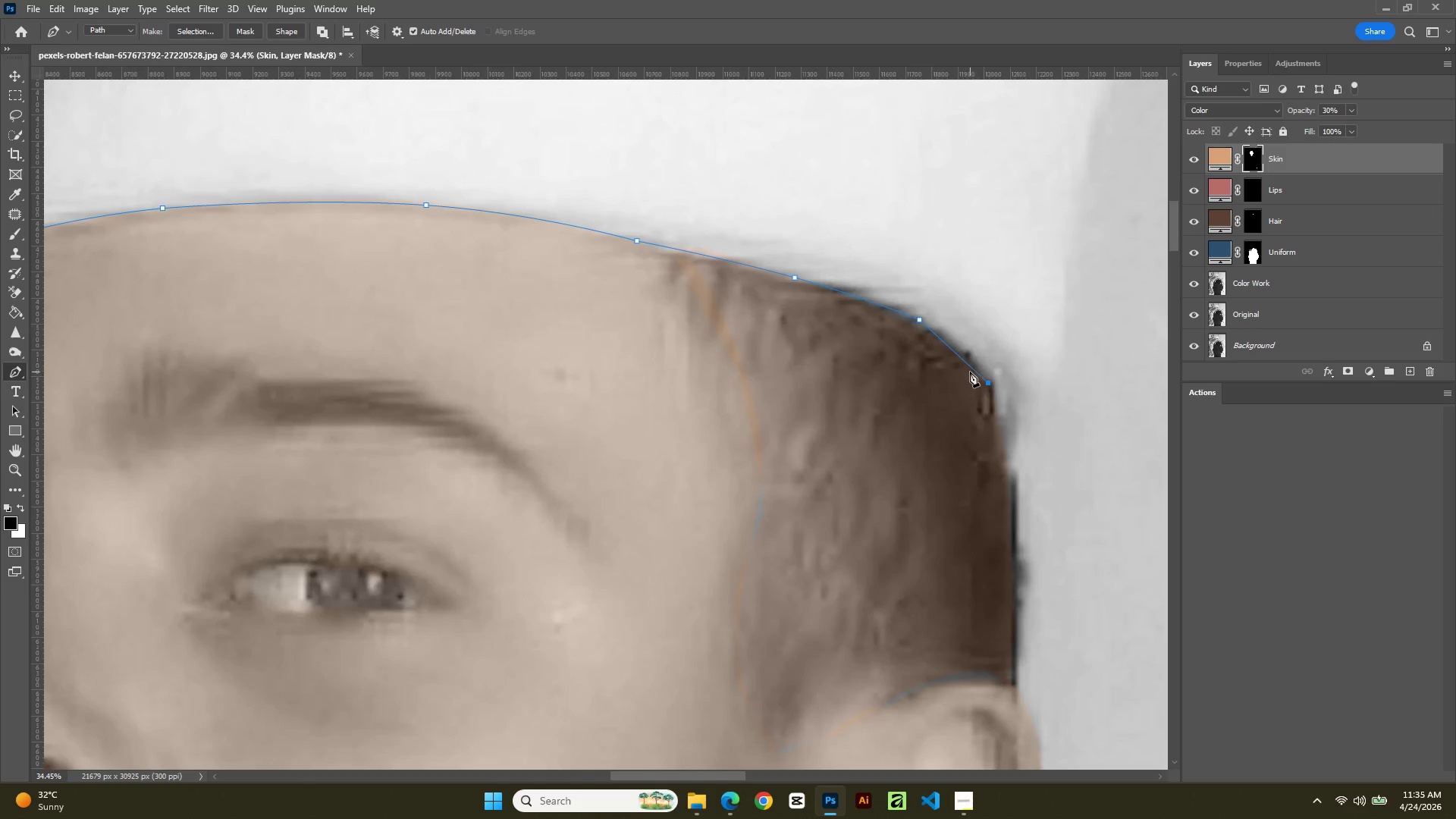 
left_click([970, 372])
 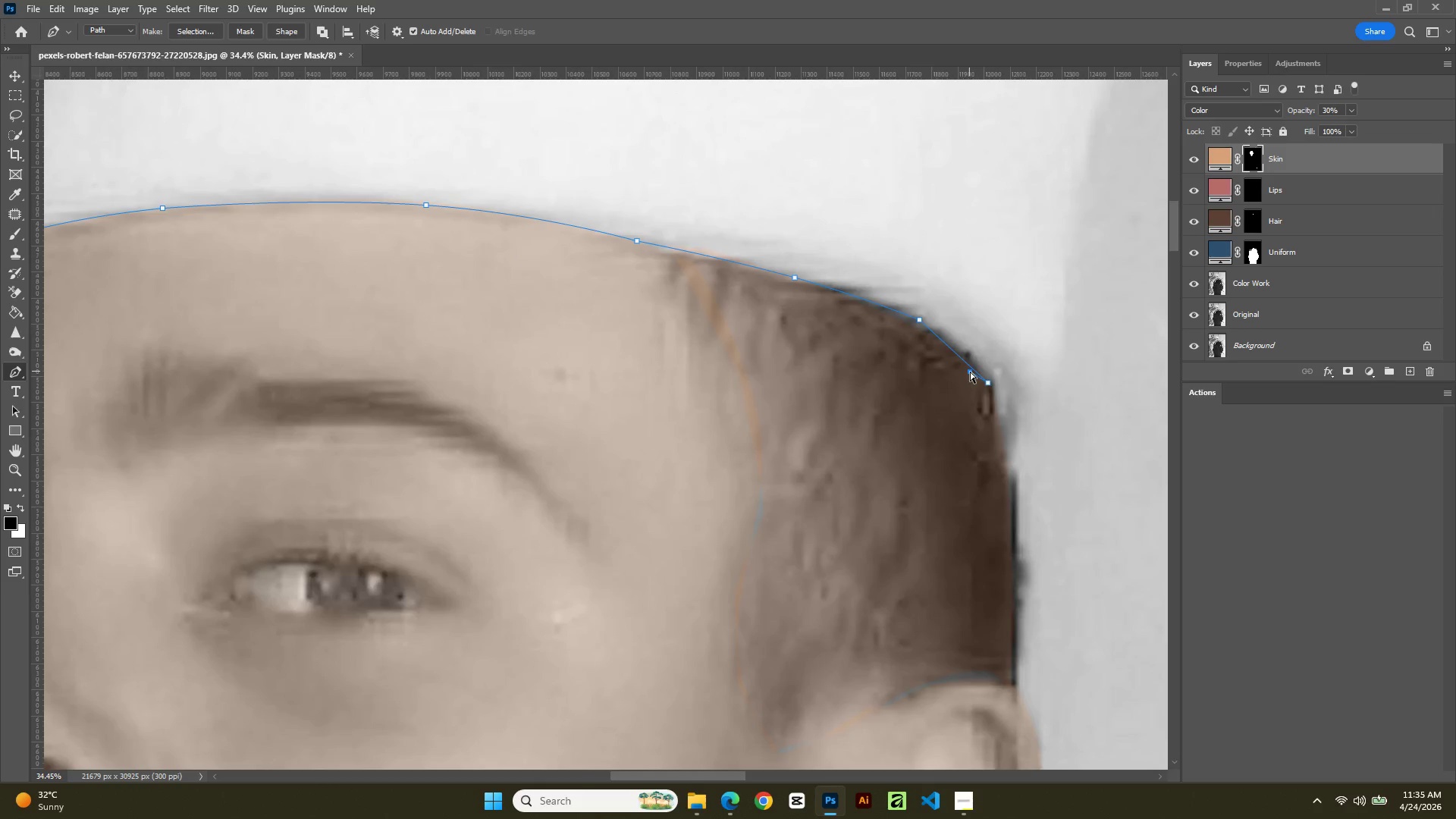 
key(Control+Z)
 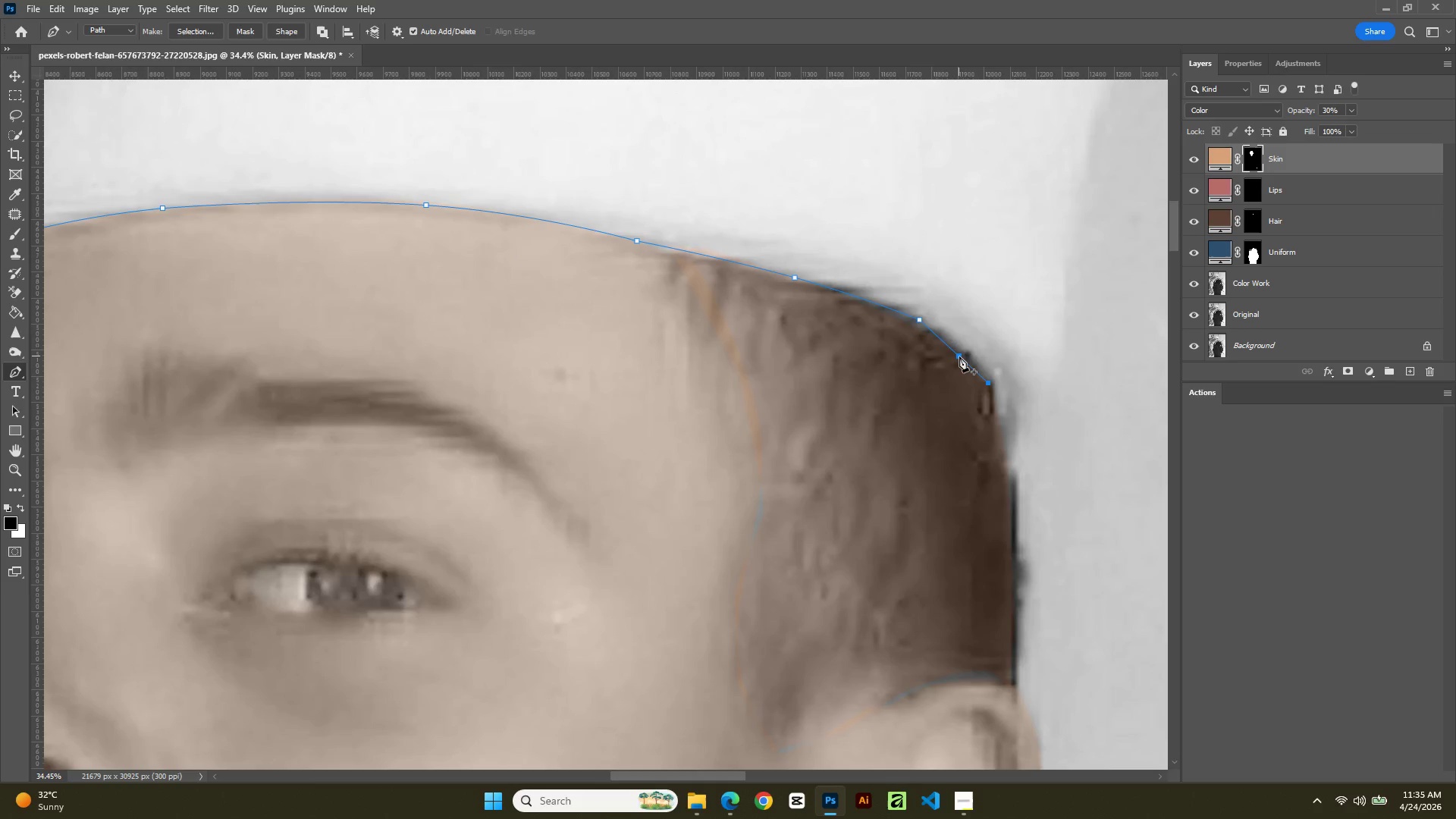 
hold_key(key=ControlLeft, duration=2.94)
left_click_drag(start_coordinate=[960, 356], to_coordinate=[962, 349])
 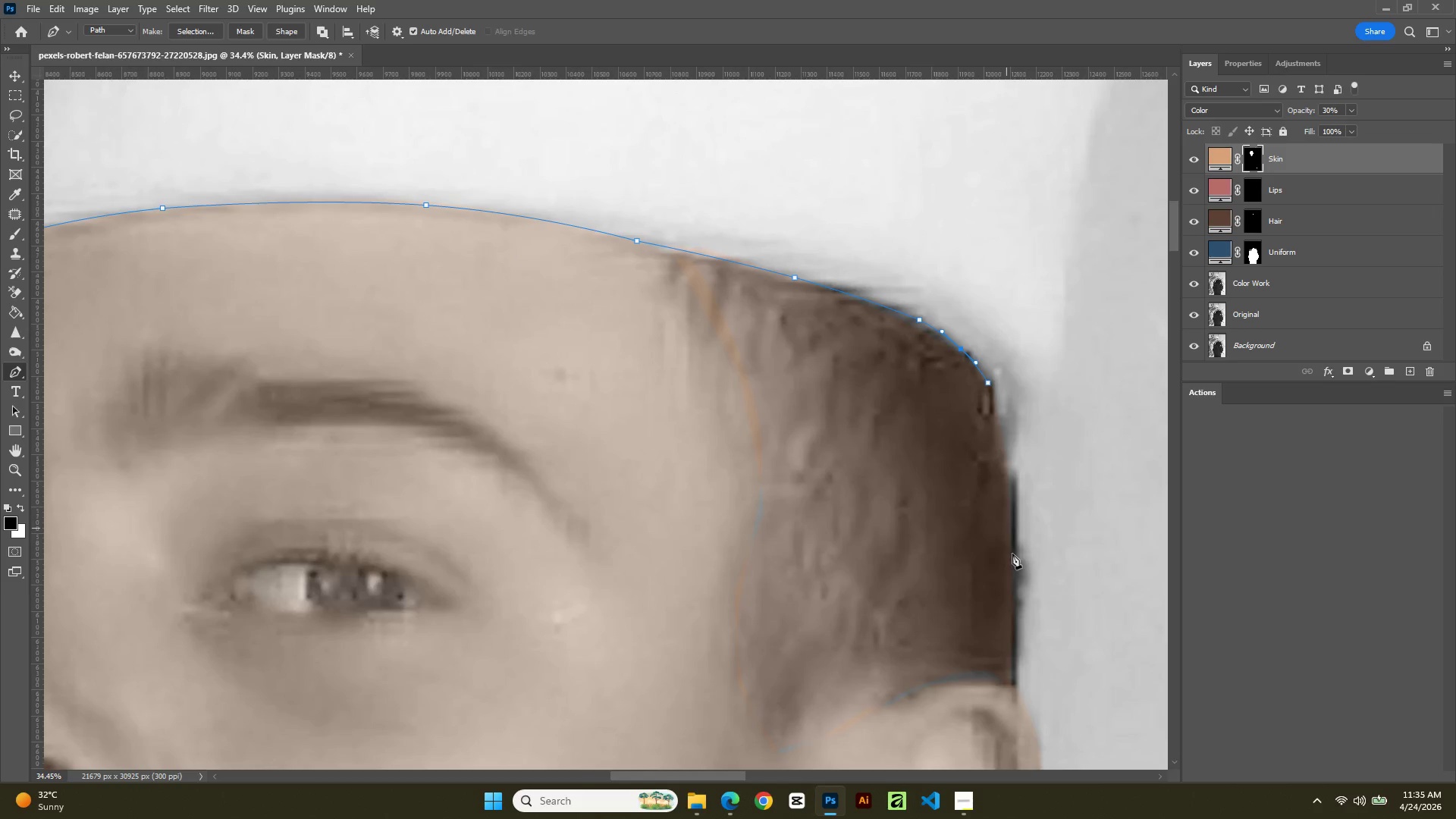 
hold_key(key=Space, duration=0.88)
 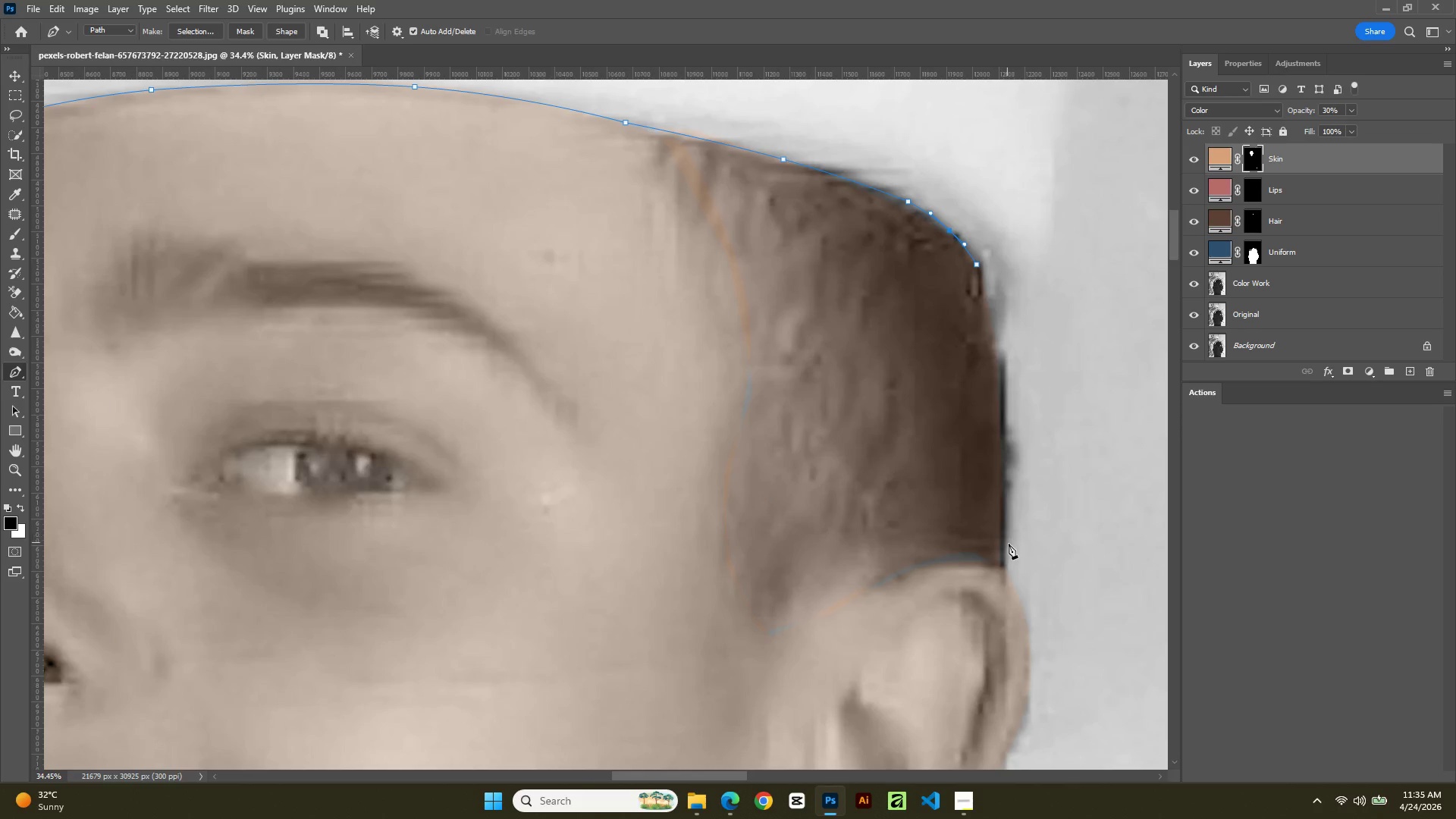 
left_click_drag(start_coordinate=[1013, 557], to_coordinate=[1002, 439])
 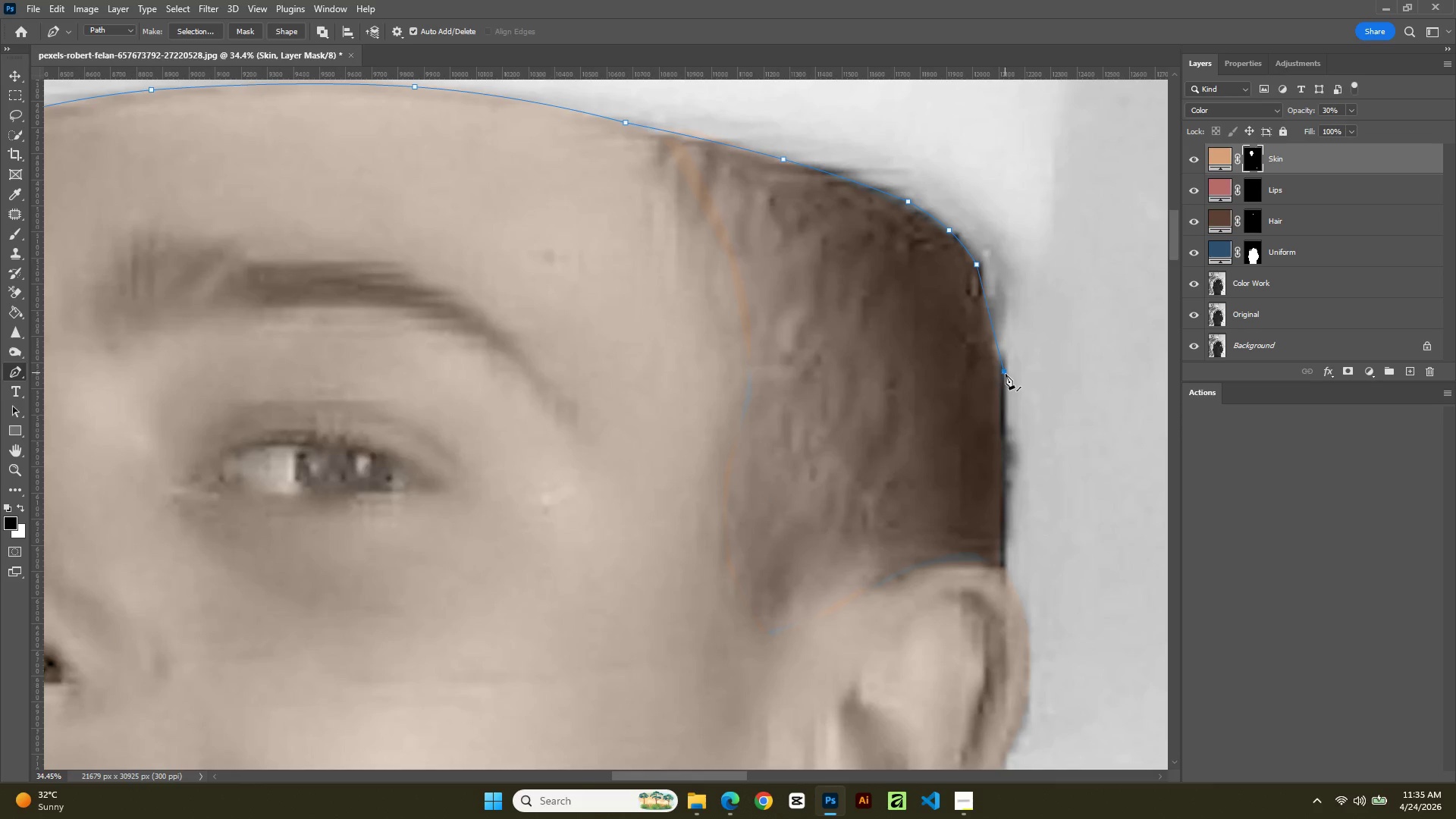 
left_click_drag(start_coordinate=[1008, 394], to_coordinate=[1009, 400])
 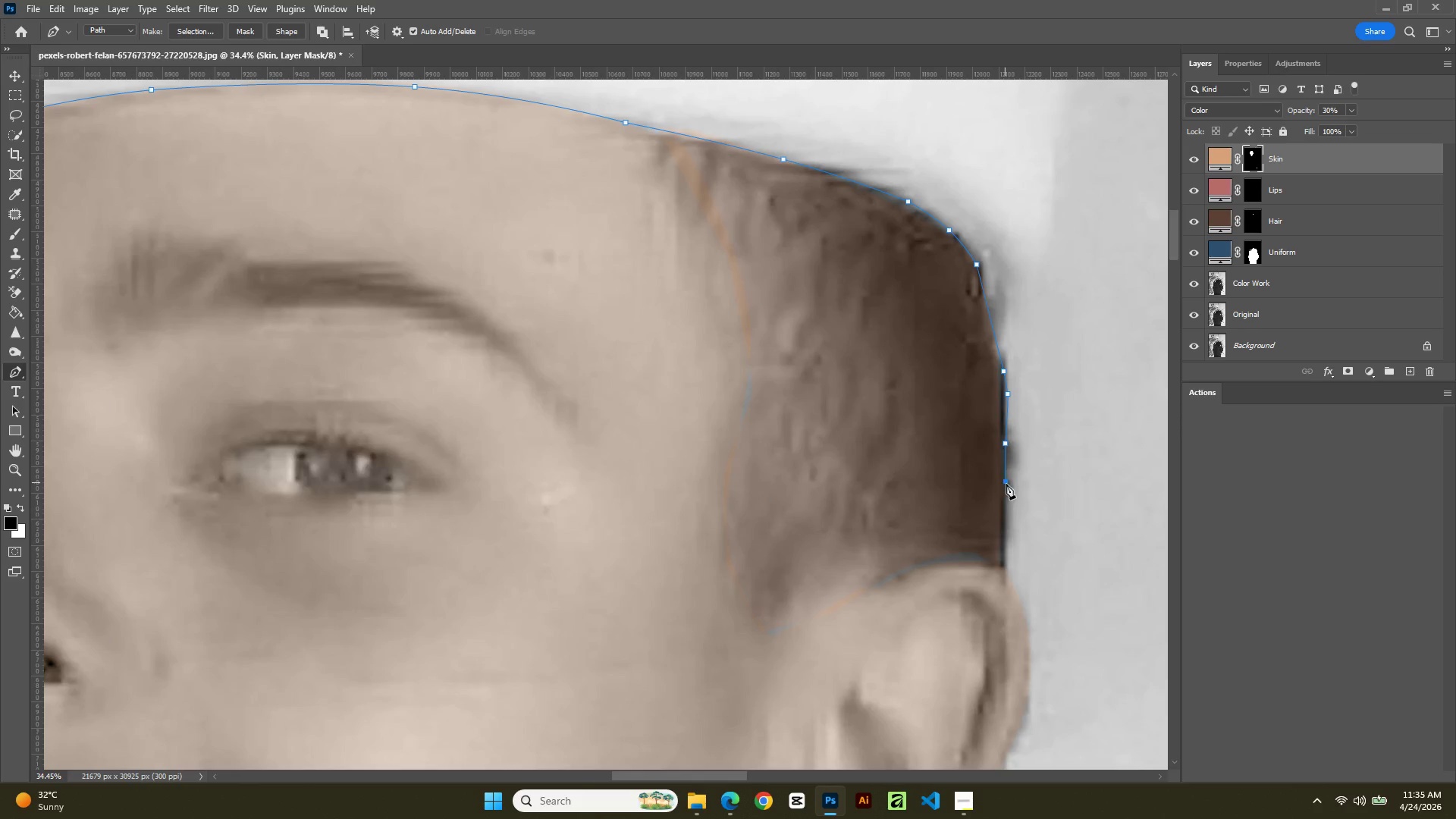 
left_click([1007, 514])
 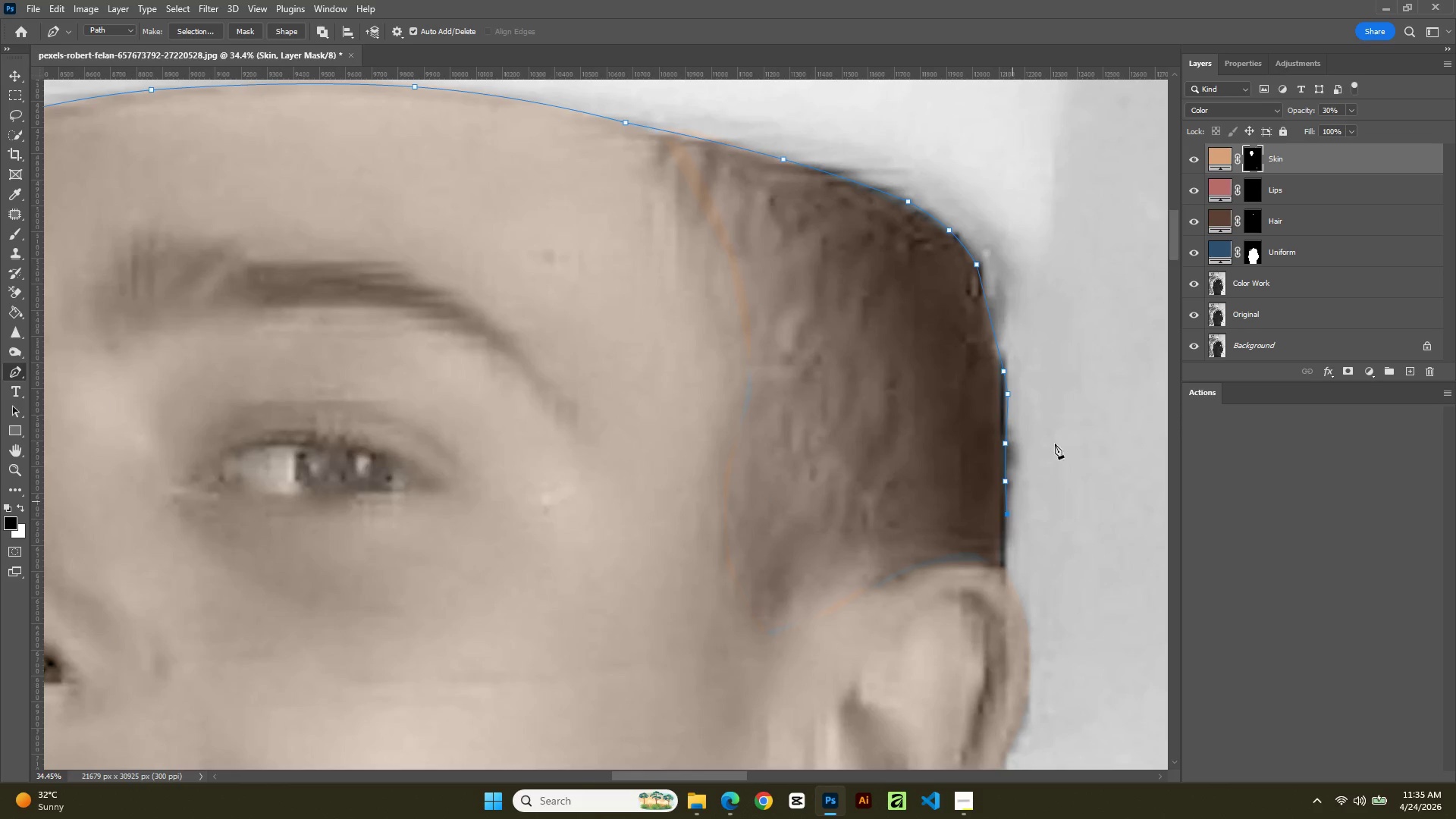 
hold_key(key=Space, duration=0.84)
 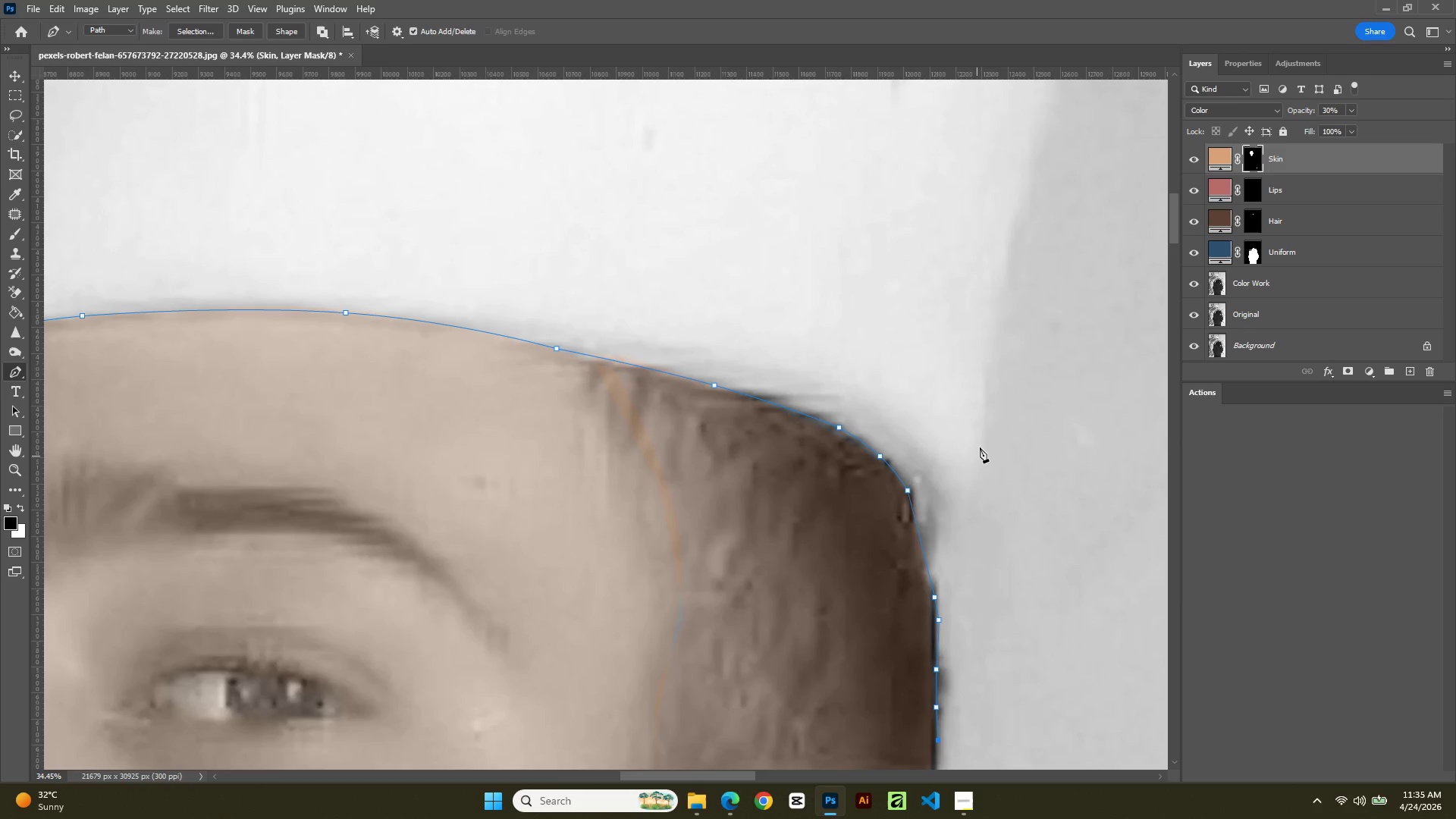 
left_click_drag(start_coordinate=[1075, 391], to_coordinate=[1006, 617])
 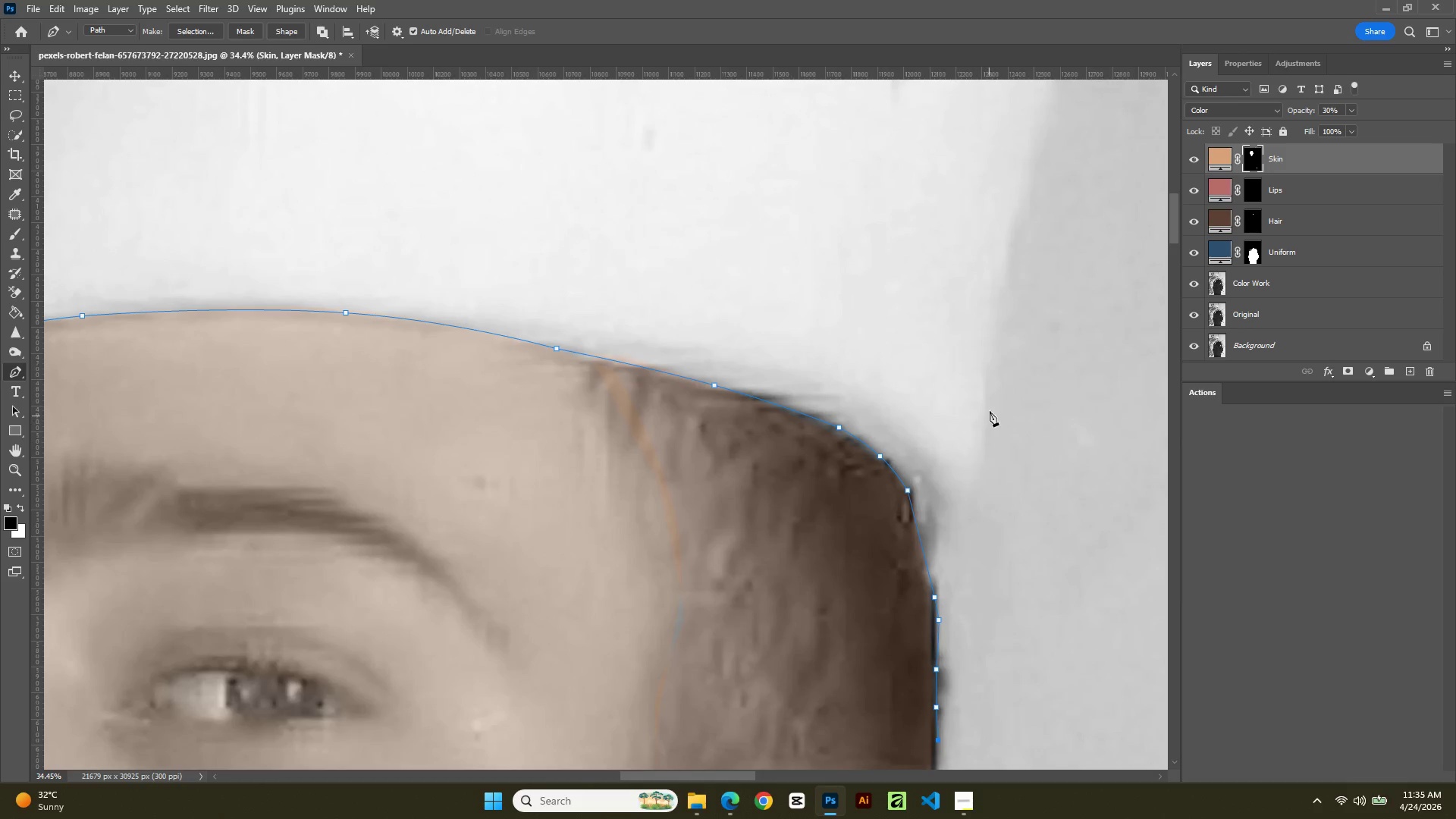 
left_click_drag(start_coordinate=[989, 380], to_coordinate=[989, 376])
 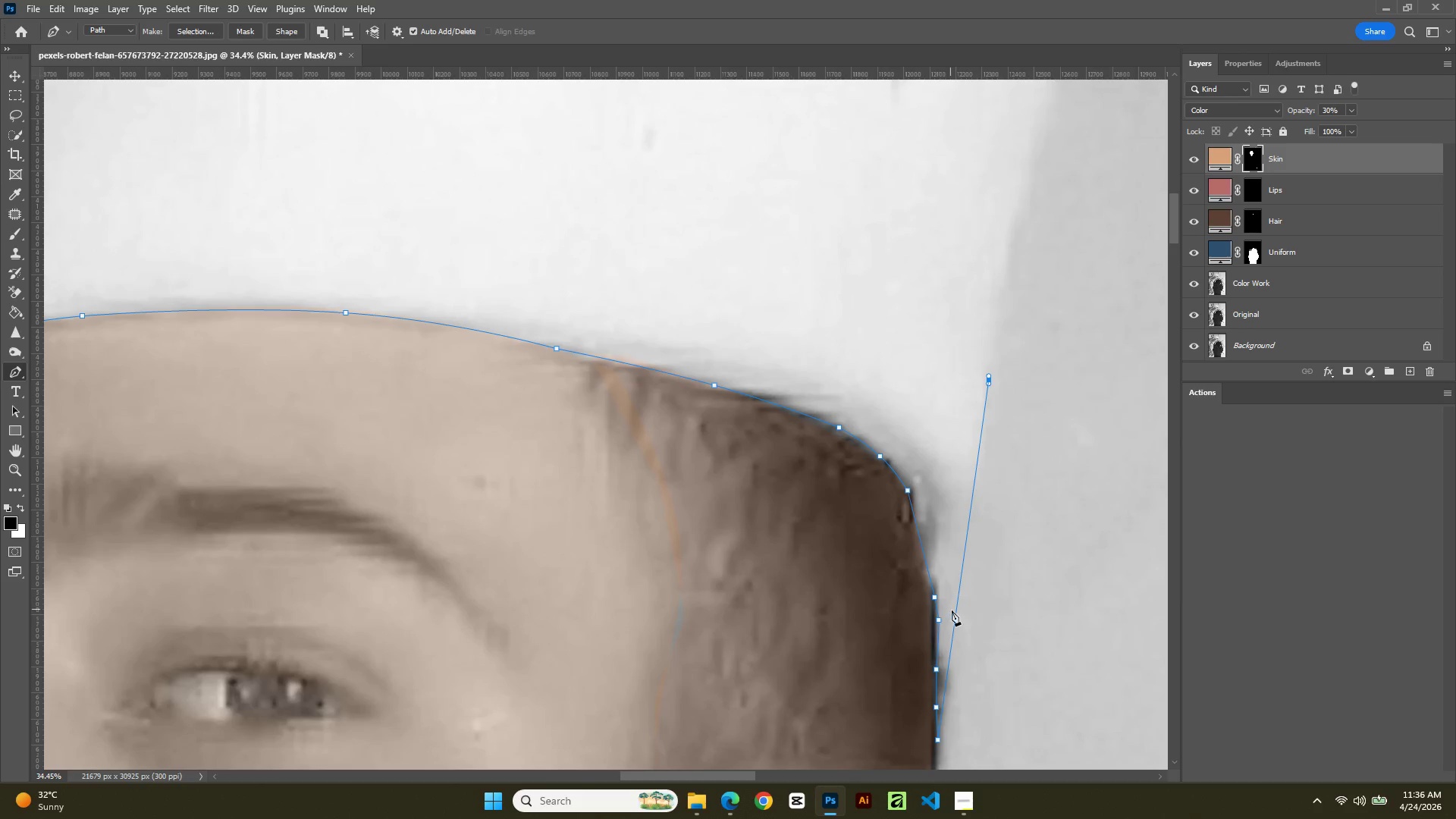 
left_click([954, 613])
 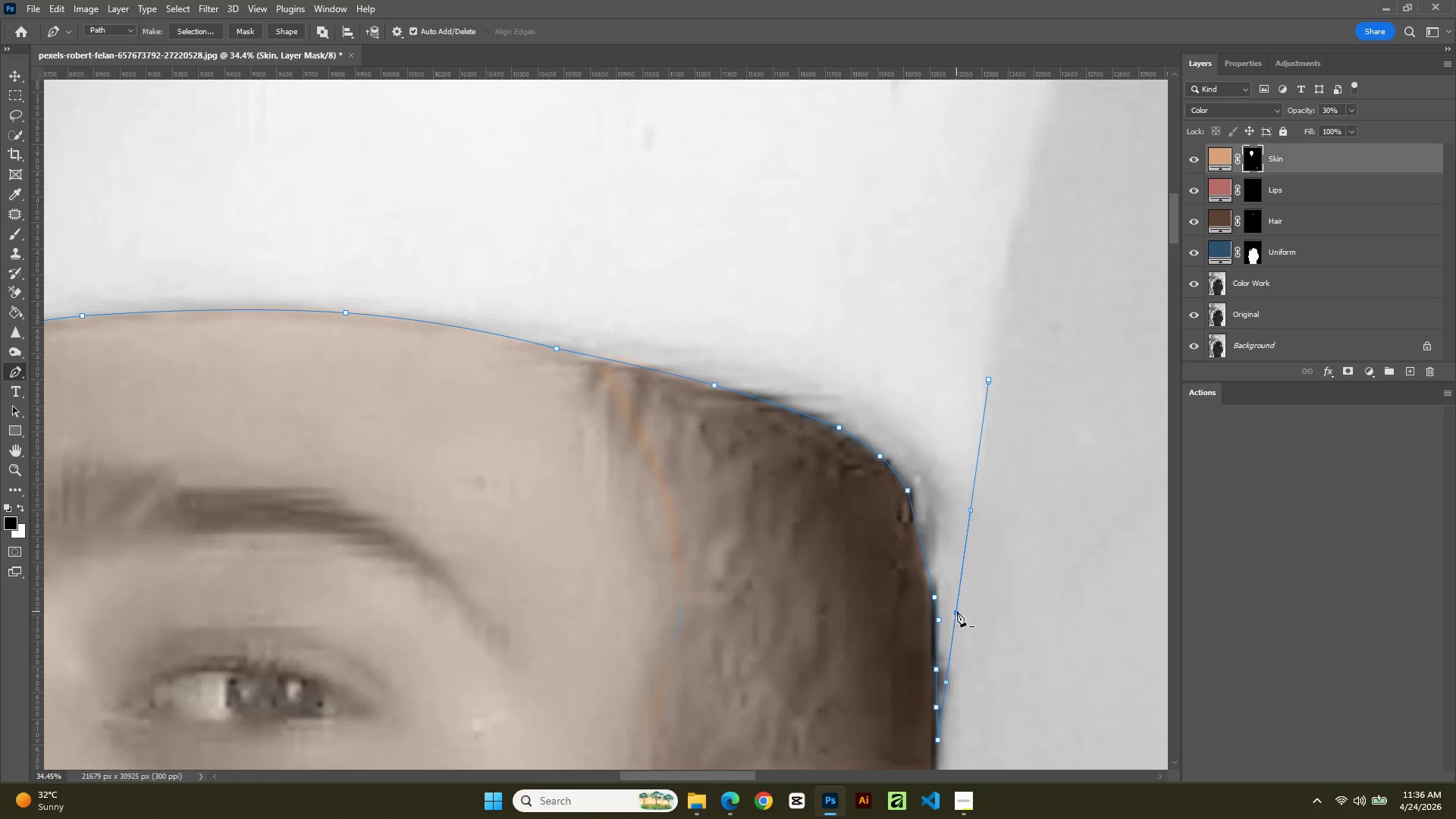 
hold_key(key=ControlLeft, duration=2.06)
left_click_drag(start_coordinate=[957, 611], to_coordinate=[962, 579])
 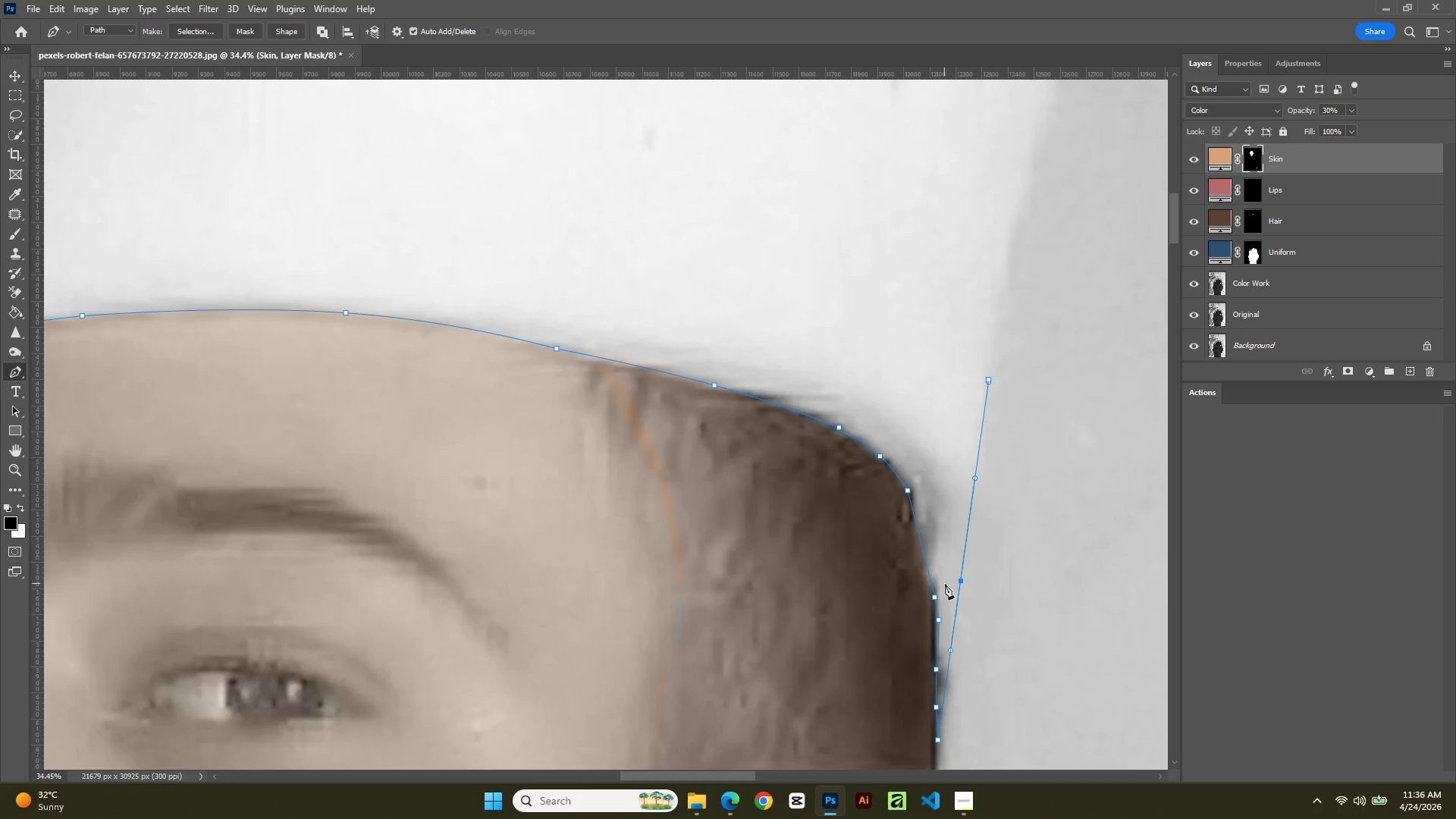 
hold_key(key=AltLeft, duration=2.95)
scroll: coordinate [957, 628], scroll_direction: down, amount: 13.0
 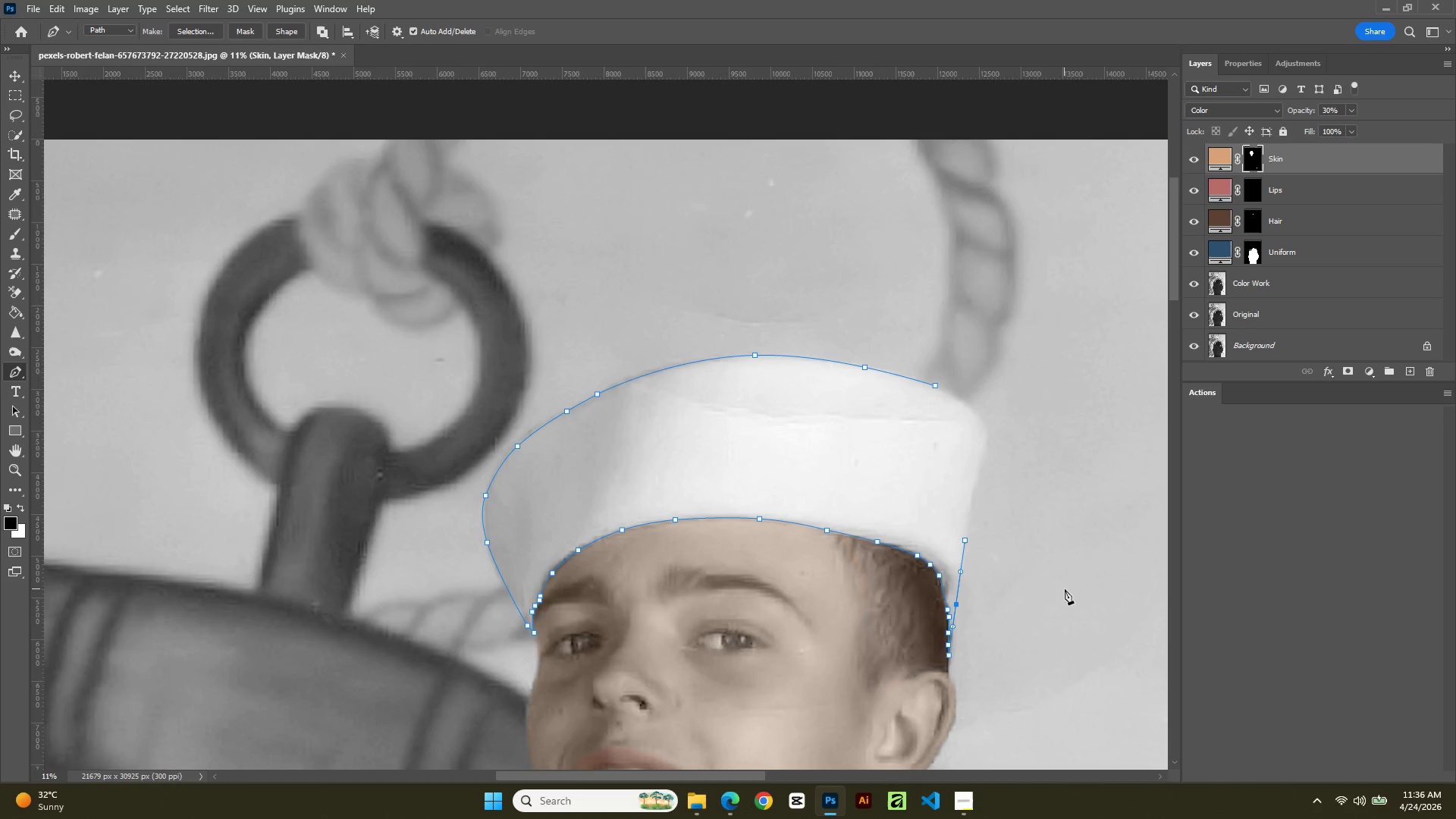 
scroll: coordinate [1060, 579], scroll_direction: up, amount: 10.0
 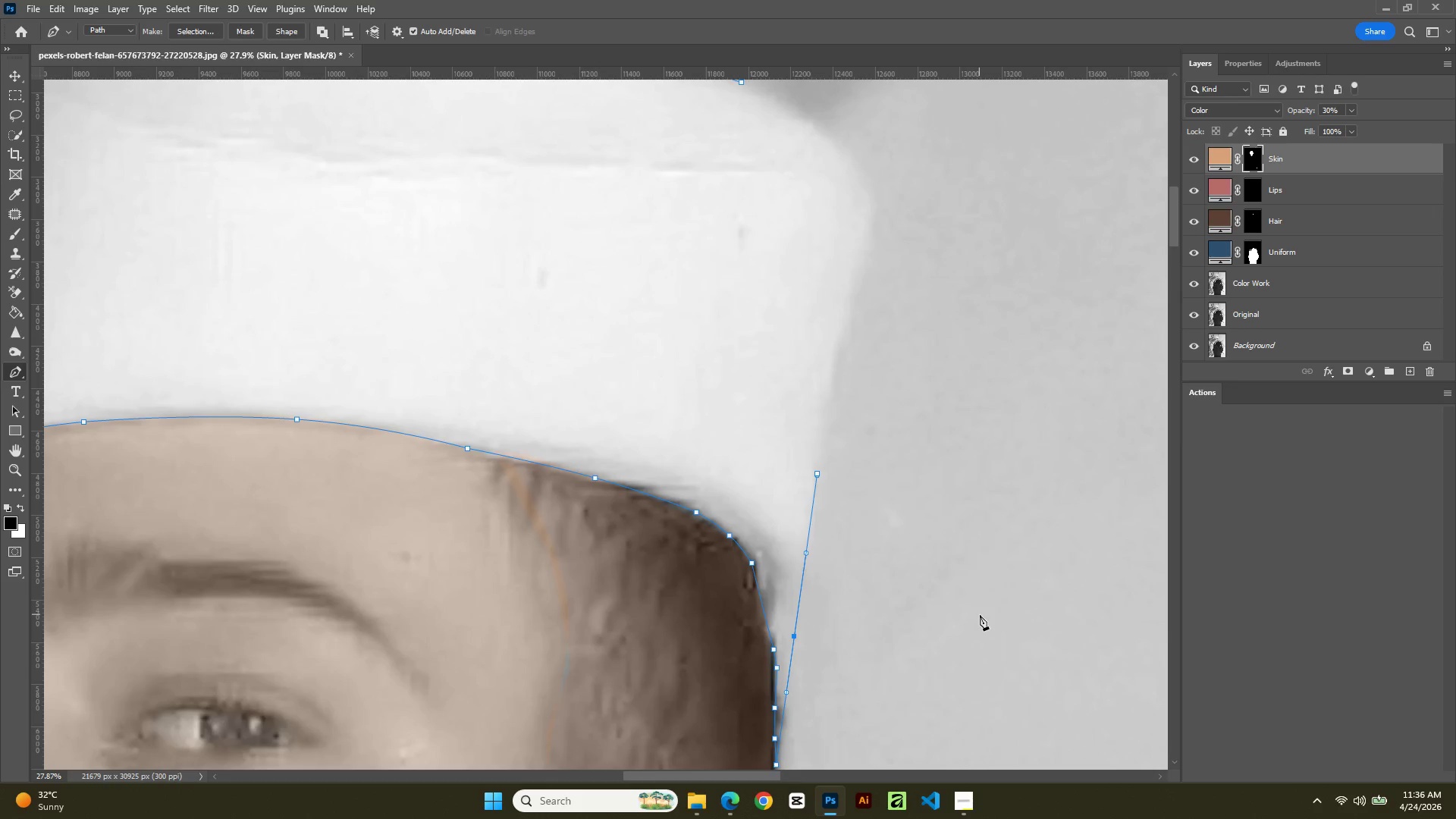 
key(Control+Z)
 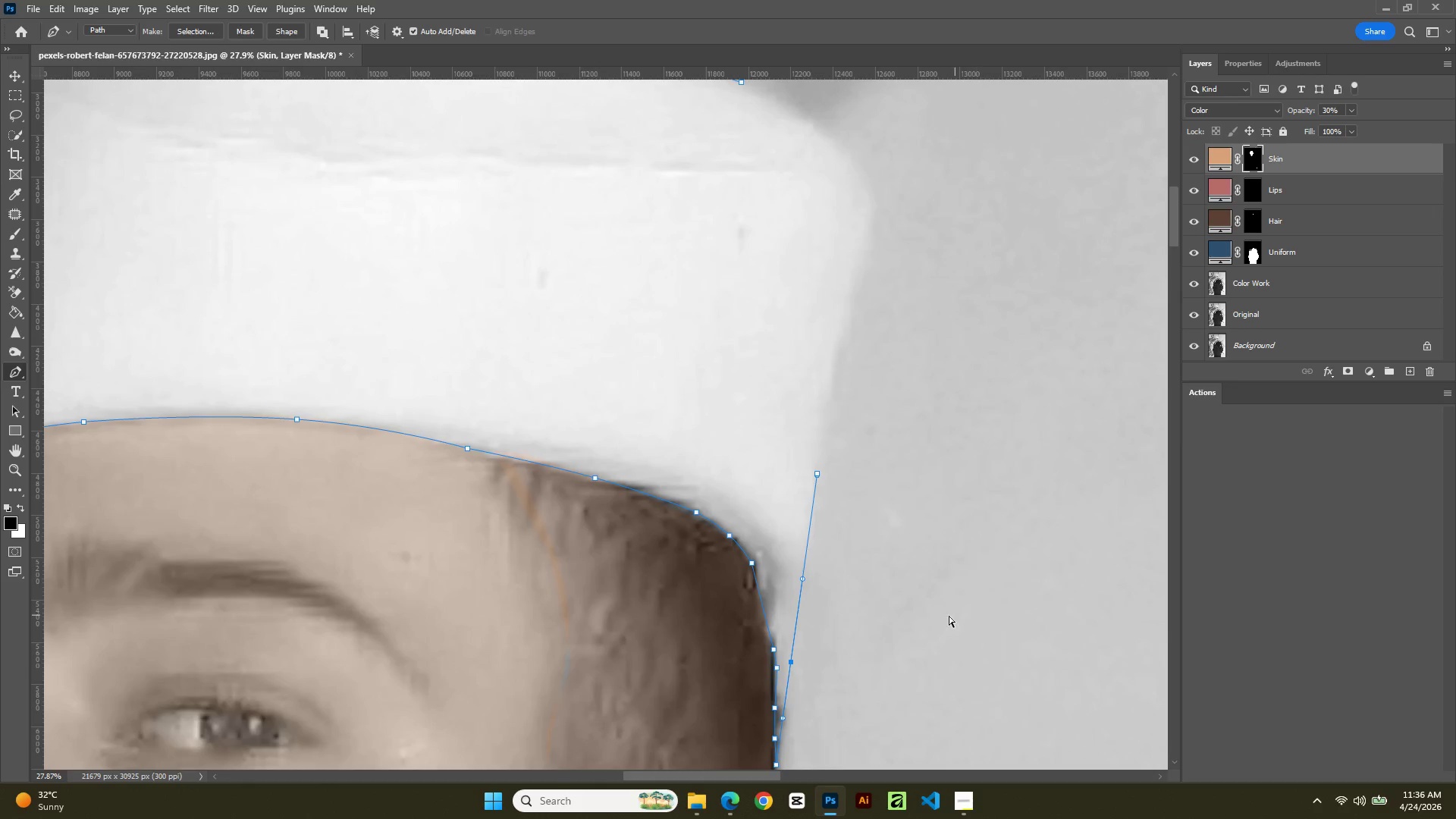 
key(Control+Z)
 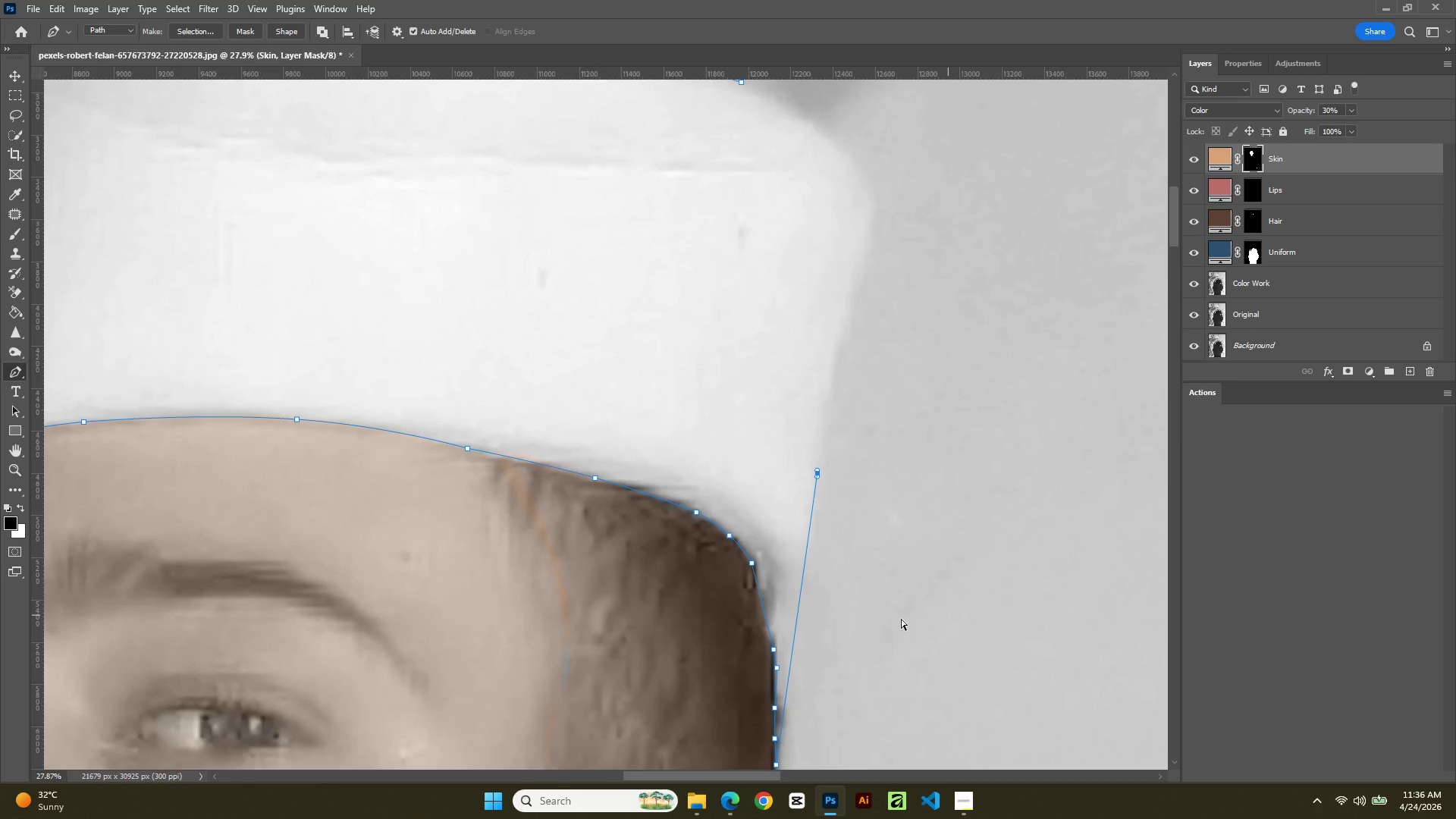 
key(Control+Z)
 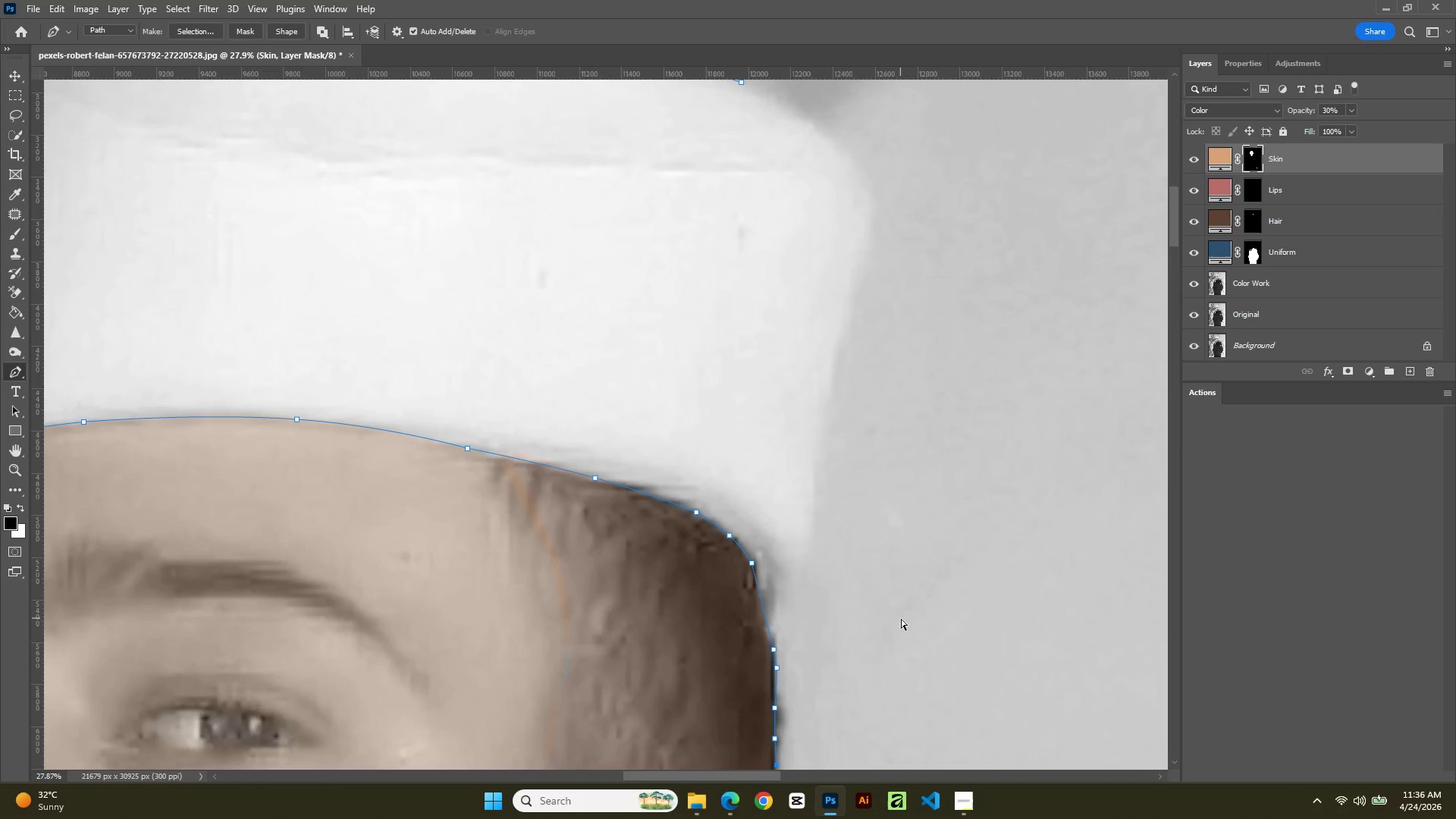 
key(Control+Z)
 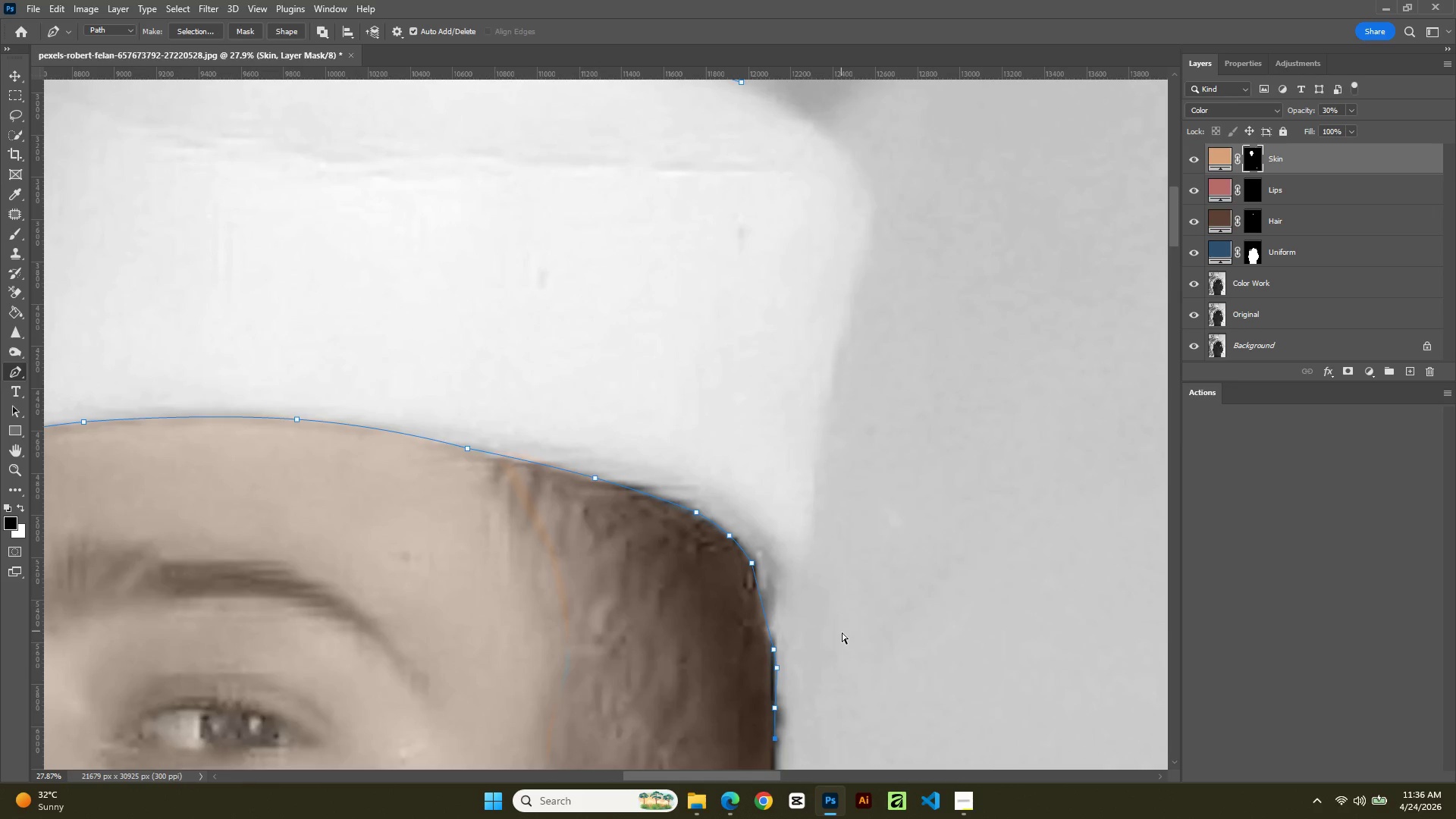 
key(Control+Z)
 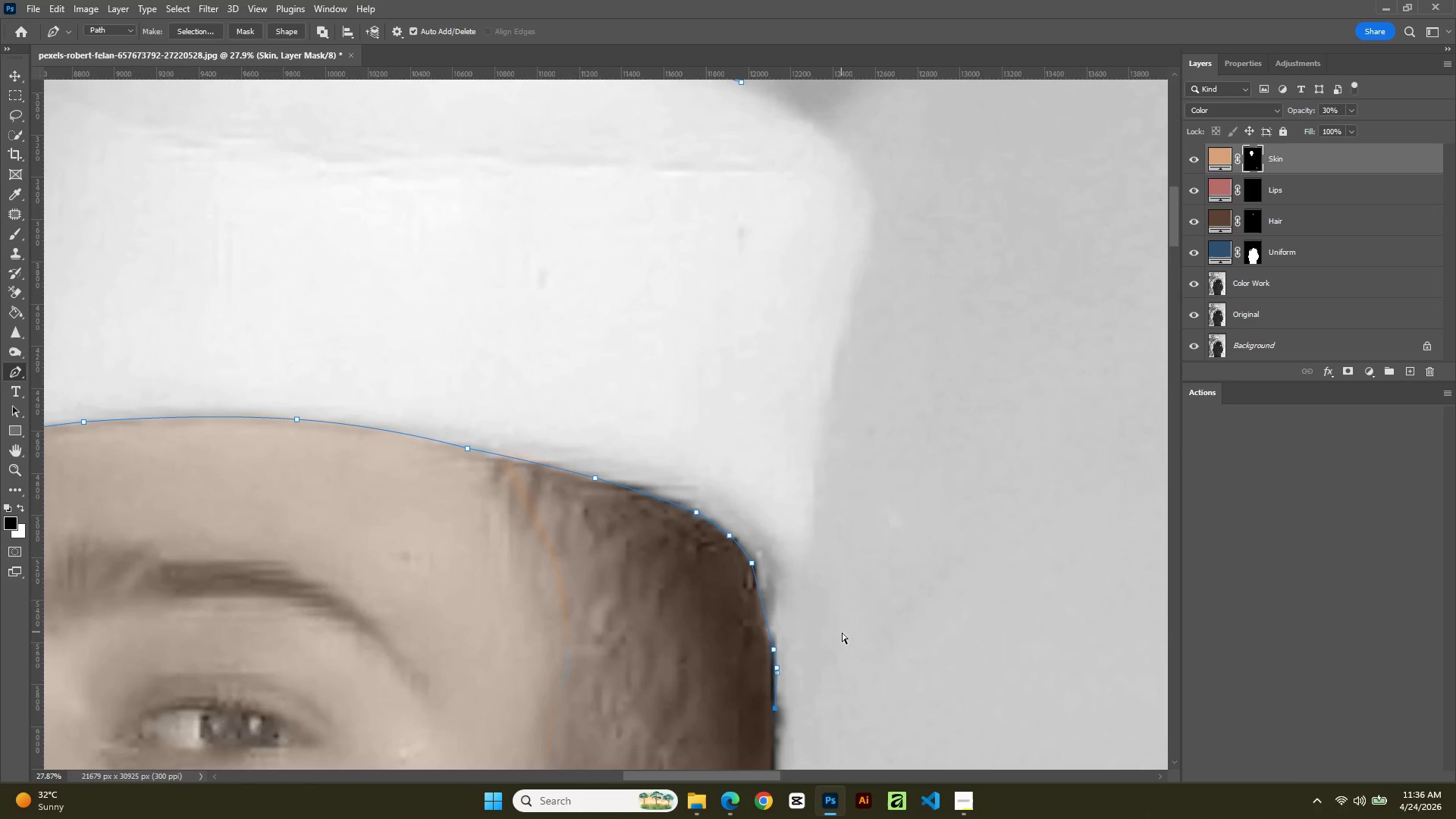 
key(Control+Z)
 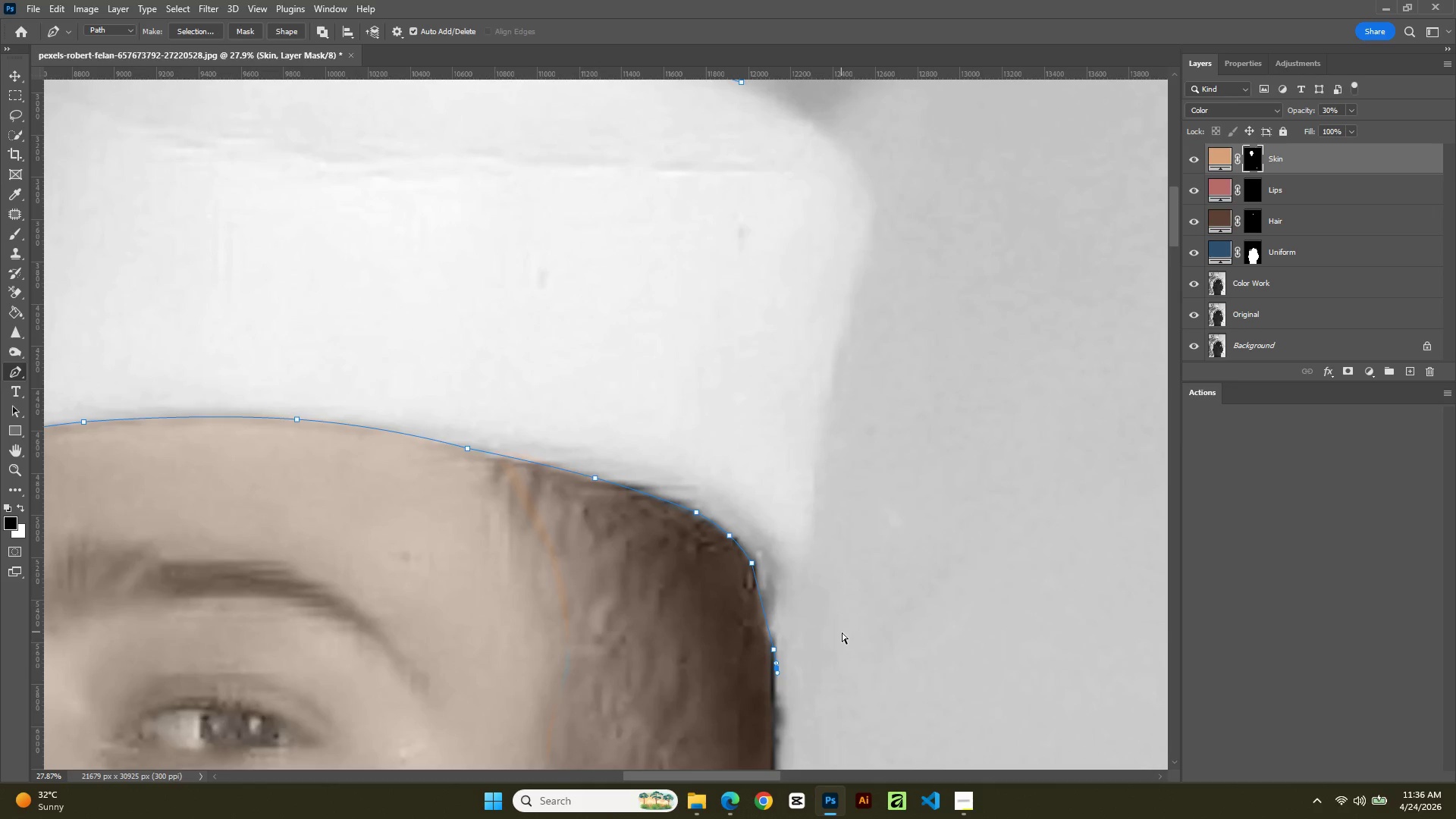 
key(Control+Z)
 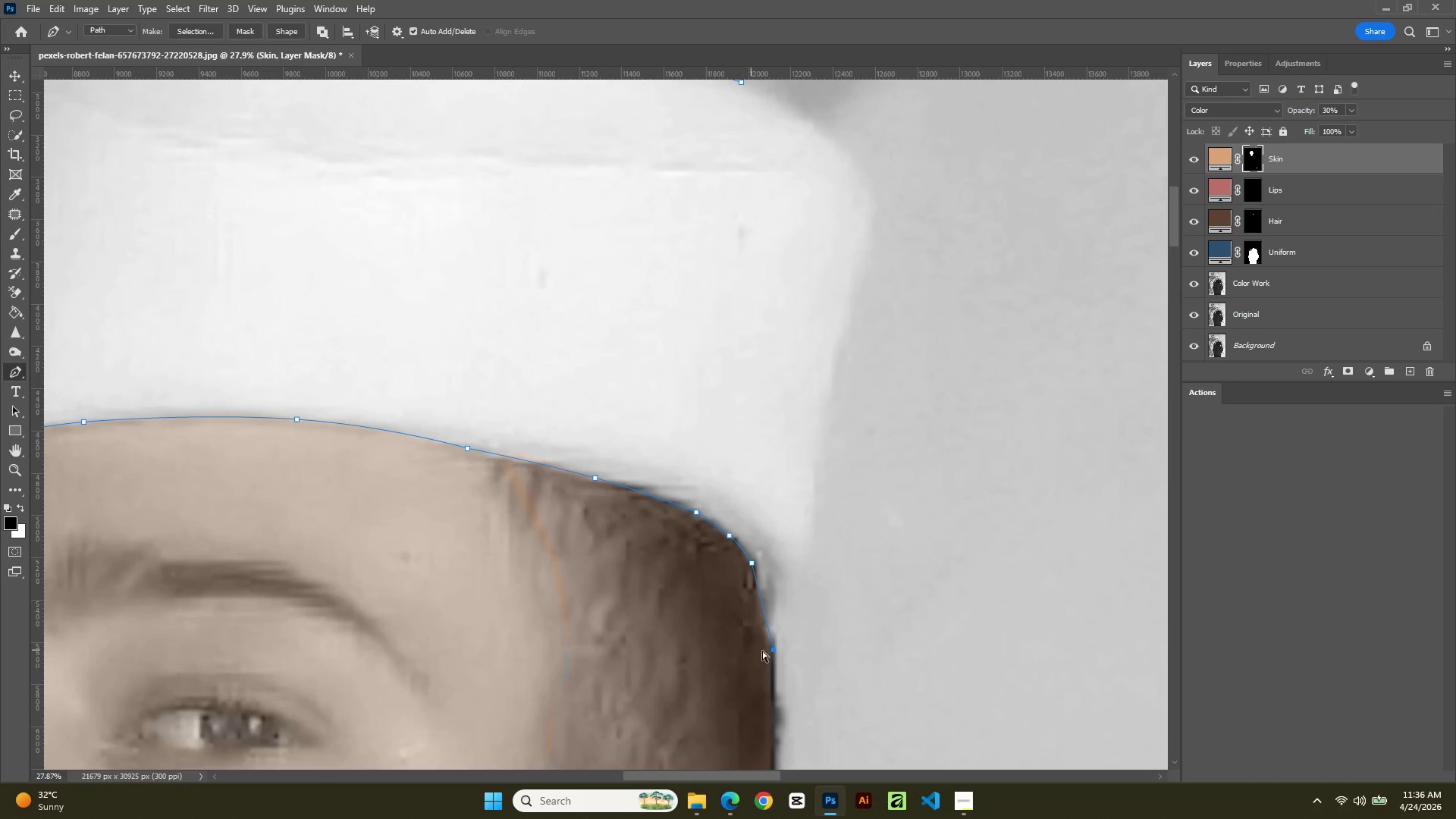 
key(Control+Z)
 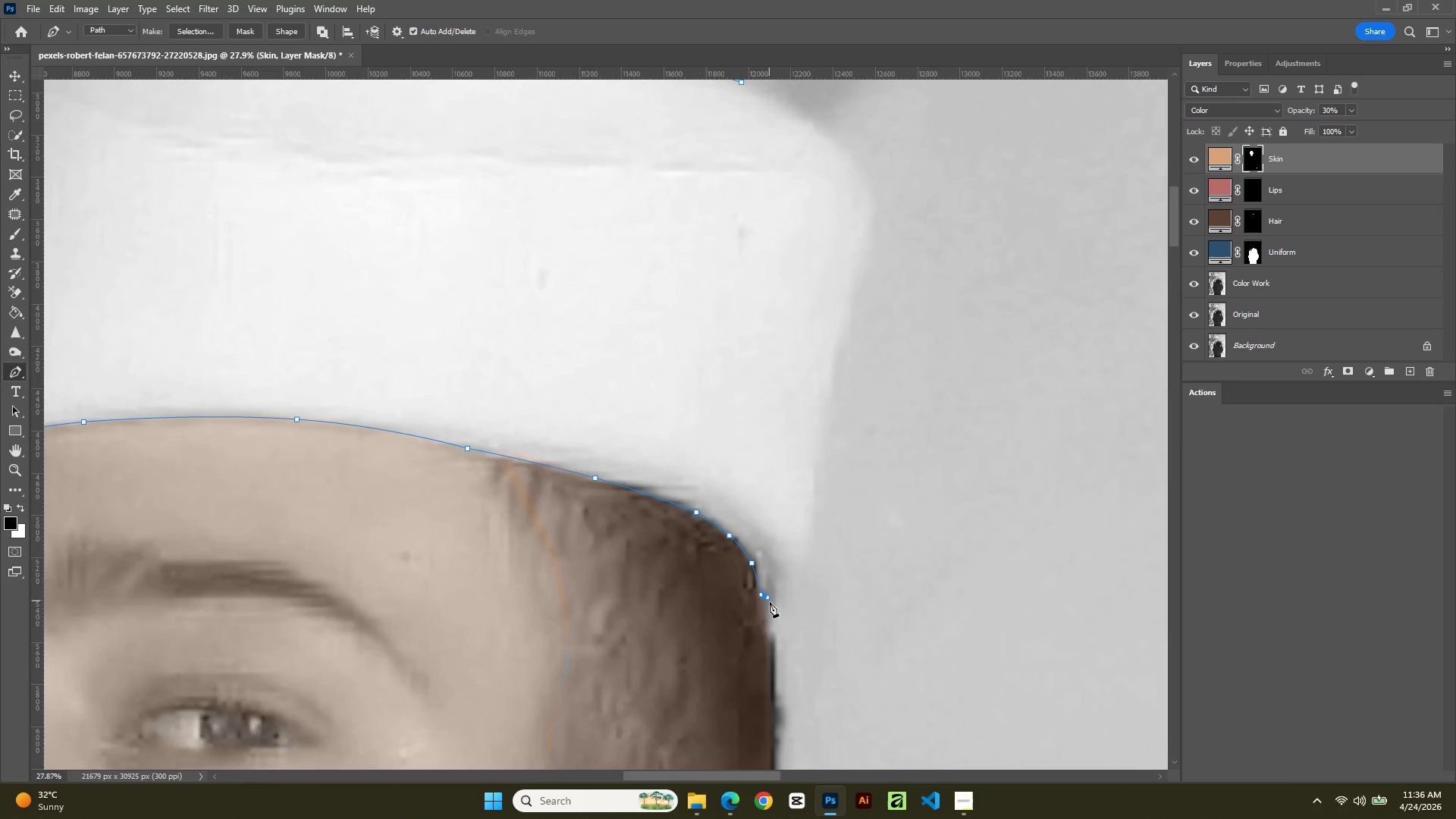 
left_click([774, 629])
 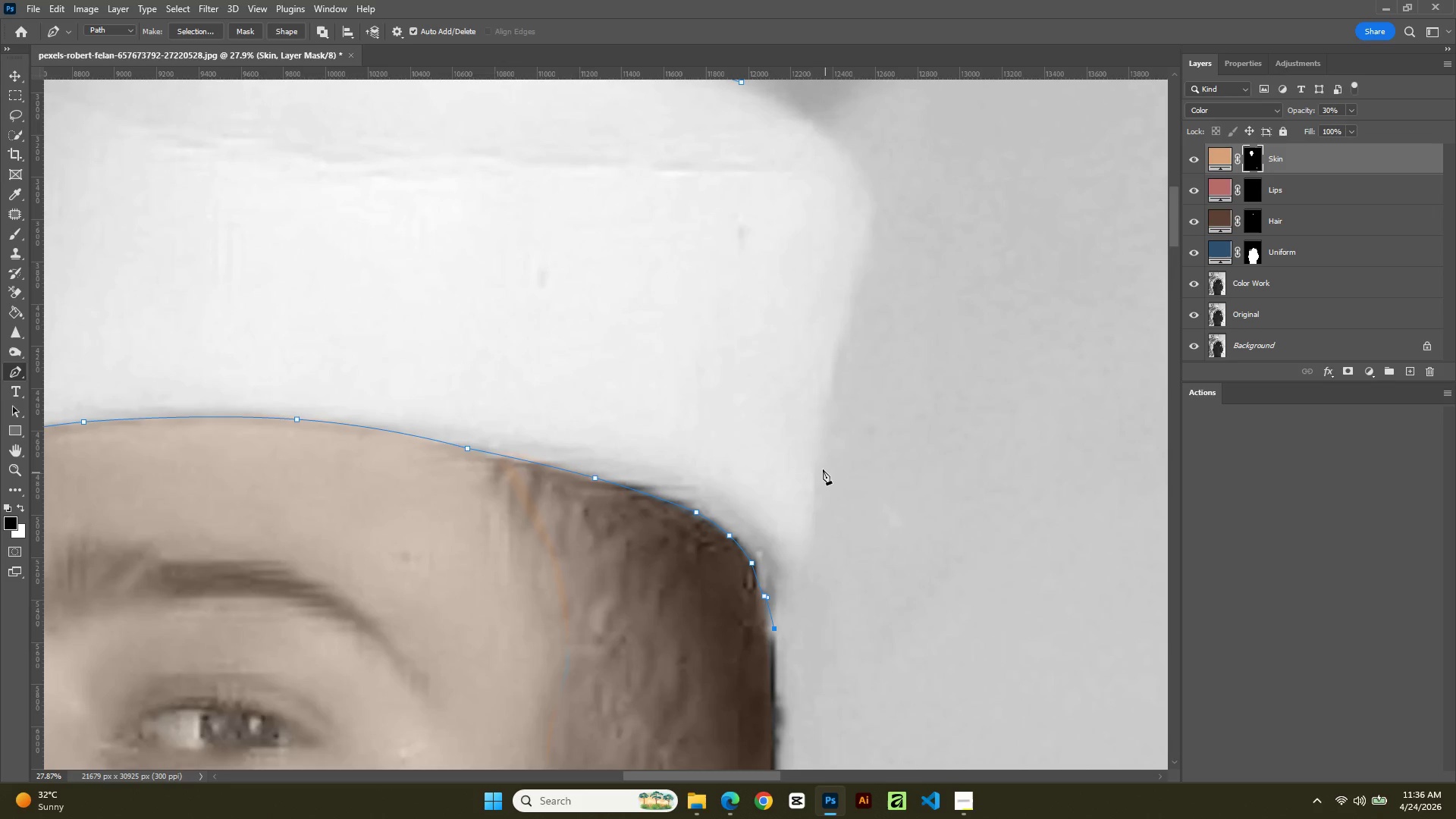 
left_click([816, 445])
 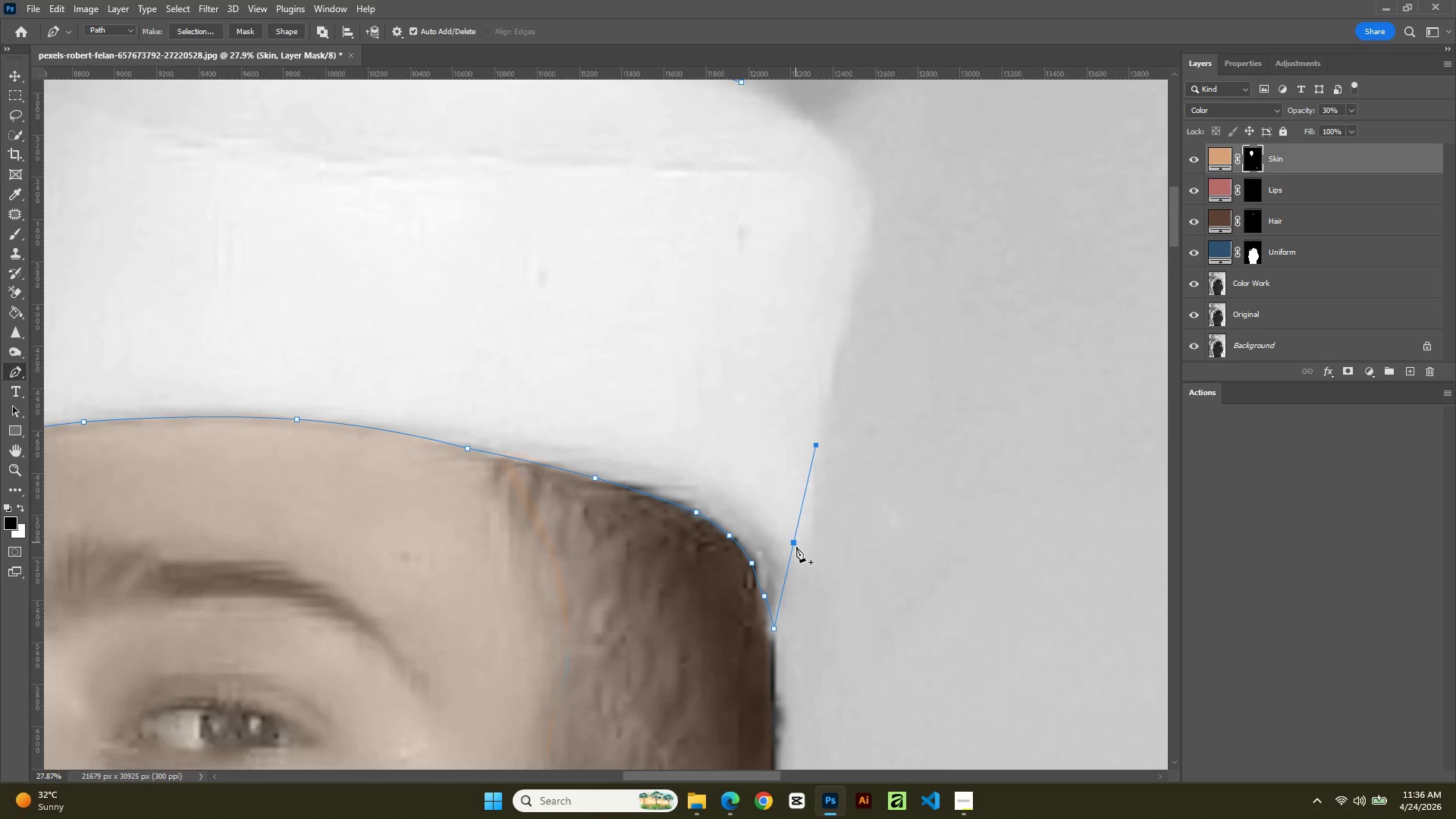 
left_click([796, 547])
 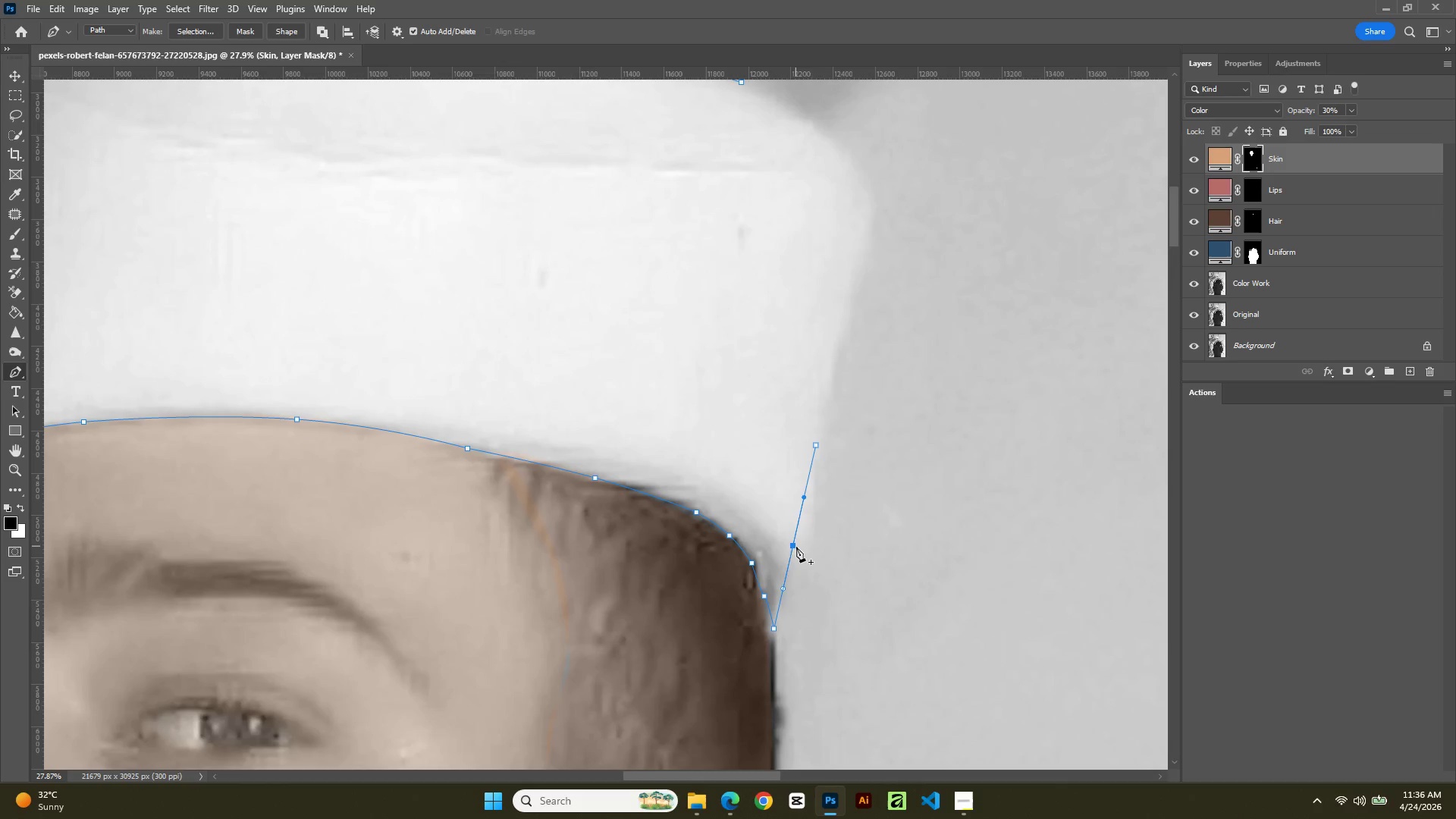 
hold_key(key=ControlLeft, duration=1.03)
left_click_drag(start_coordinate=[796, 547], to_coordinate=[811, 550])
 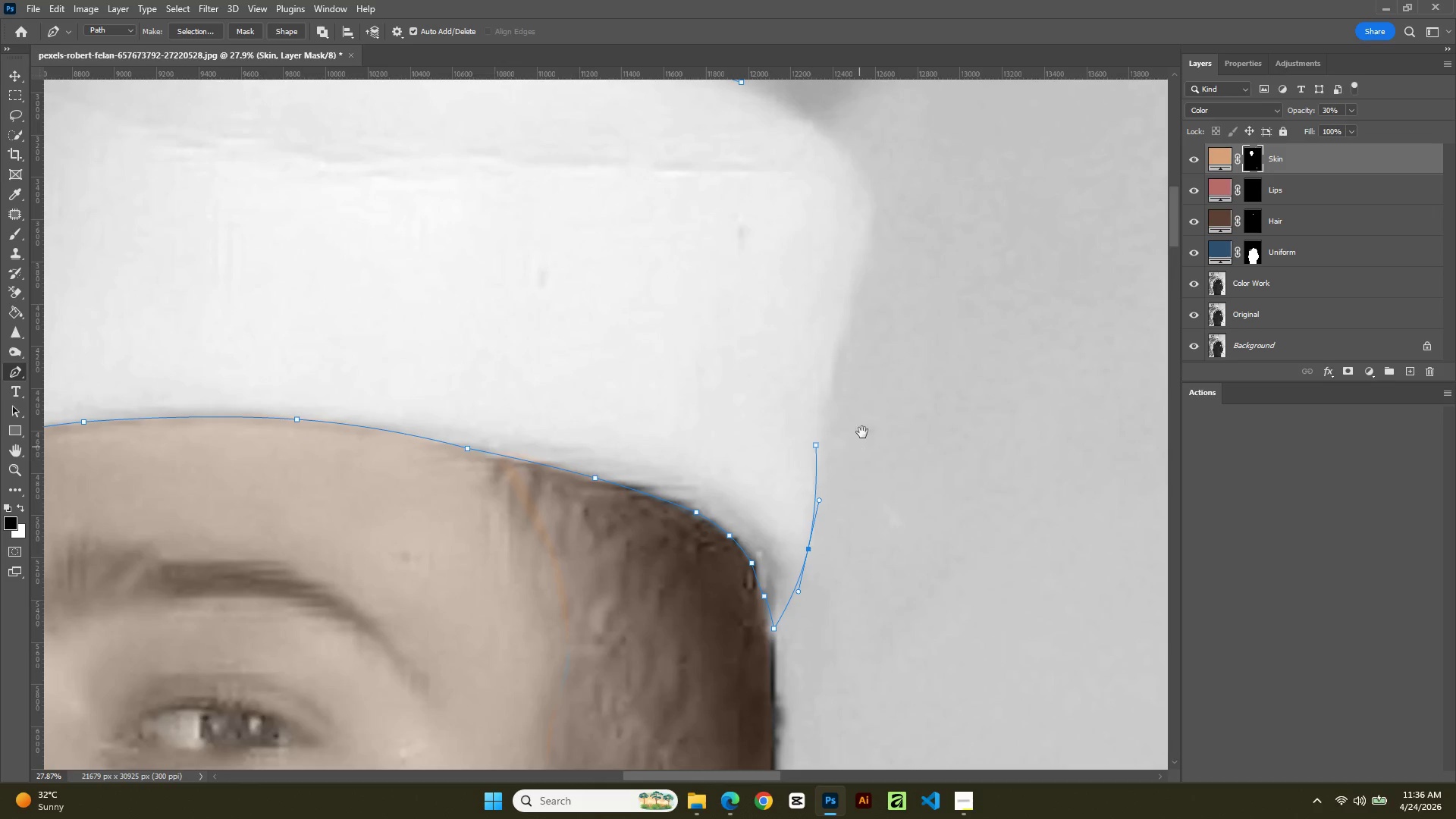 
hold_key(key=Space, duration=0.7)
 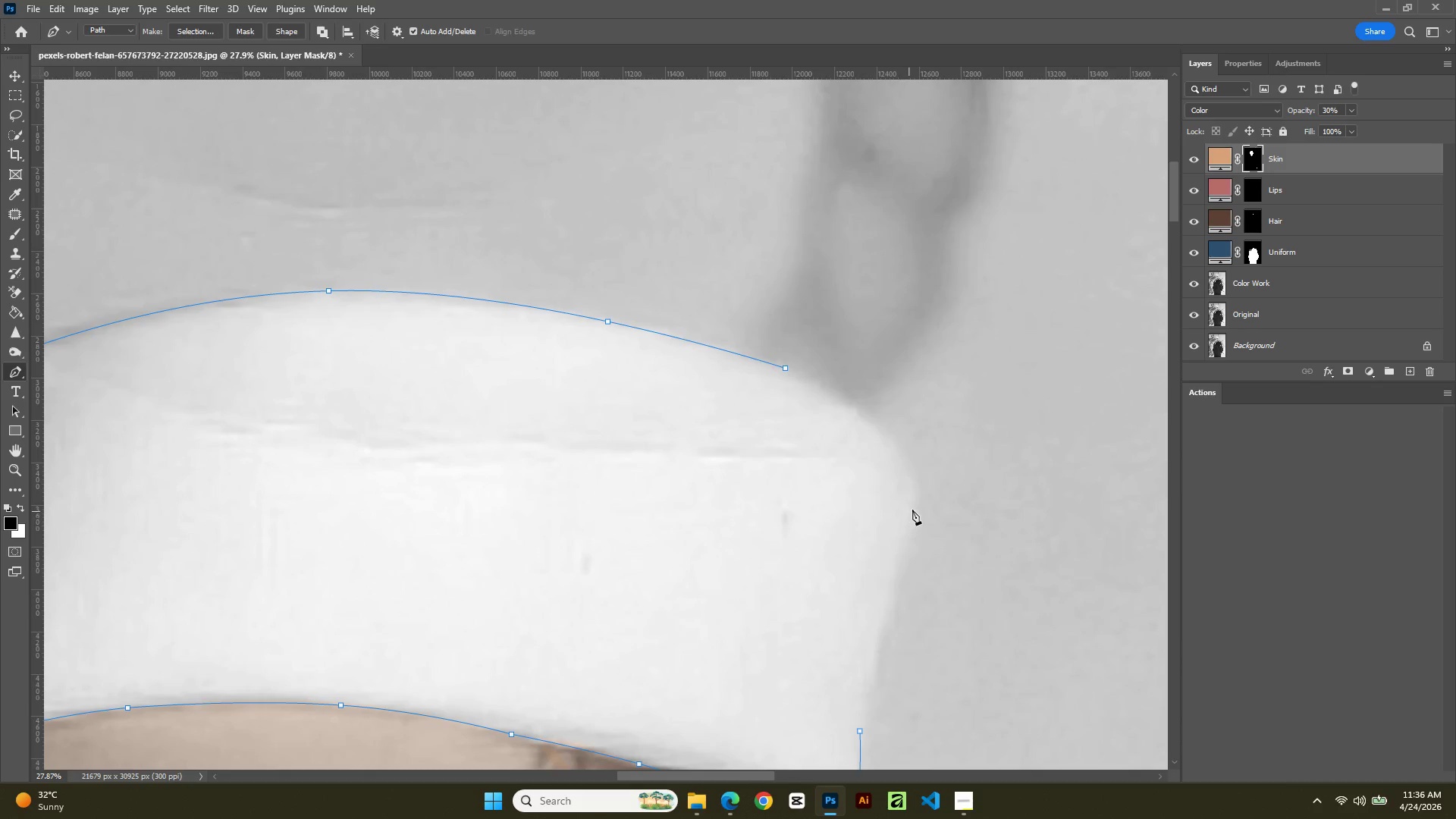 
left_click_drag(start_coordinate=[862, 427], to_coordinate=[905, 708])
 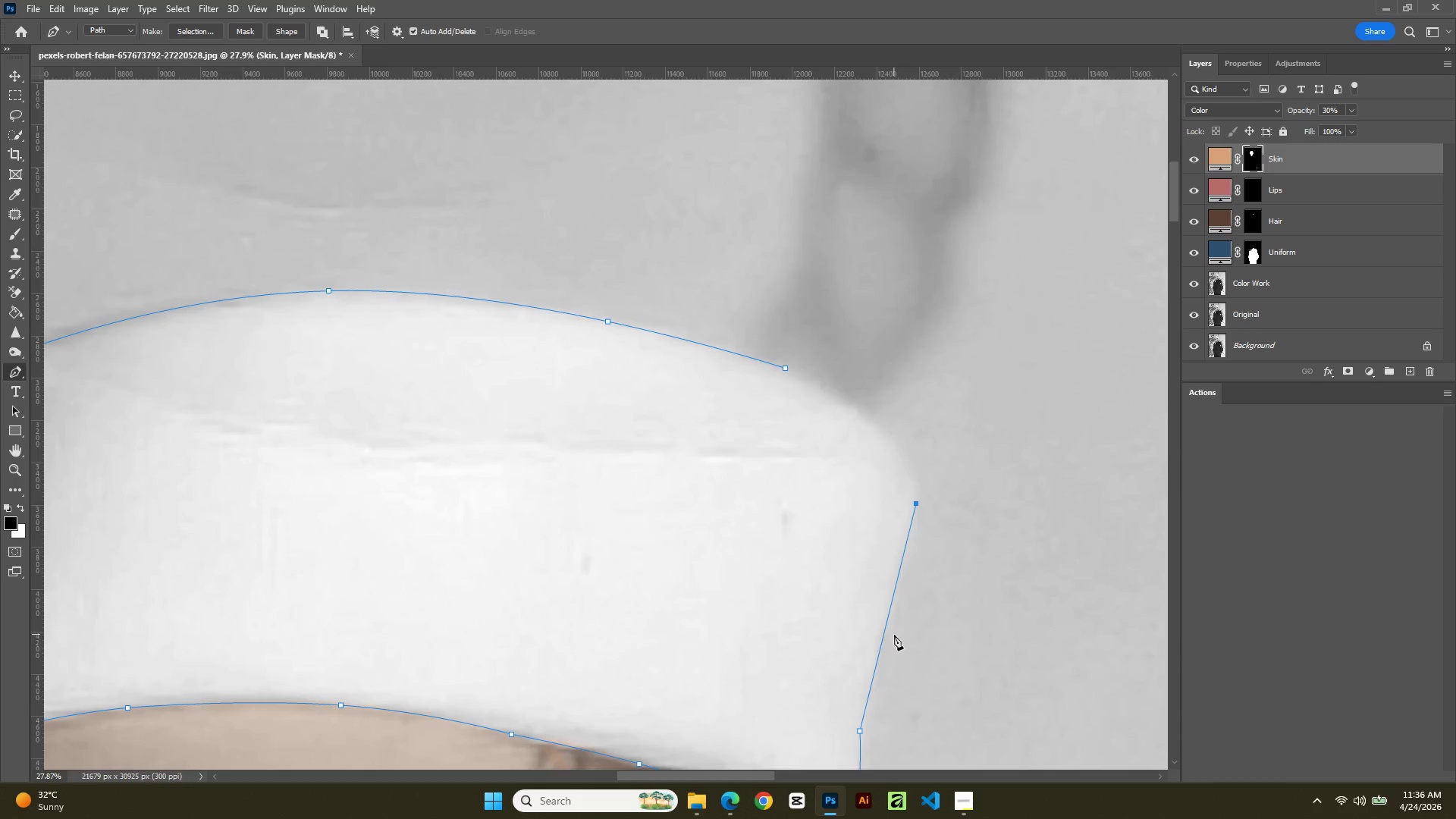 
left_click([880, 654])
 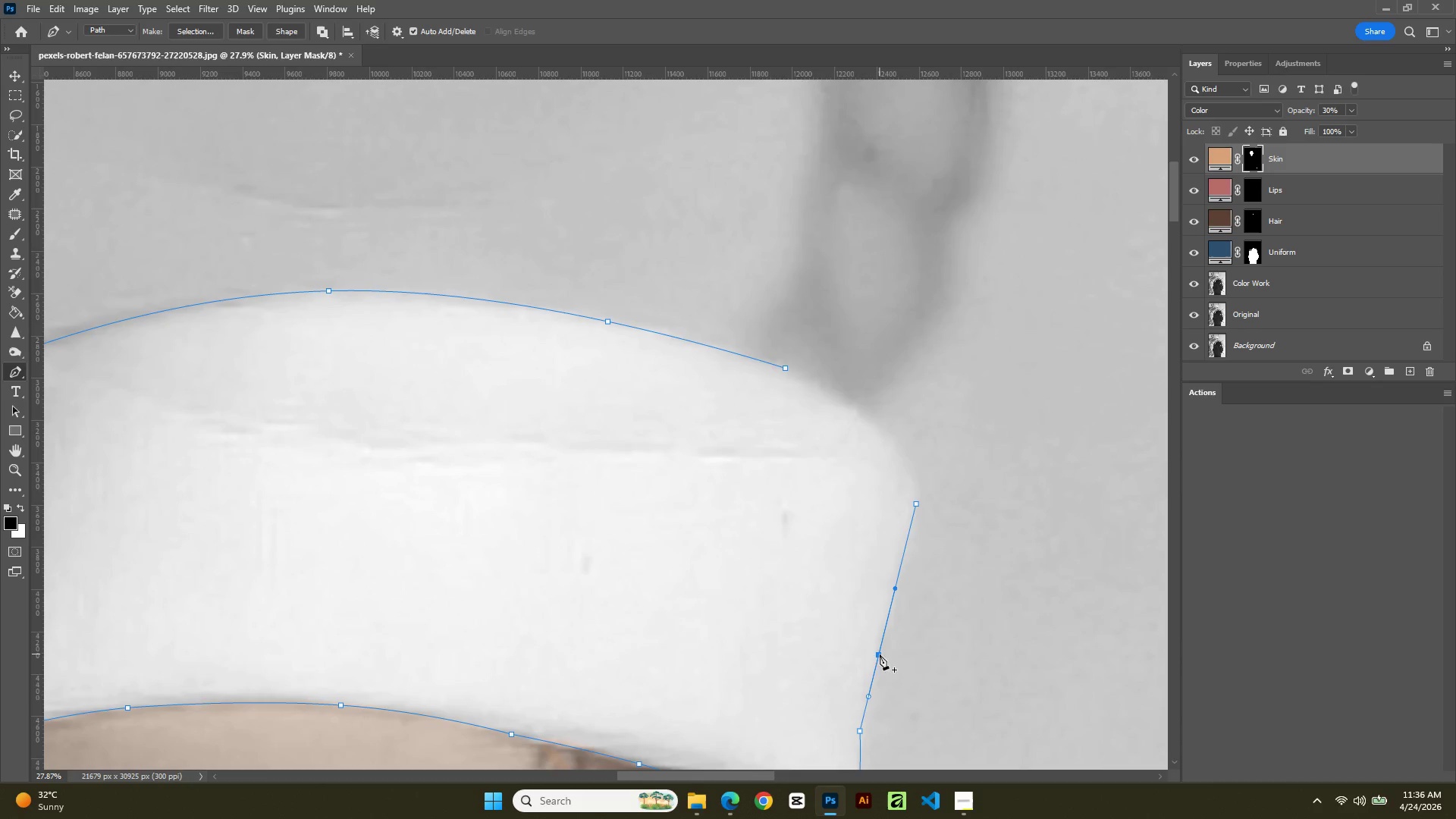 
hold_key(key=ControlLeft, duration=0.95)
left_click_drag(start_coordinate=[880, 654], to_coordinate=[882, 648])
 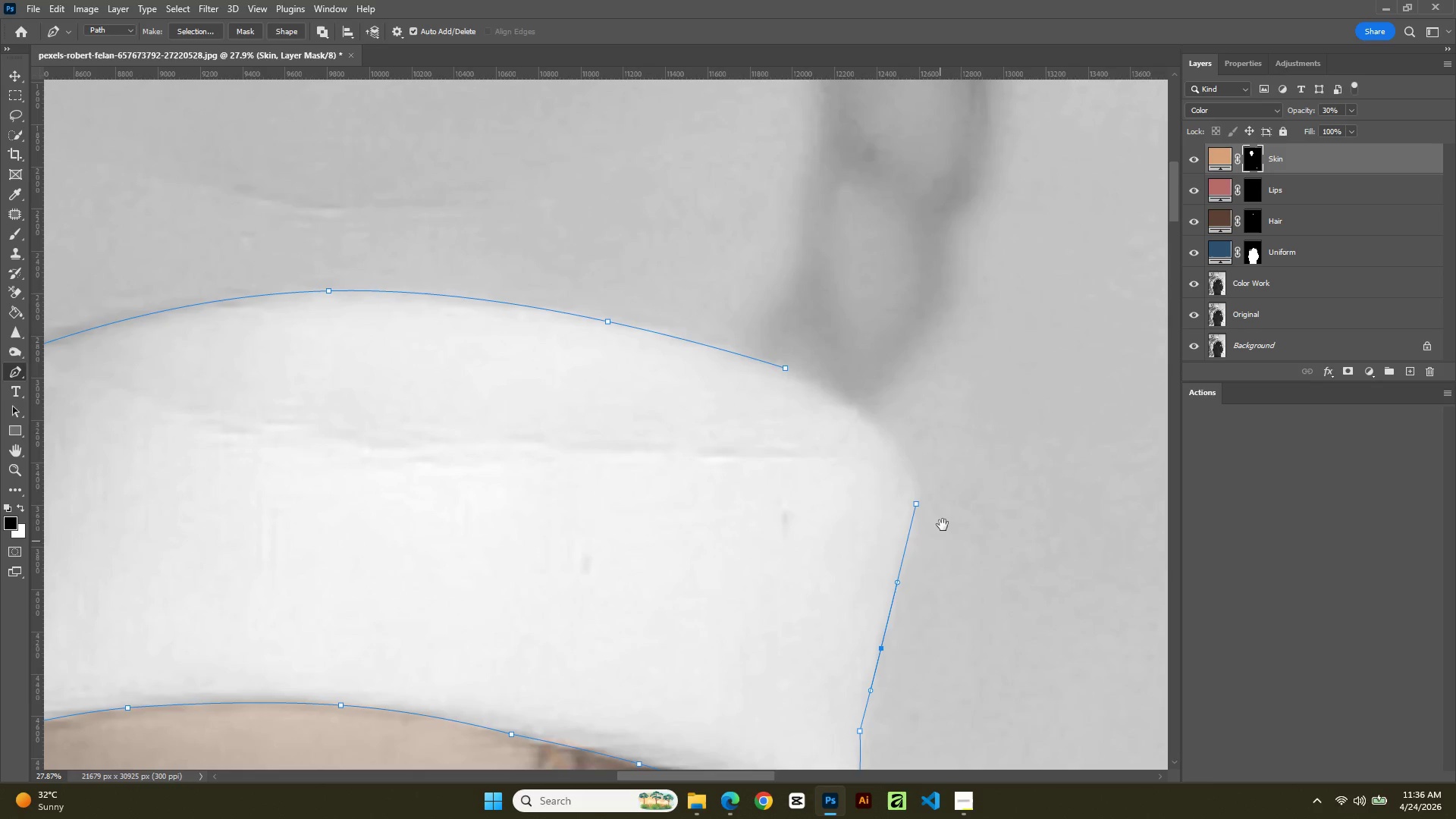 
hold_key(key=Space, duration=0.55)
 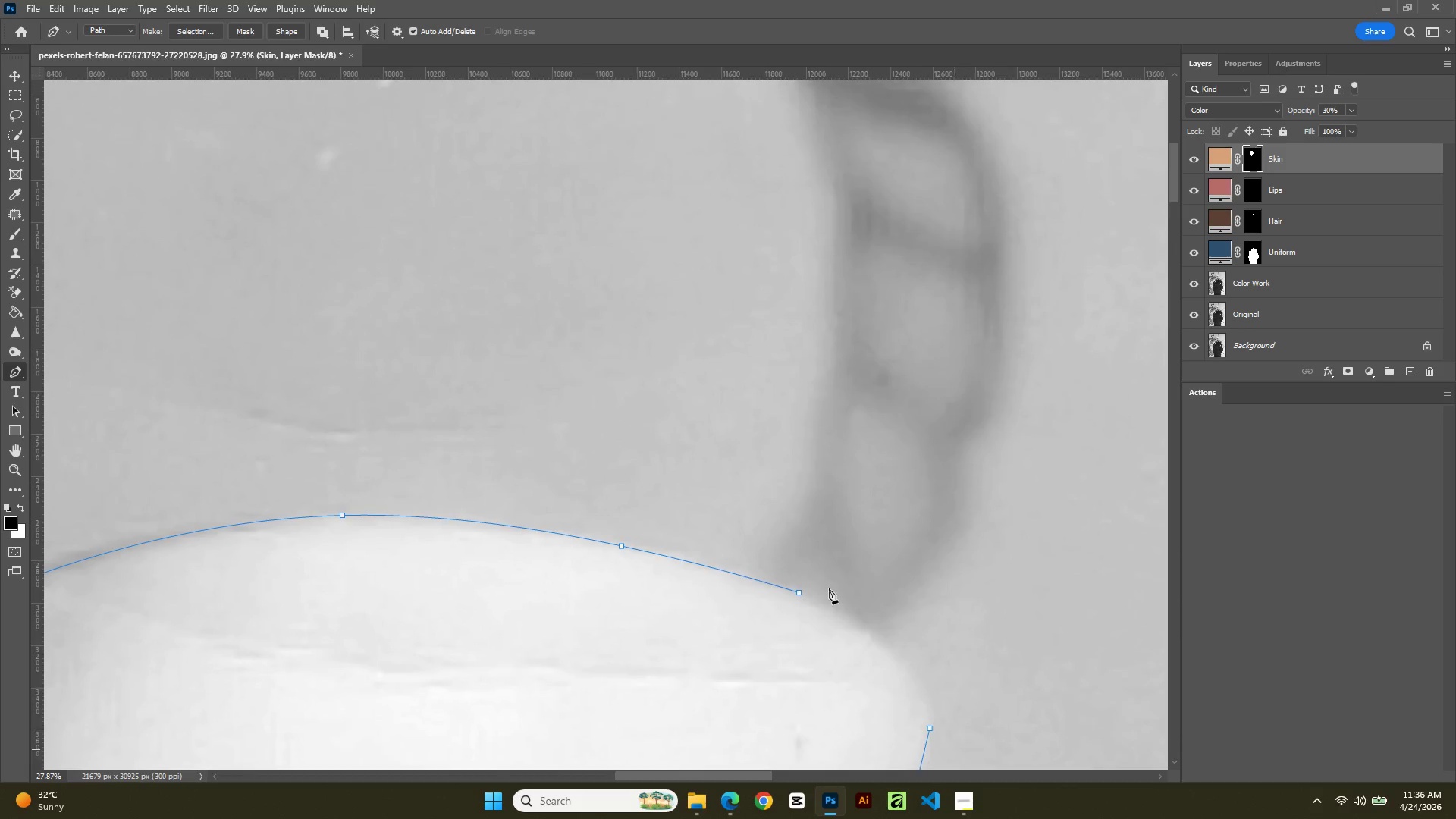 
left_click_drag(start_coordinate=[941, 522], to_coordinate=[947, 645])
 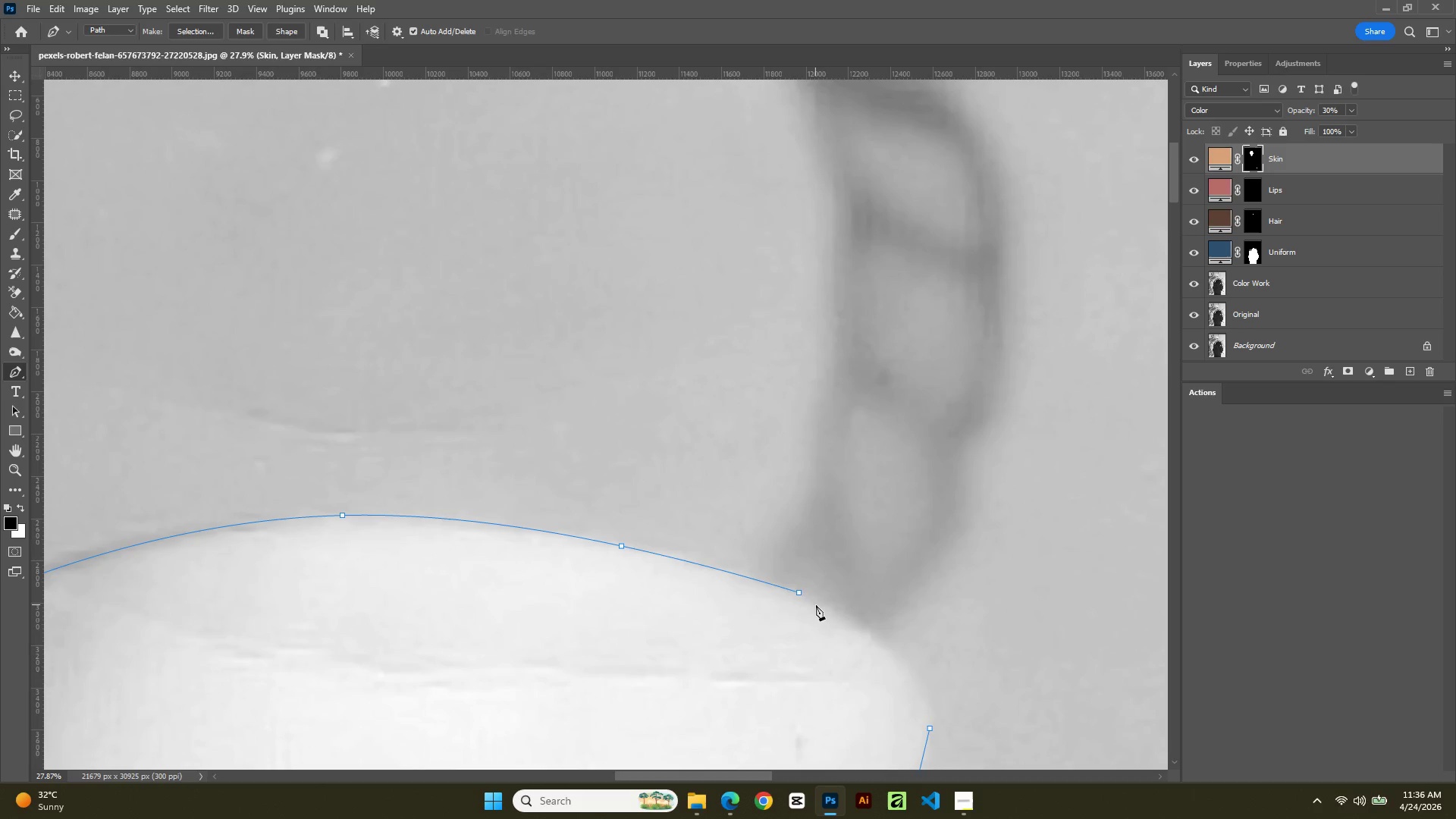 
left_click([816, 601])
 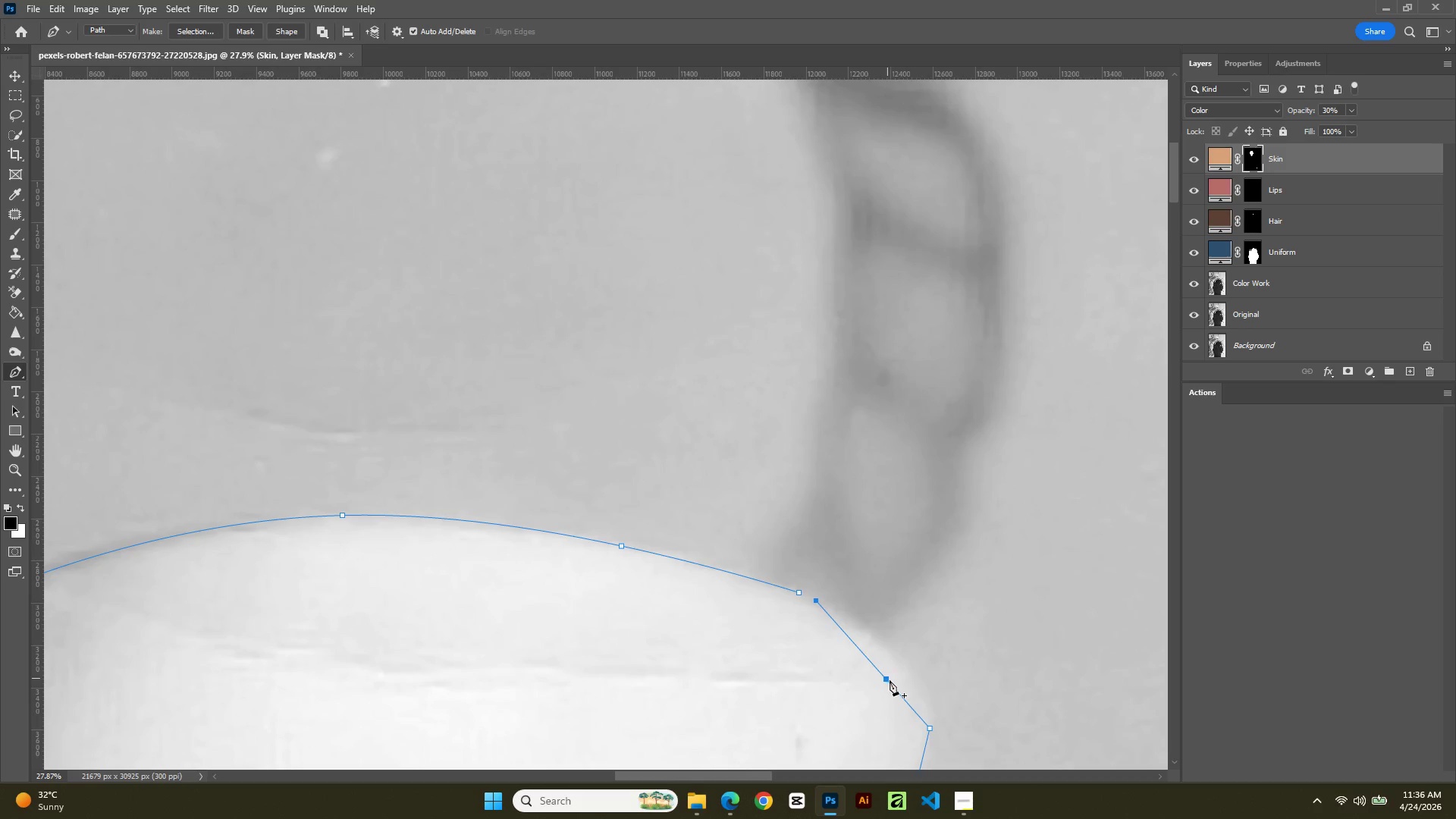 
hold_key(key=ControlLeft, duration=1.31)
left_click_drag(start_coordinate=[890, 682], to_coordinate=[895, 657])
 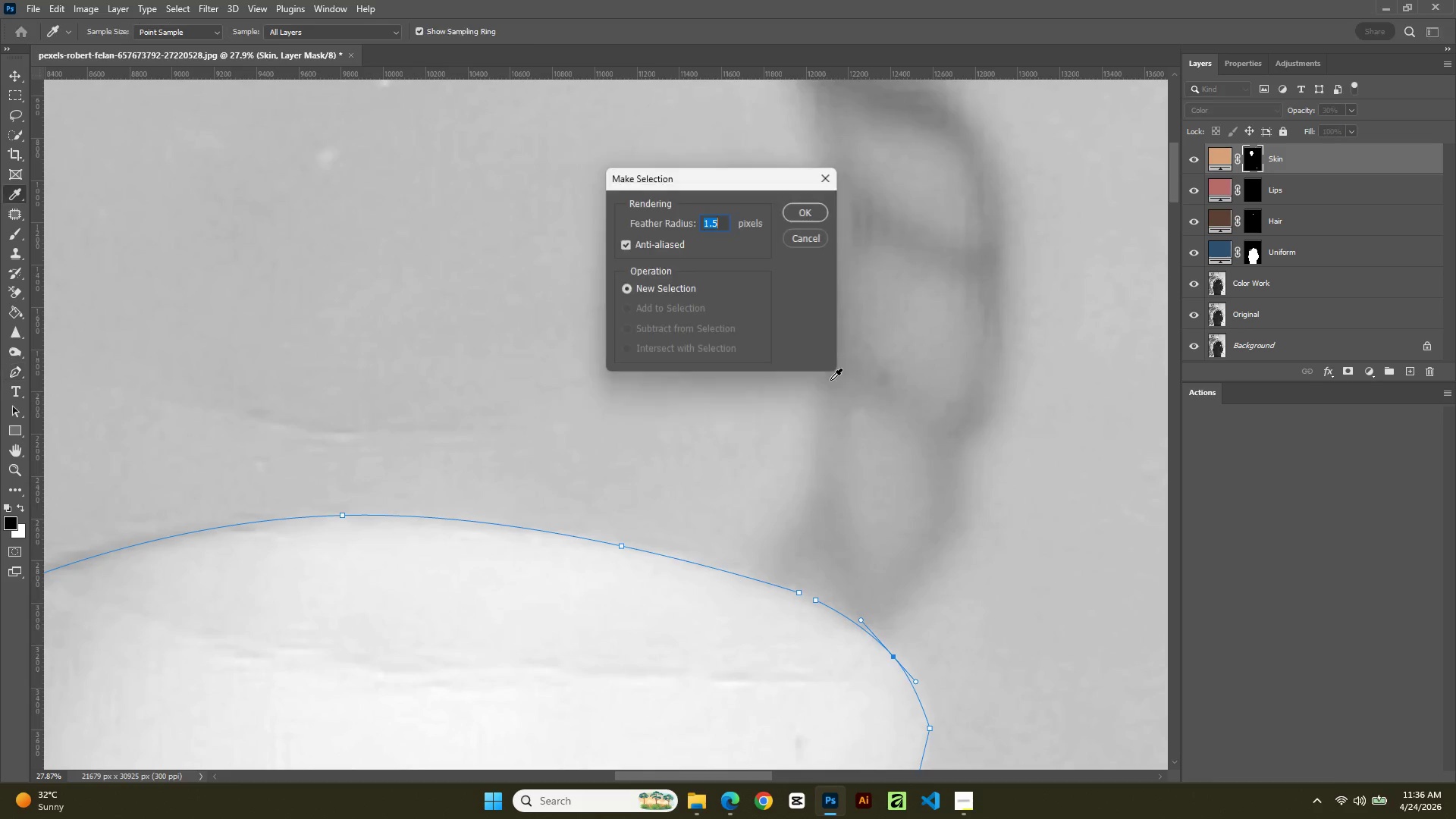 
left_click([804, 206])
 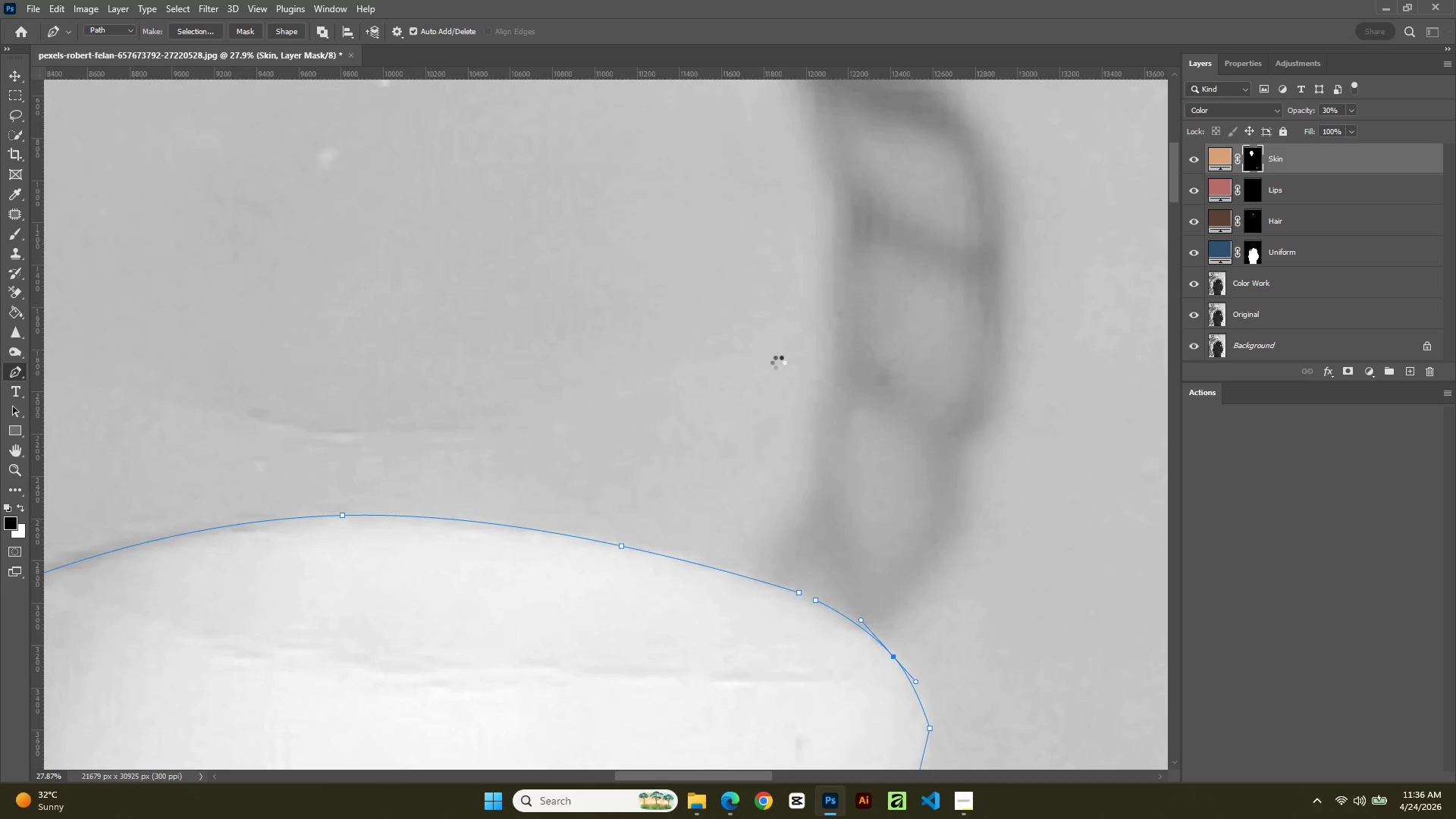 
hold_key(key=AltLeft, duration=0.94)
scroll: coordinate [748, 446], scroll_direction: down, amount: 13.0
 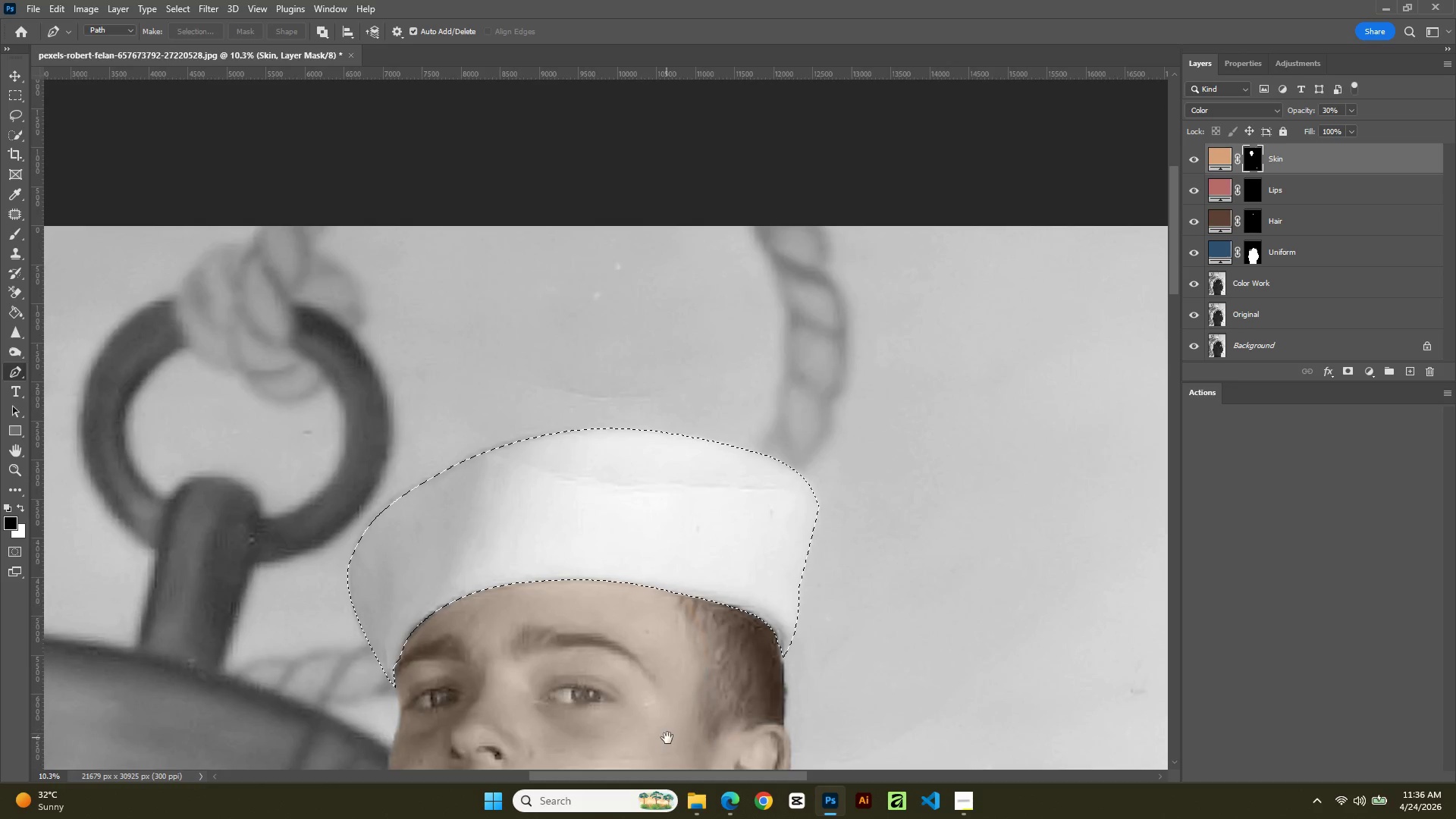 
hold_key(key=Space, duration=1.22)
 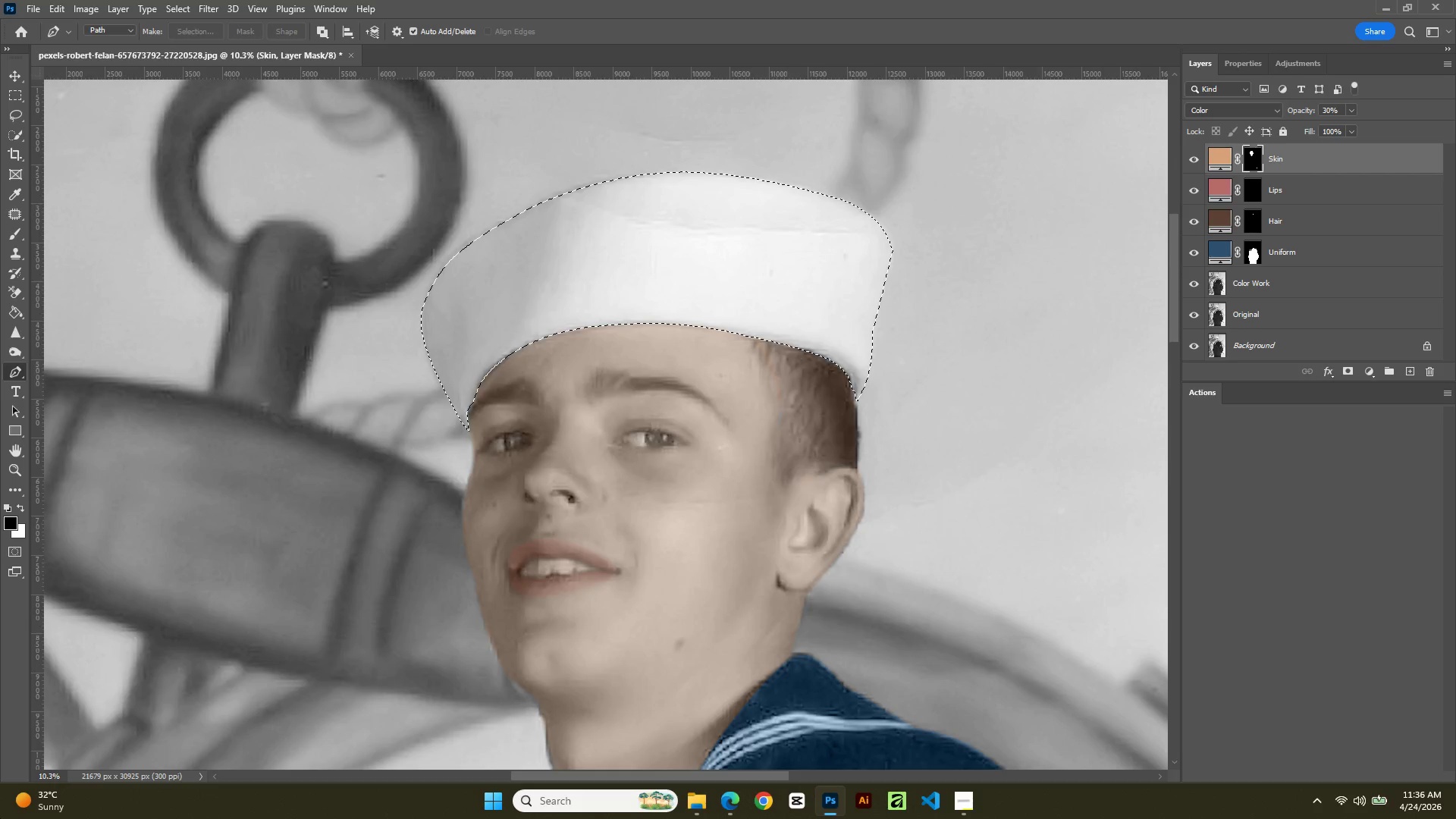 
left_click_drag(start_coordinate=[673, 730], to_coordinate=[747, 474])
 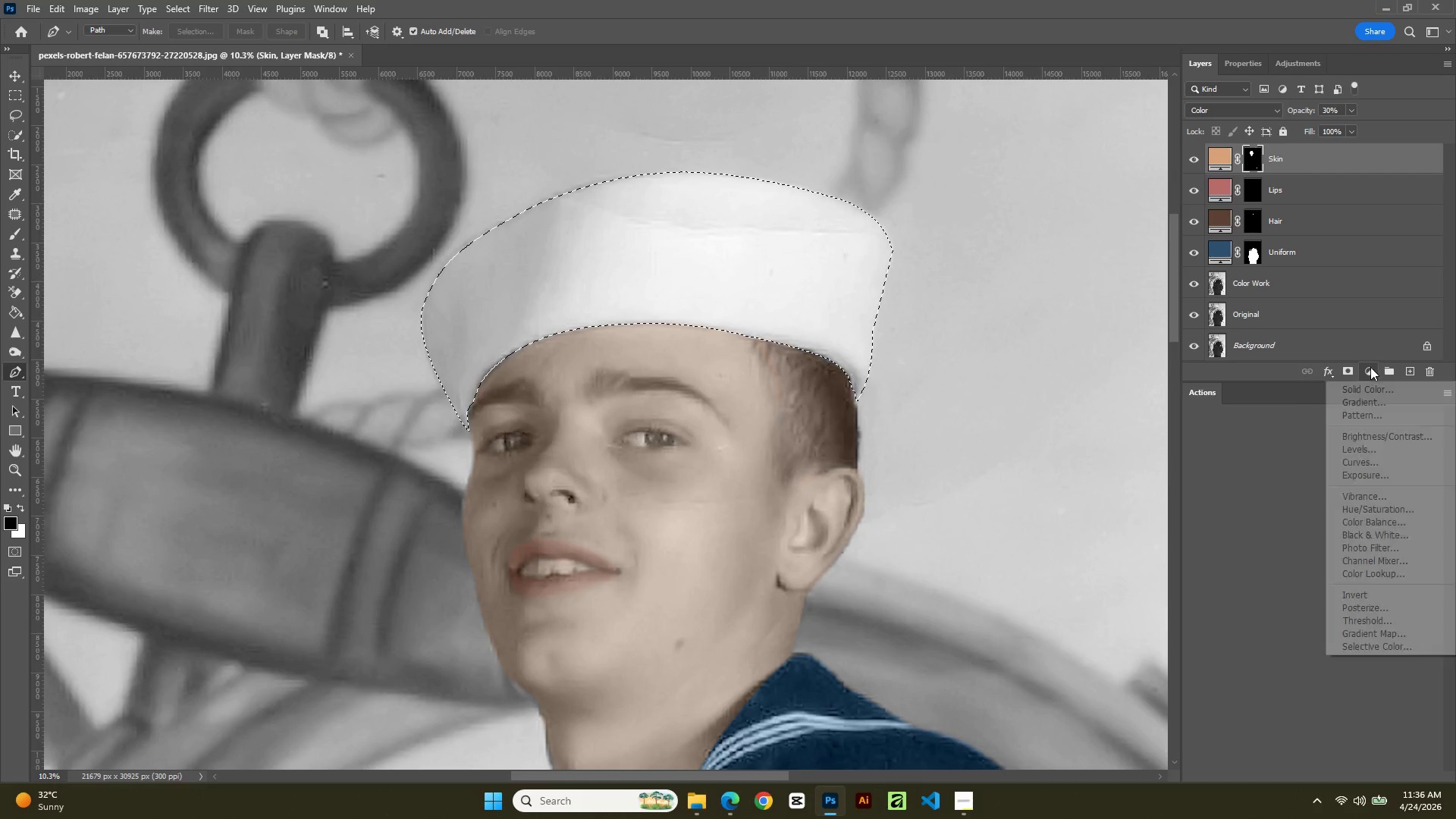 
left_click([1369, 386])
 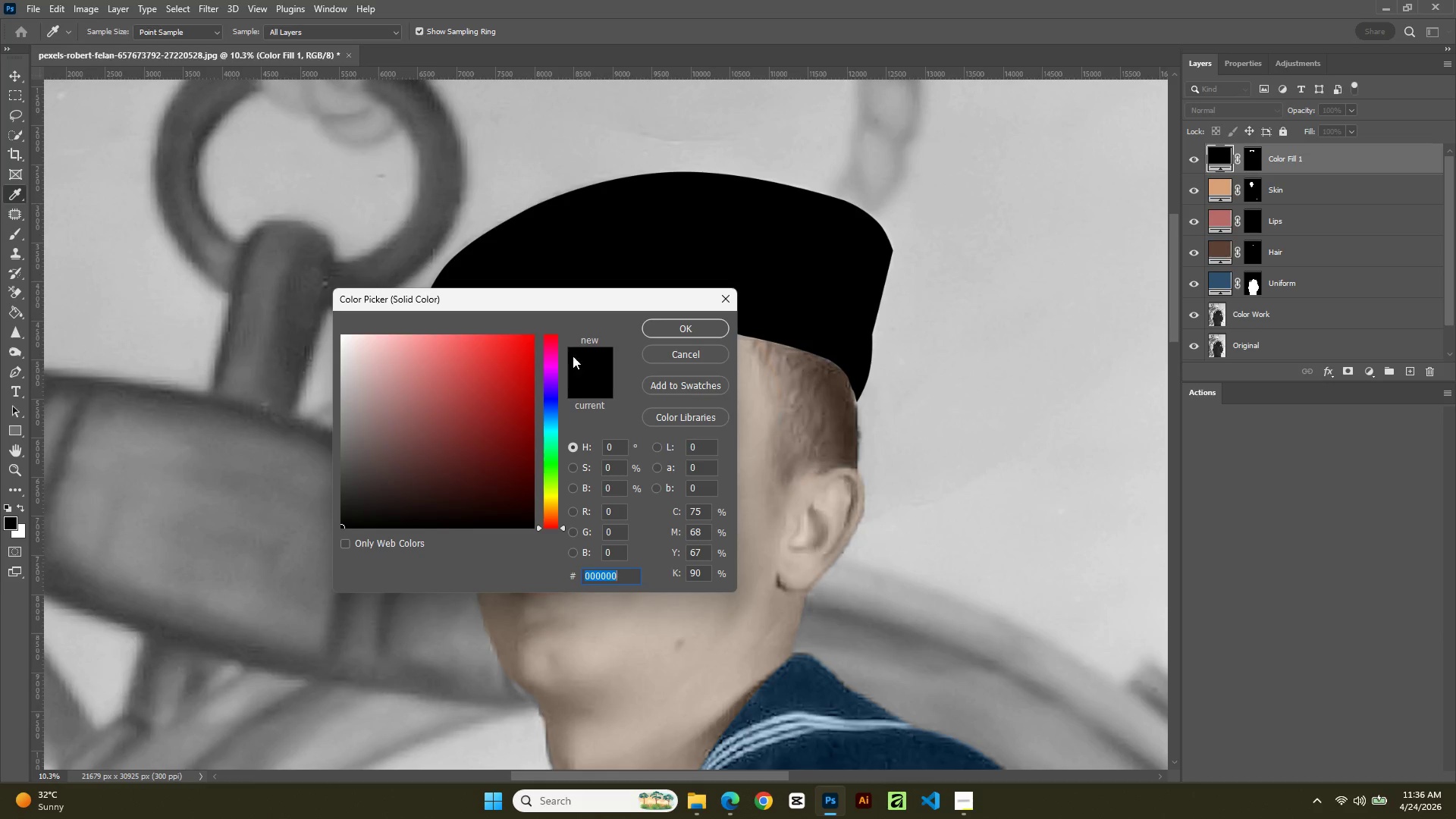 
left_click_drag(start_coordinate=[484, 374], to_coordinate=[272, 293])
 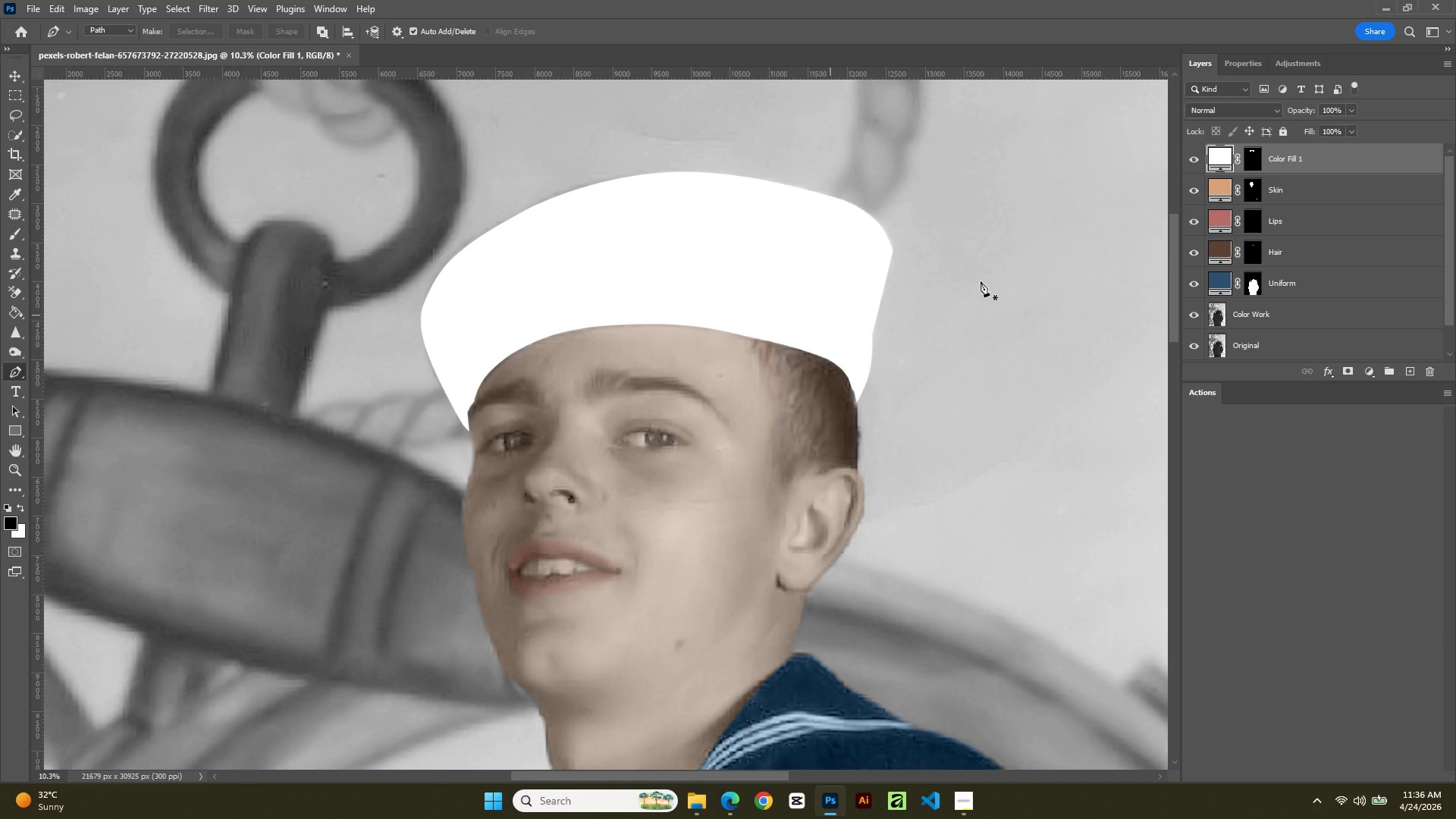 
left_click([1226, 108])
 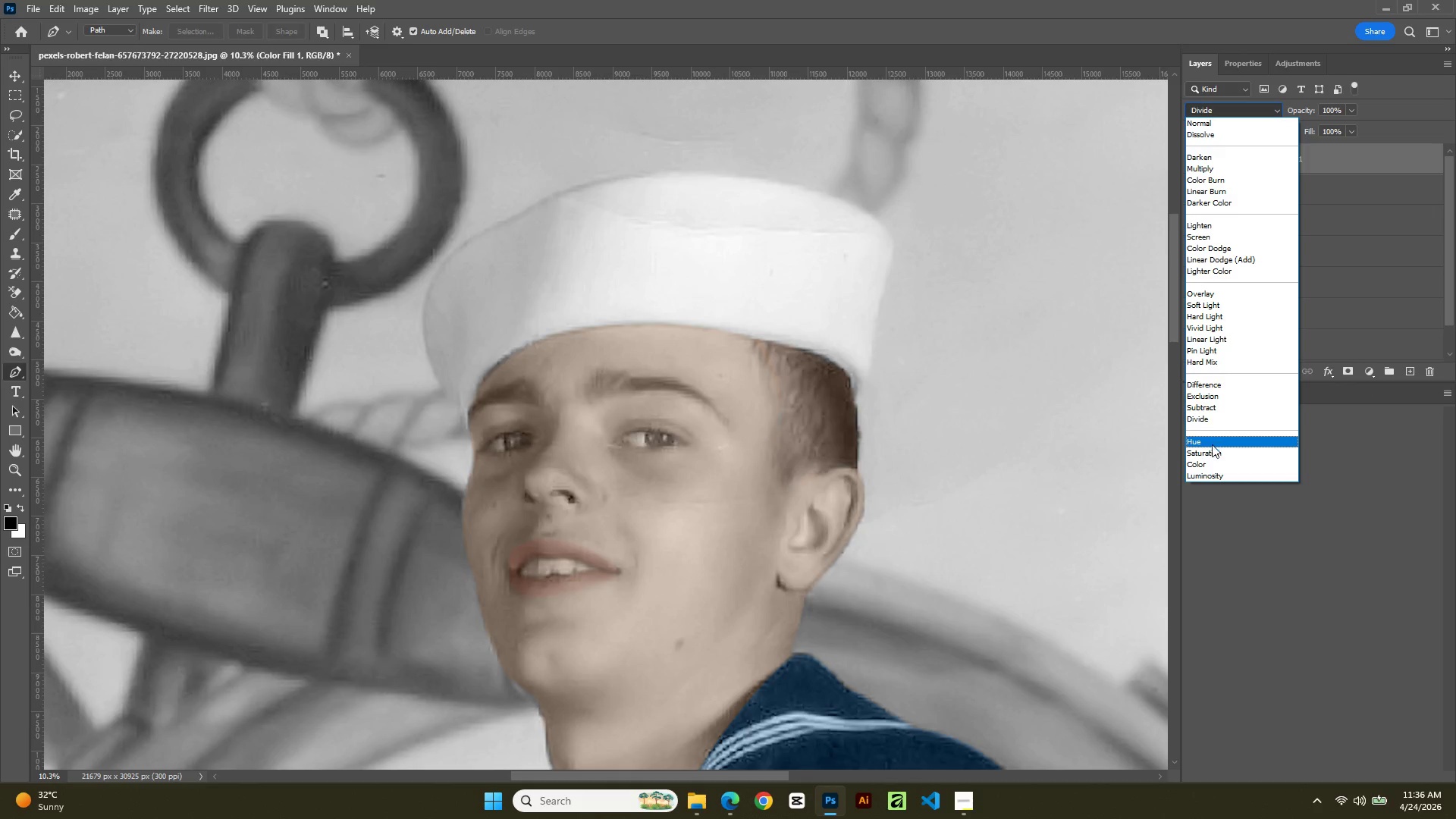 
left_click([1213, 465])
 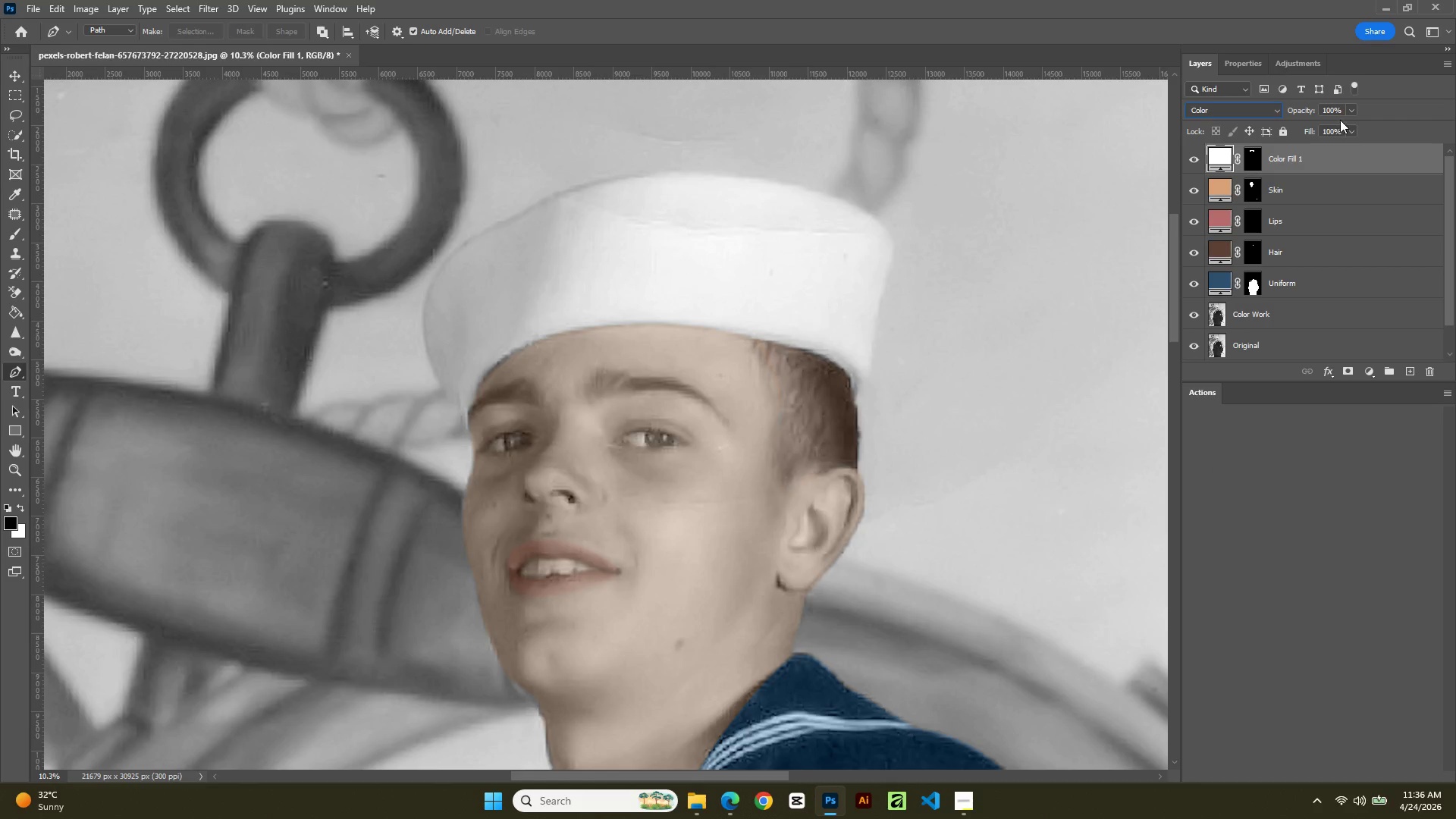 
left_click_drag(start_coordinate=[1339, 105], to_coordinate=[1291, 107])
 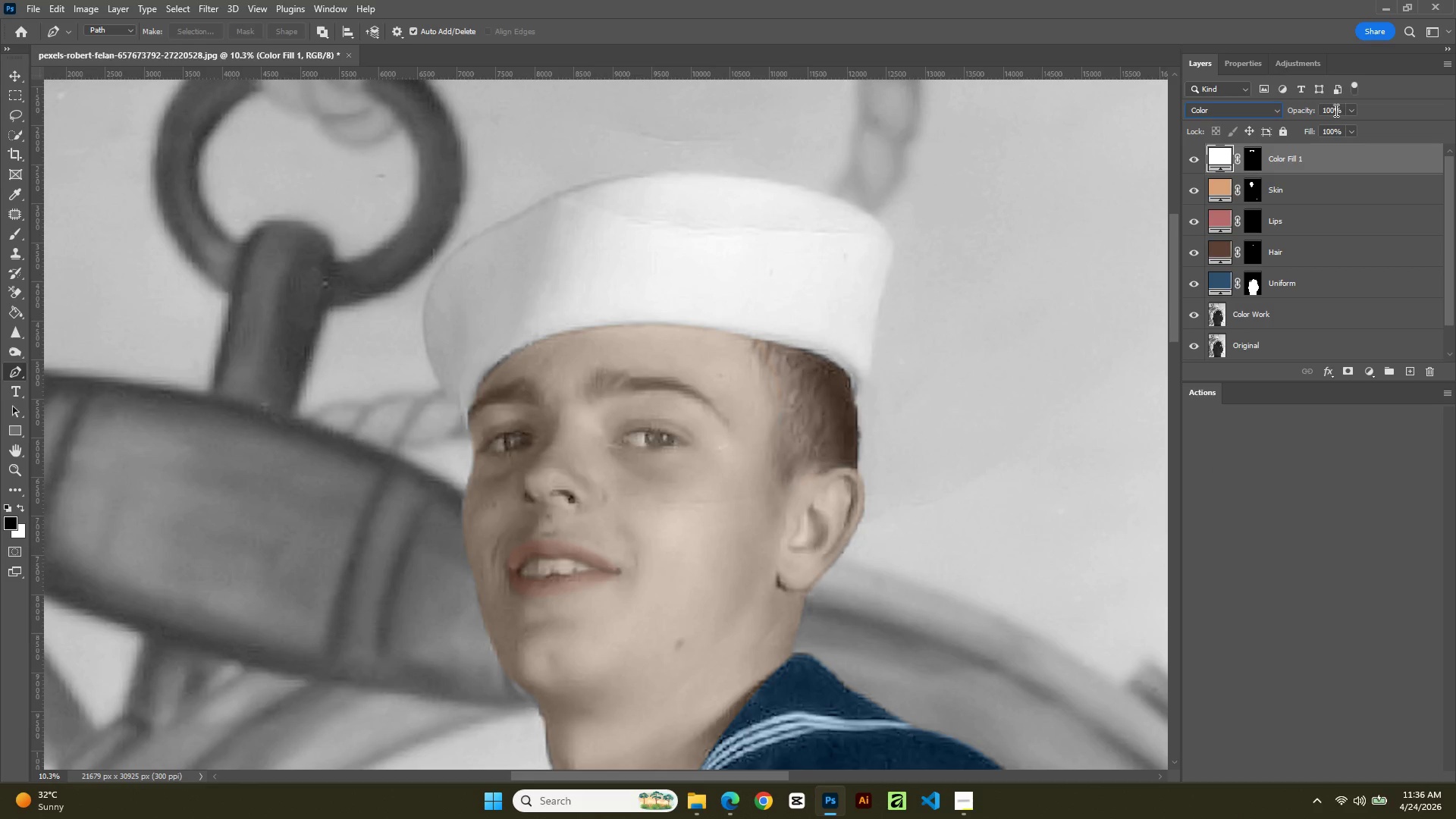 
double_click([1335, 110])
 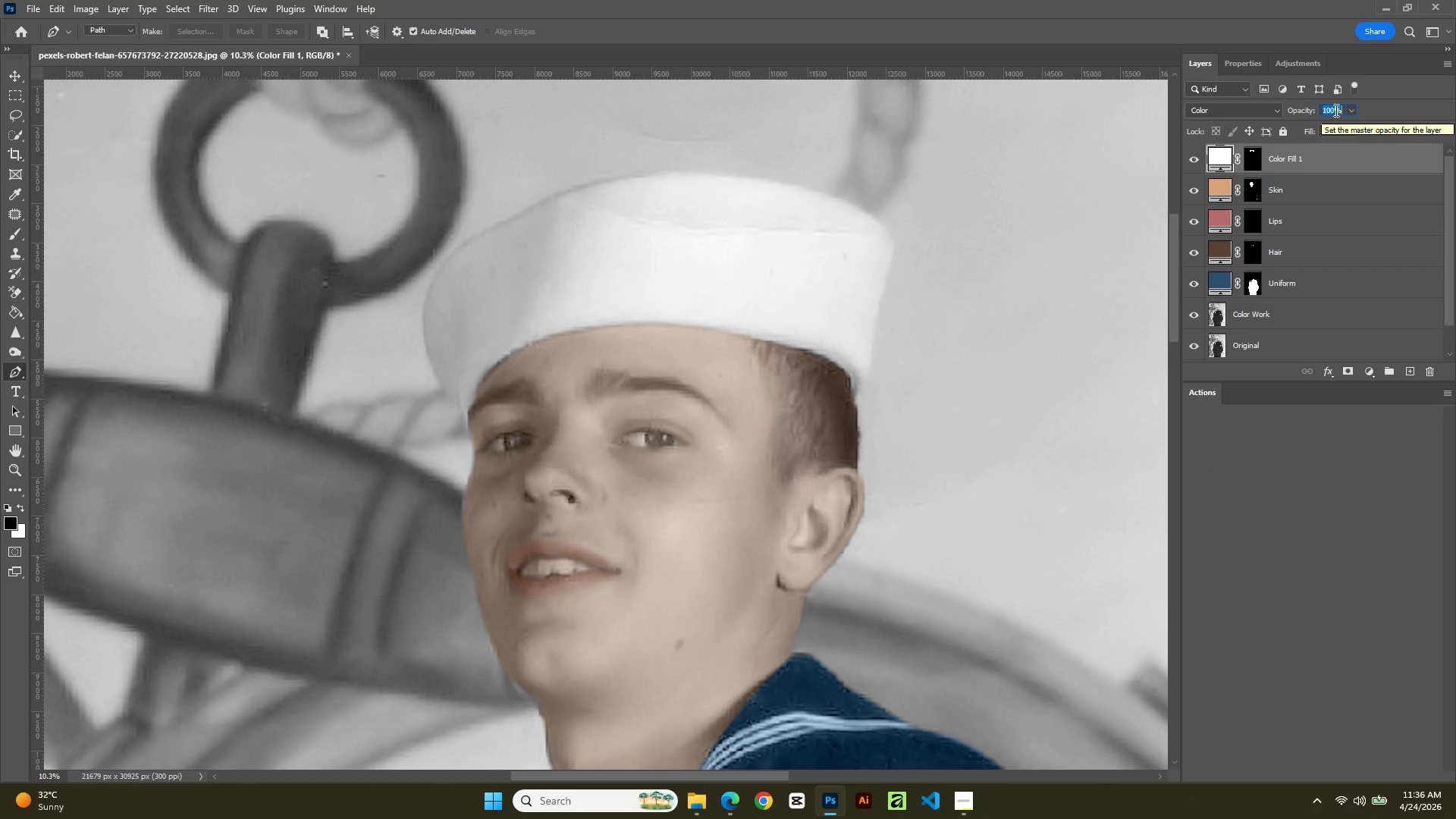 
key(Numpad8)
 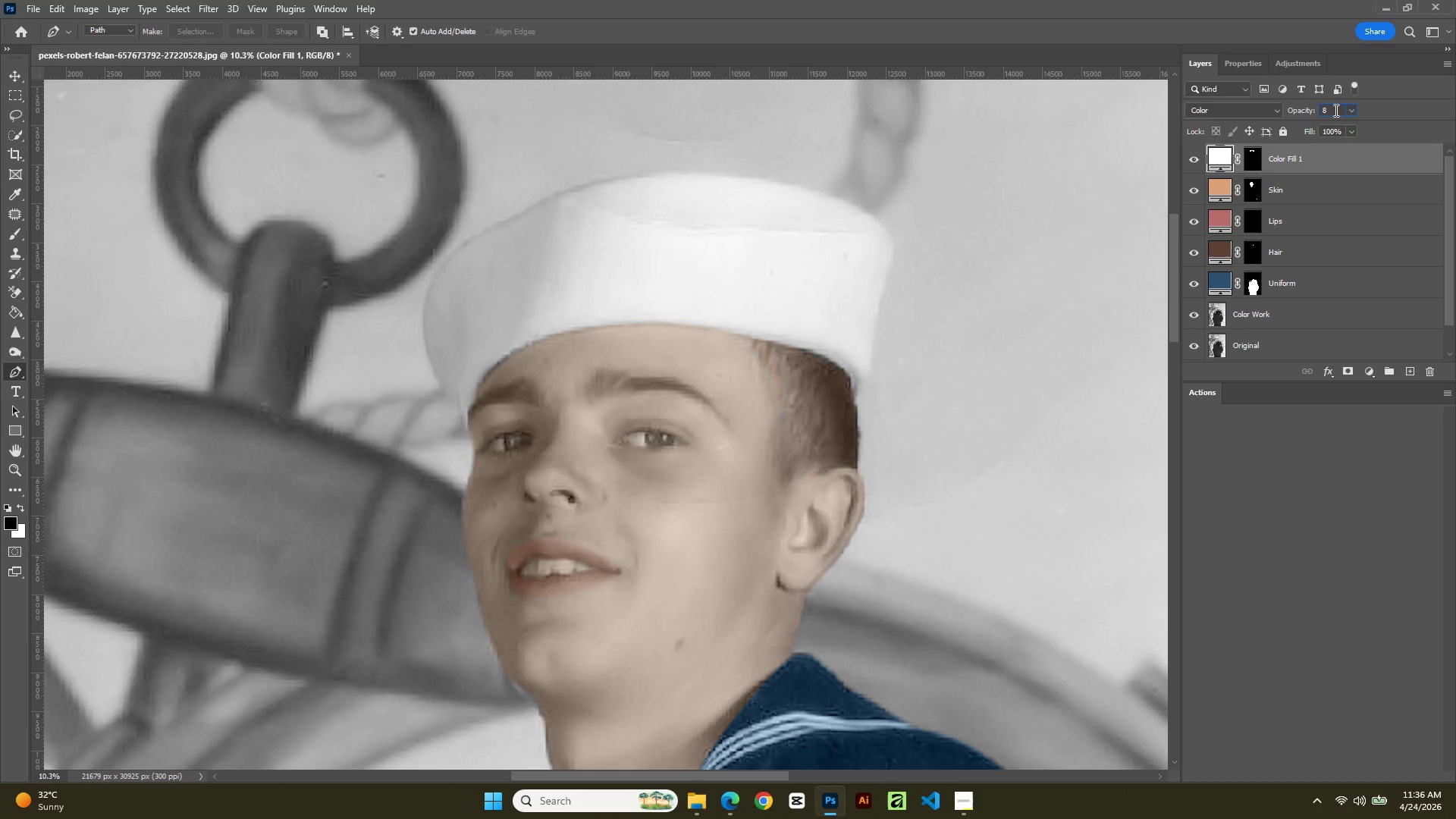 
key(Numpad0)
 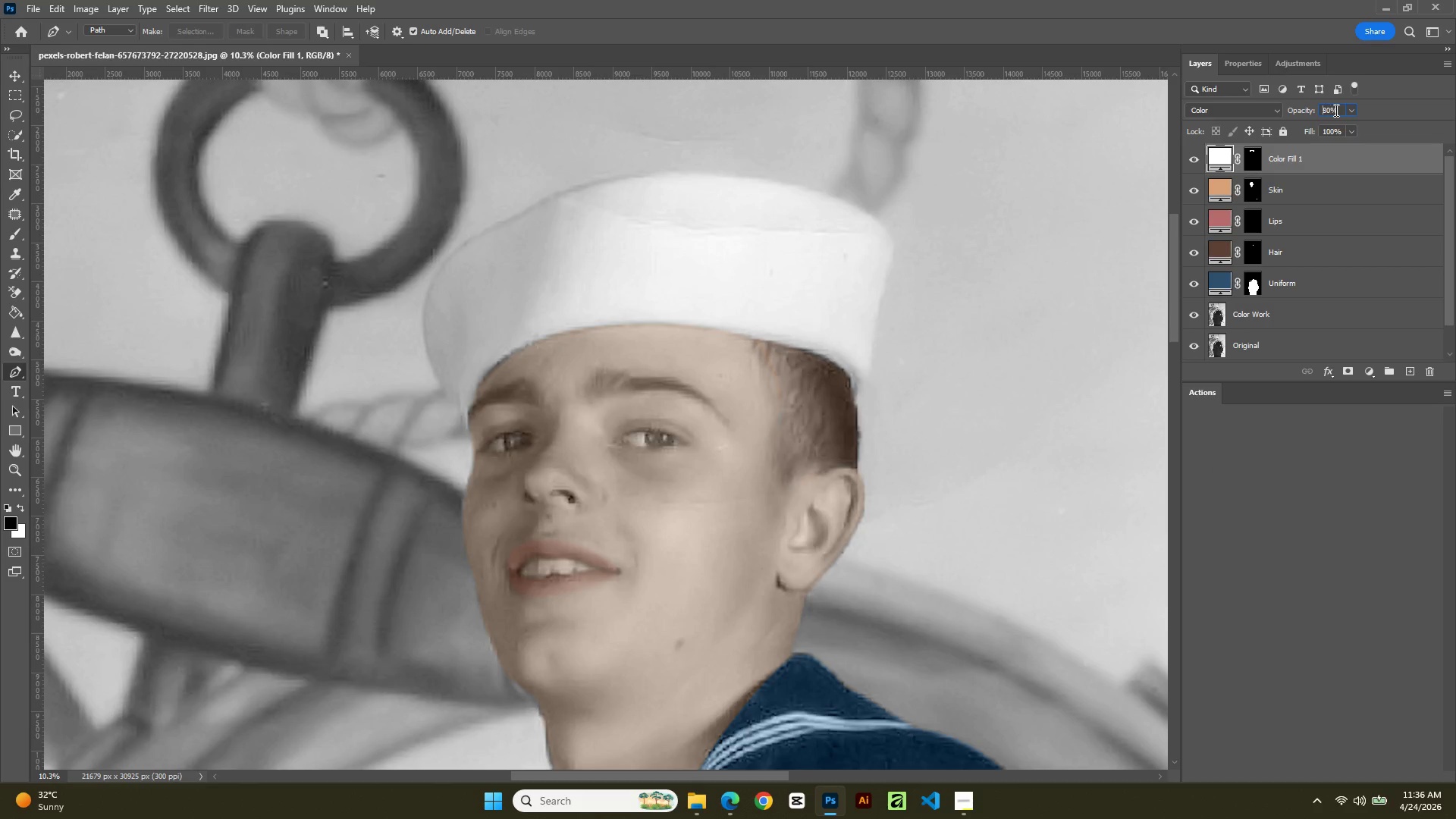 
key(NumpadEnter)
 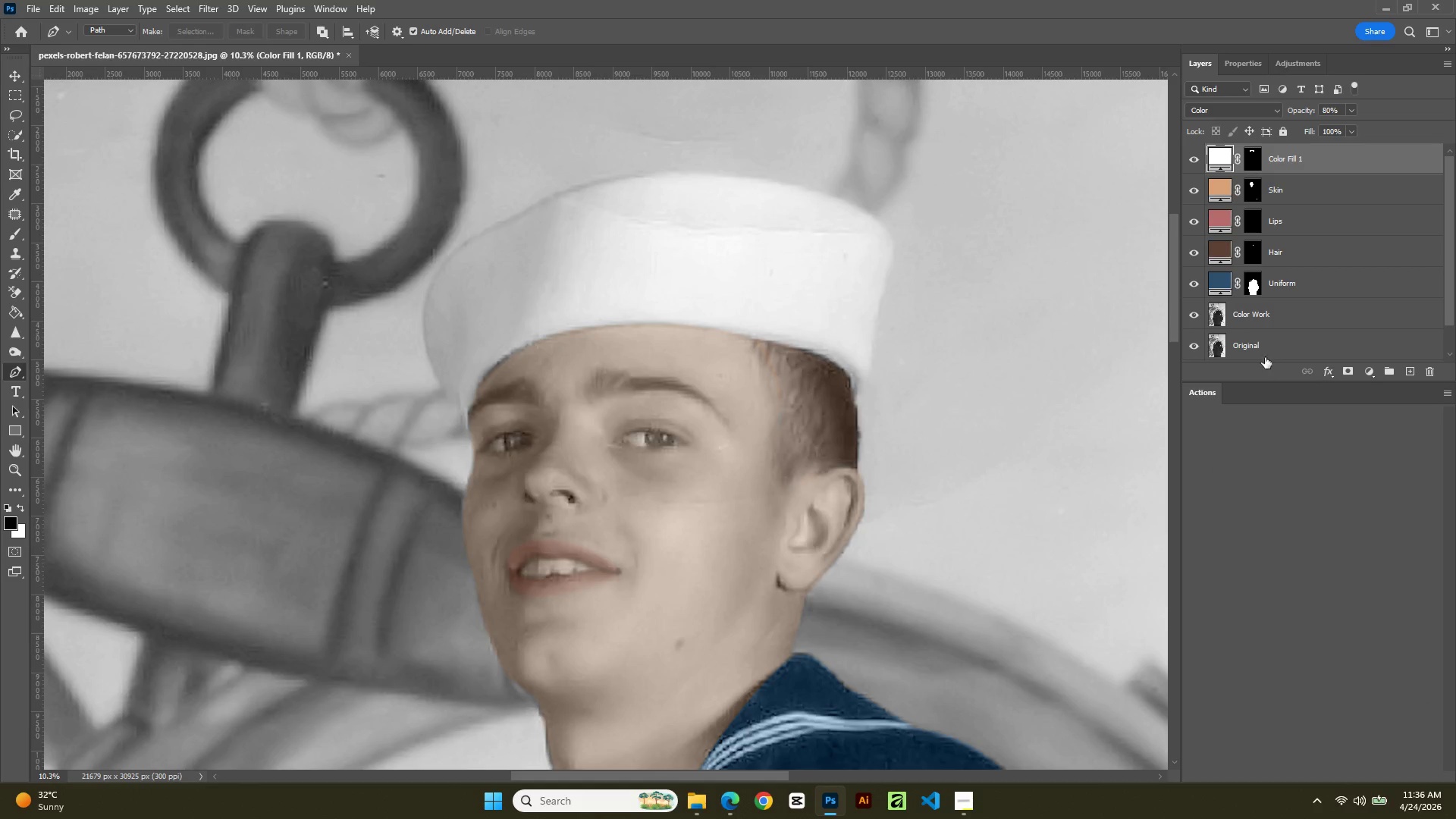 
left_click([1195, 154])
 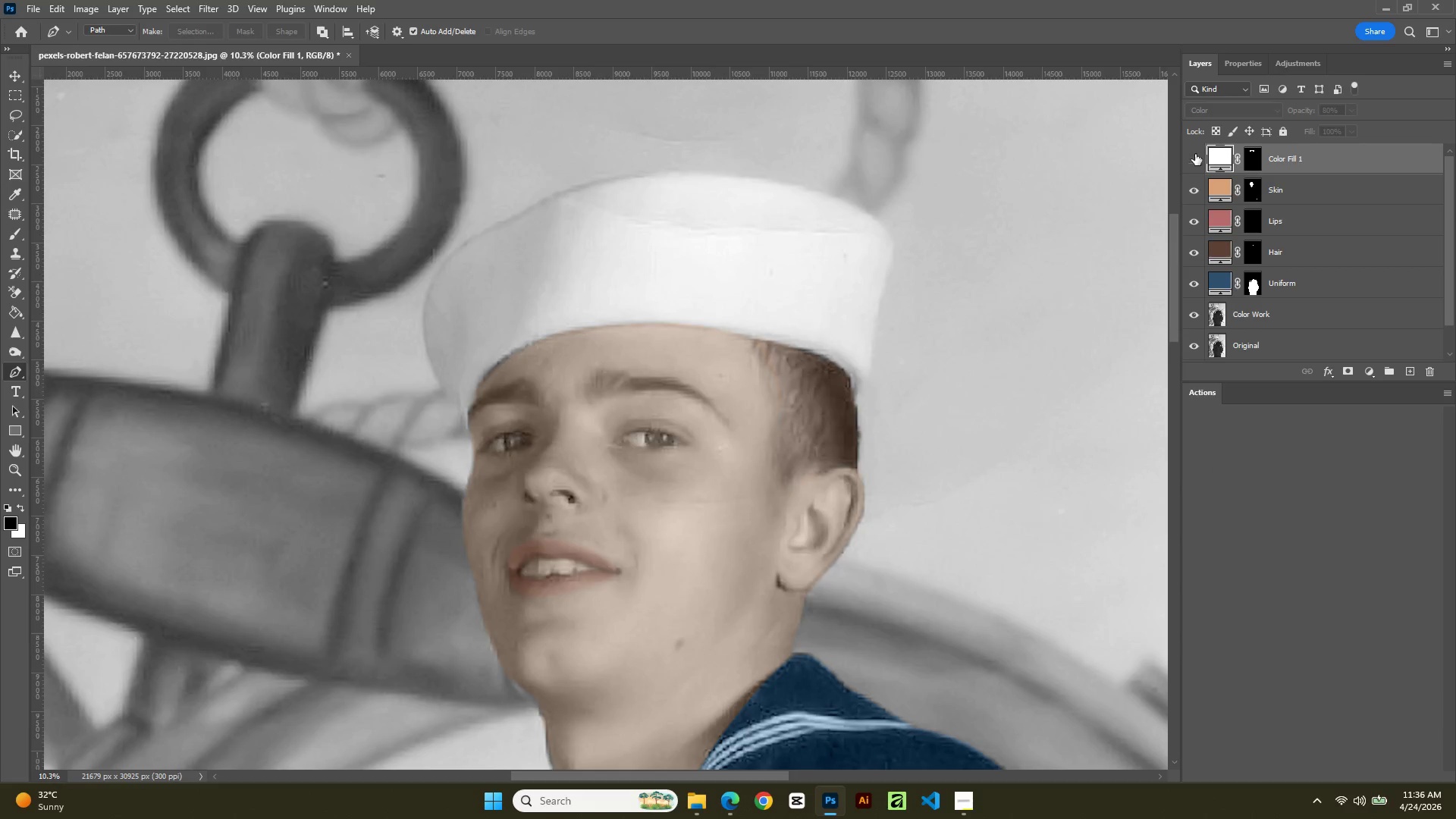 
left_click([1195, 154])
 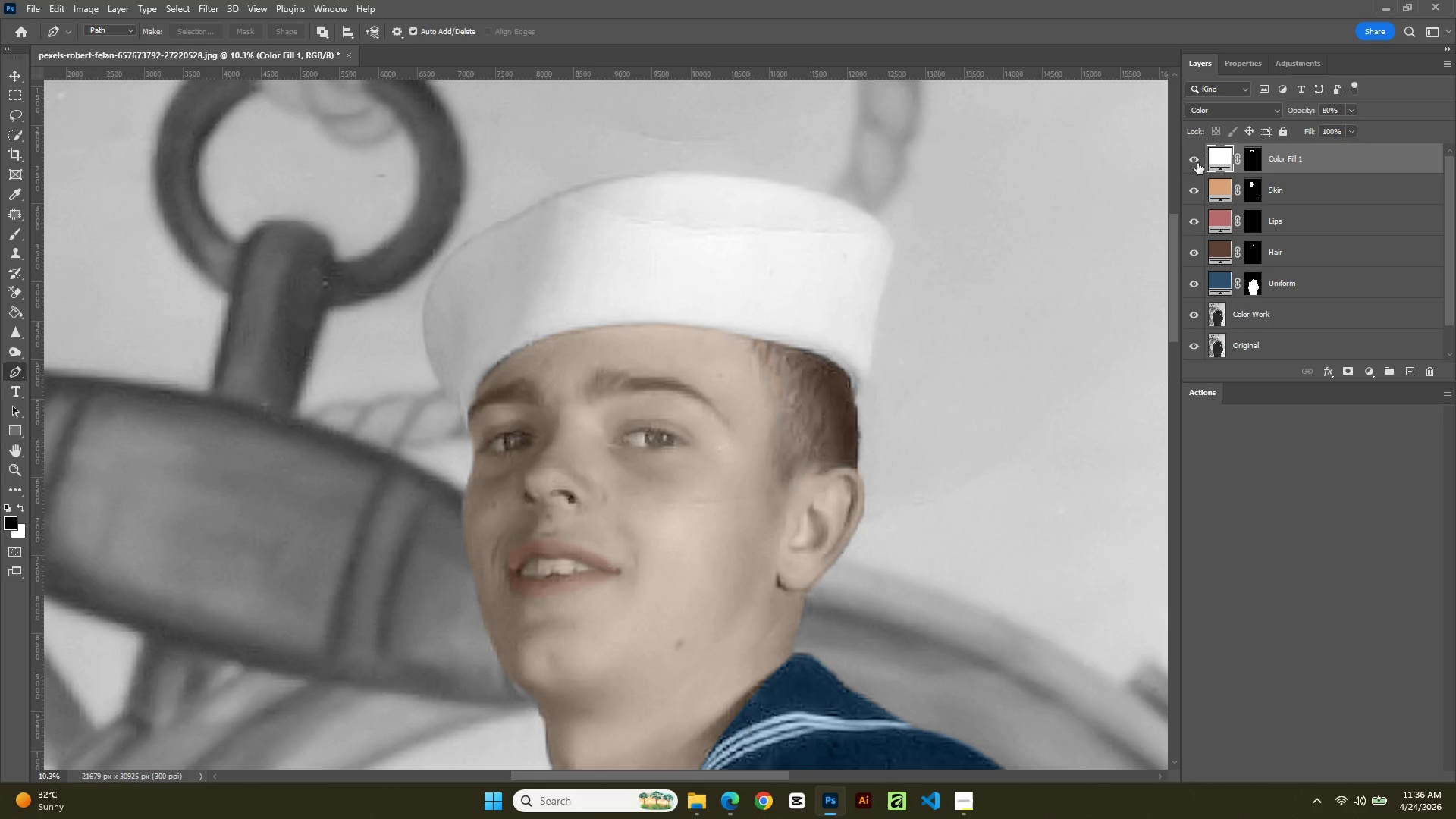 
left_click([1197, 163])
 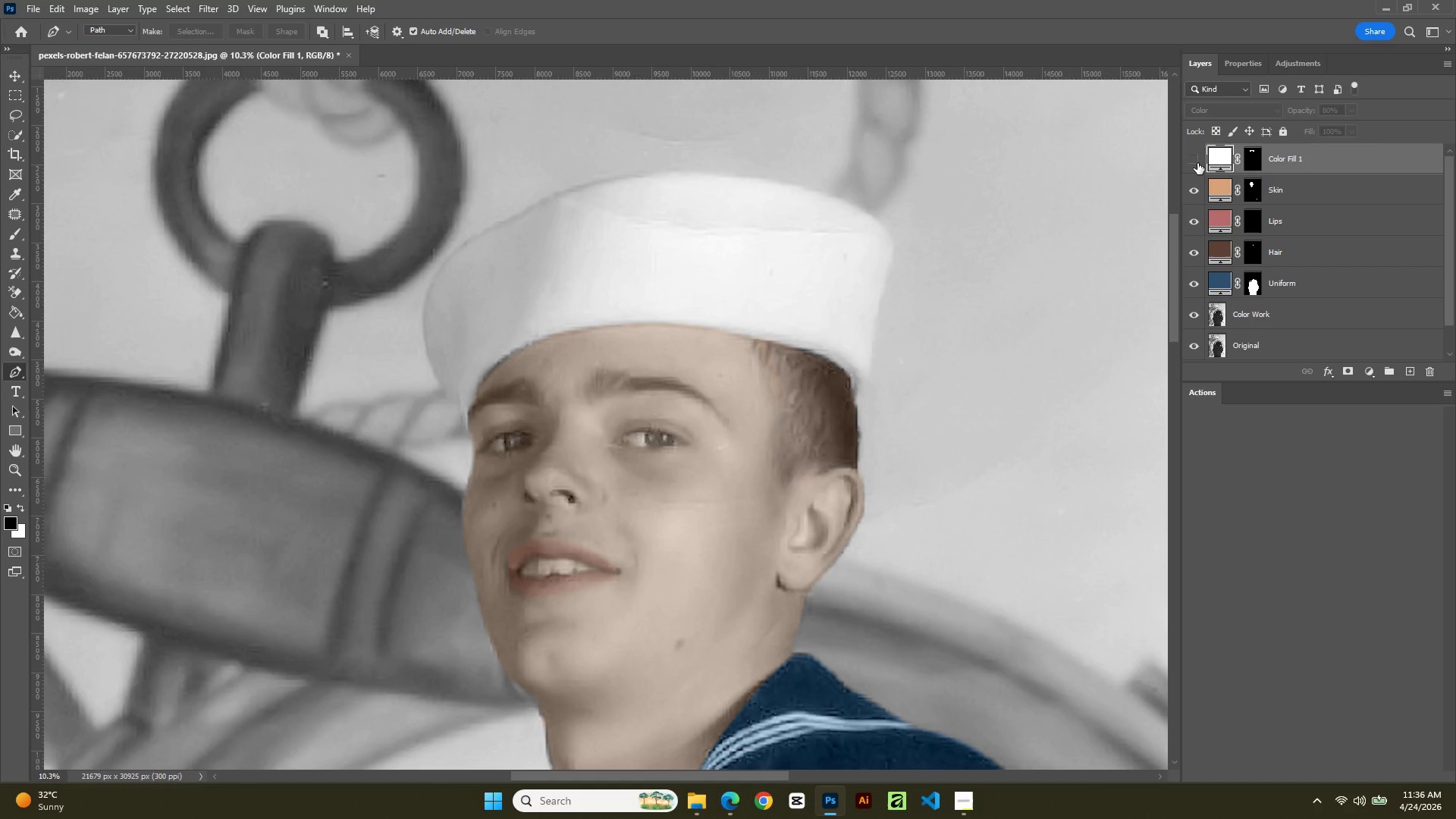 
left_click([1197, 163])
 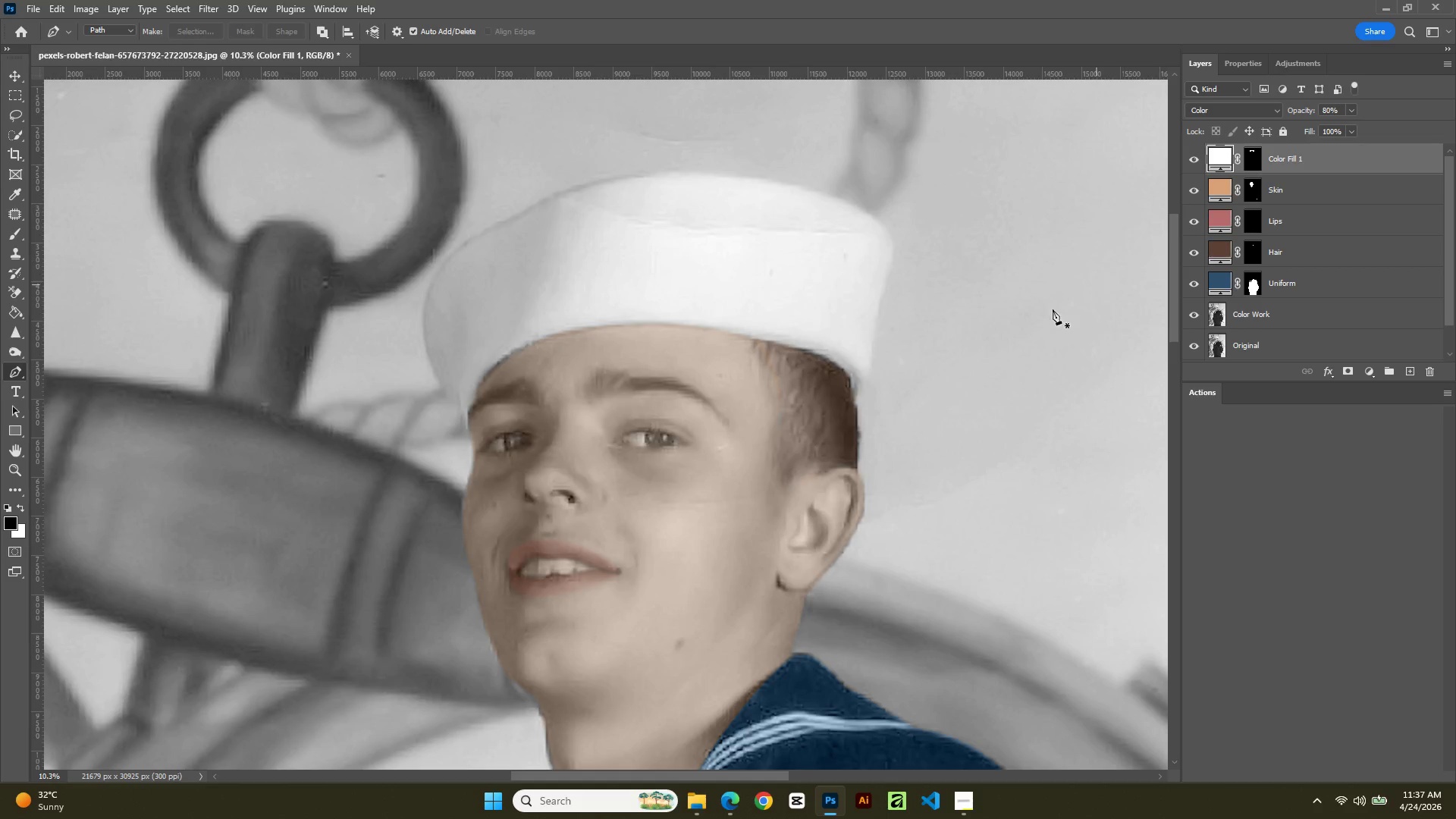 
hold_key(key=AltLeft, duration=1.08)
scroll: coordinate [1010, 340], scroll_direction: down, amount: 9.0
 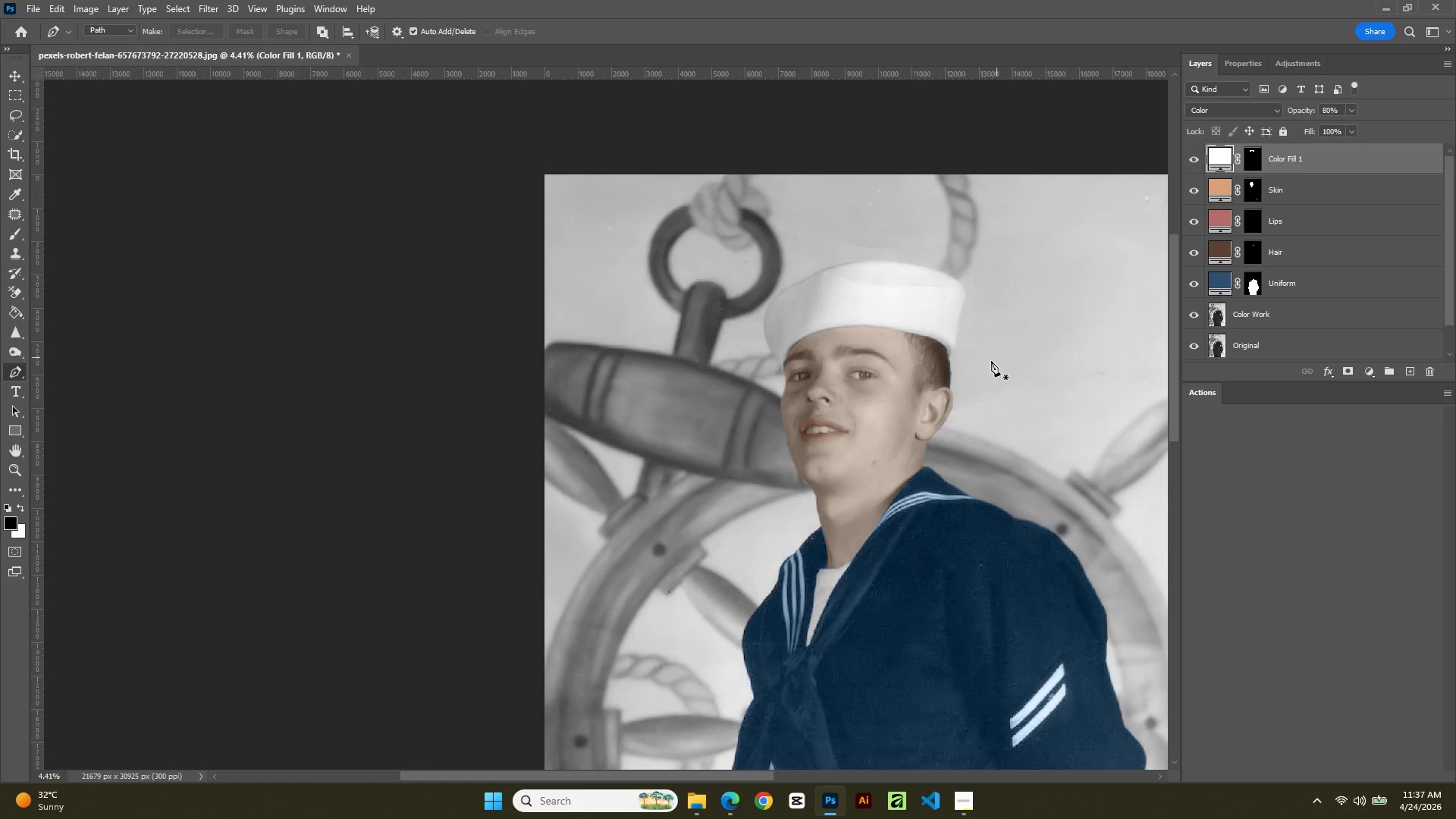 
hold_key(key=AltLeft, duration=0.67)
scroll: coordinate [991, 361], scroll_direction: down, amount: 1.0
 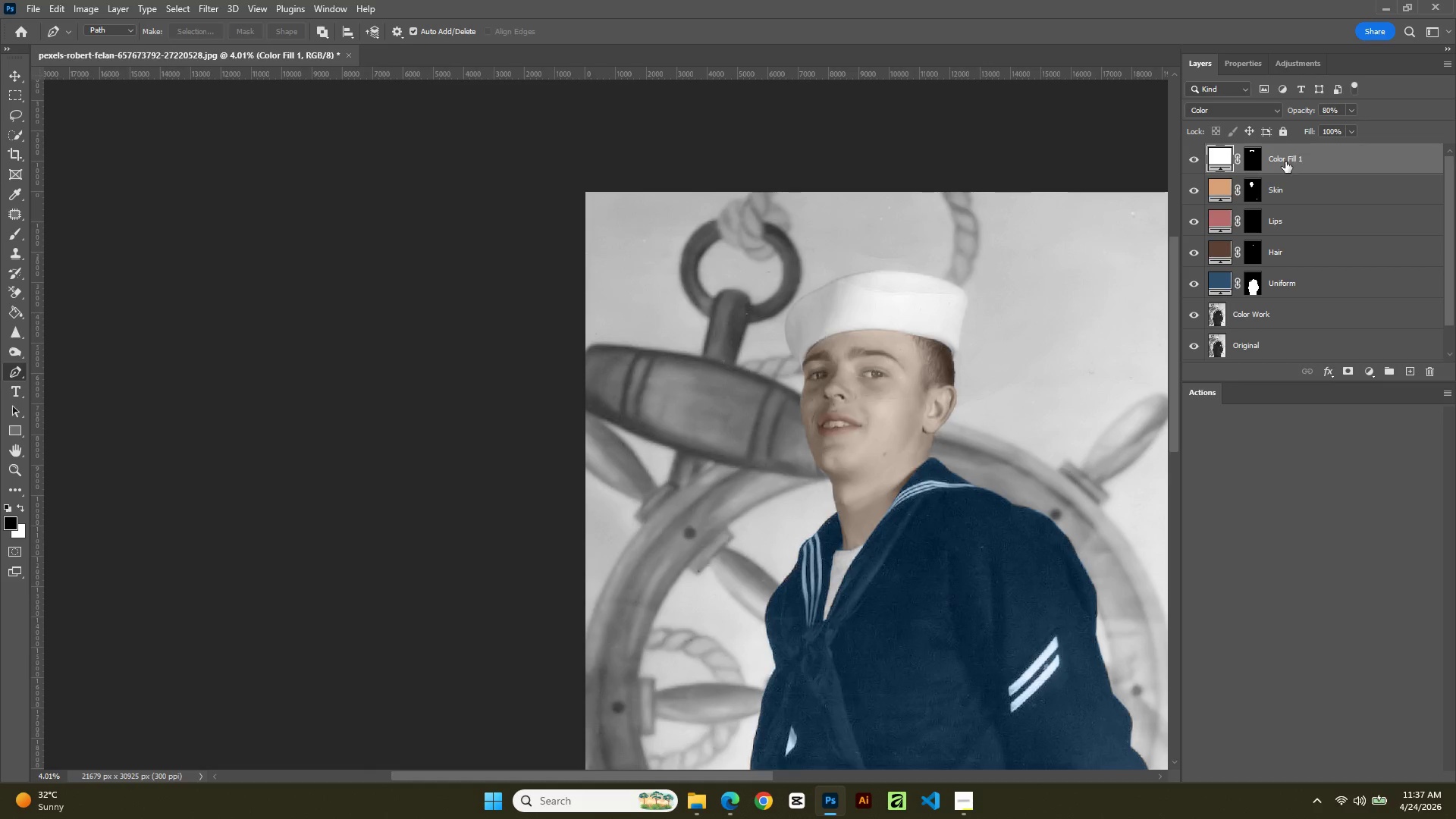 
left_click([1285, 162])
 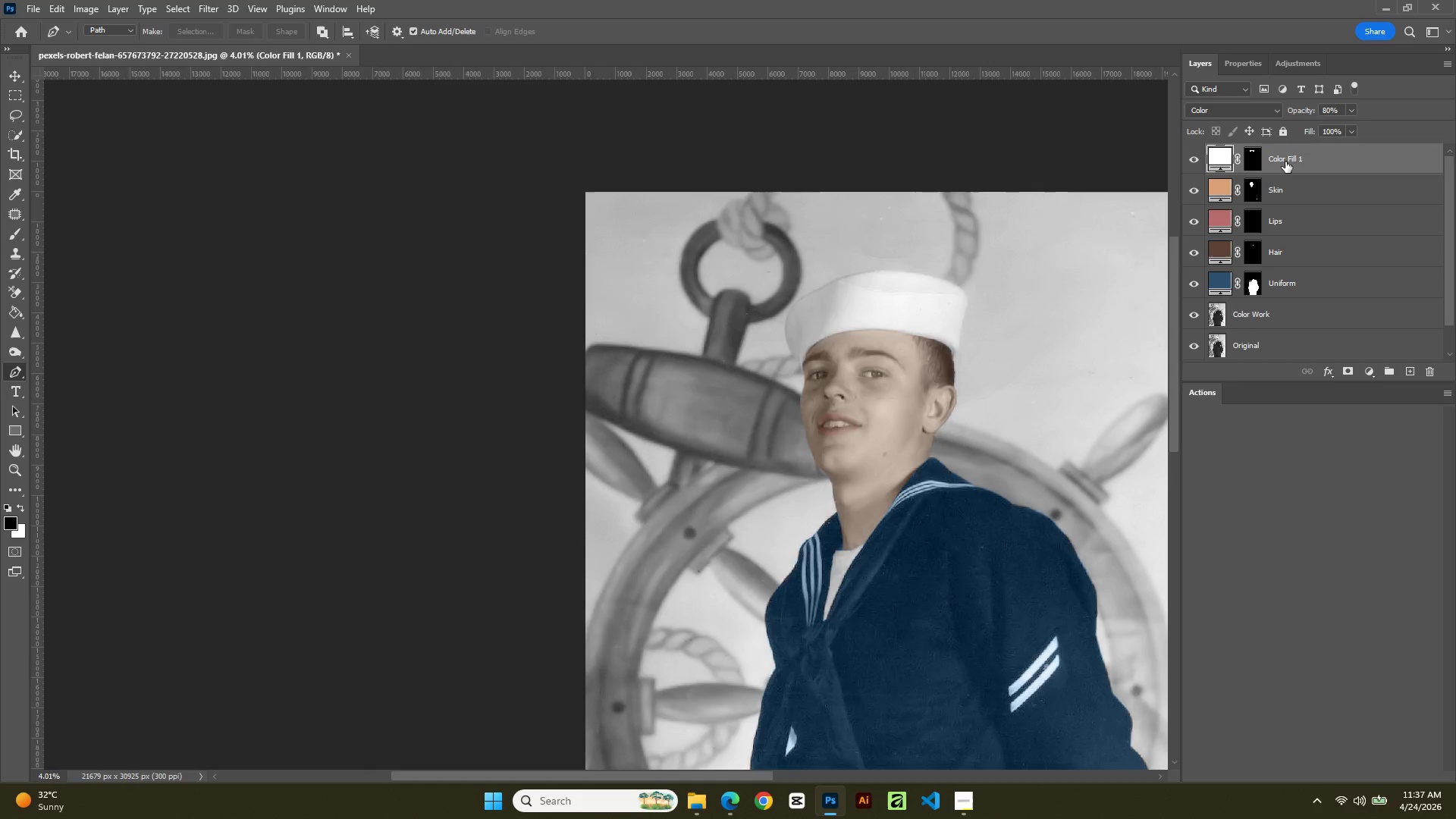 
double_click([1285, 162])
 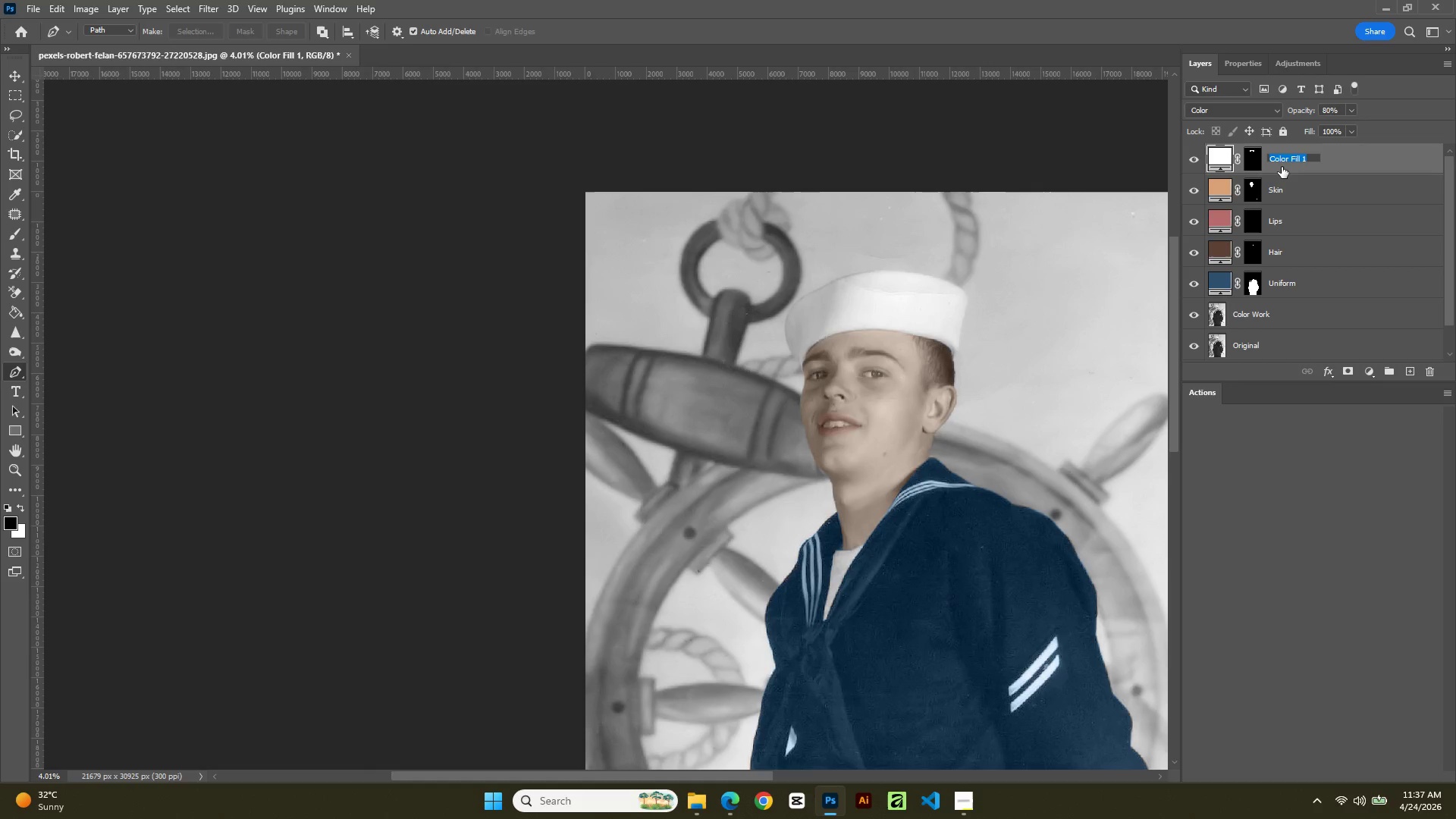 
type(White Cap)
 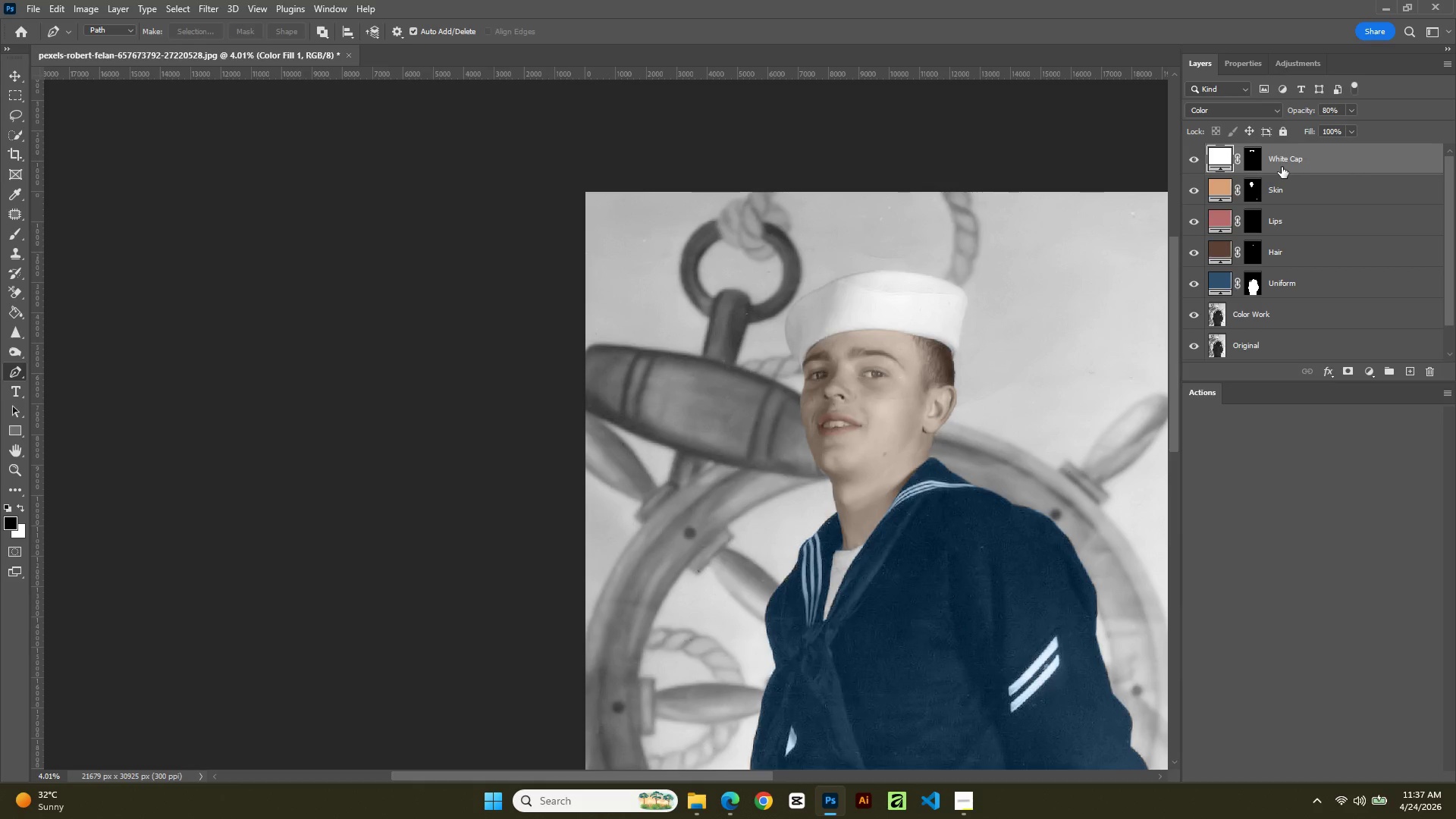 
 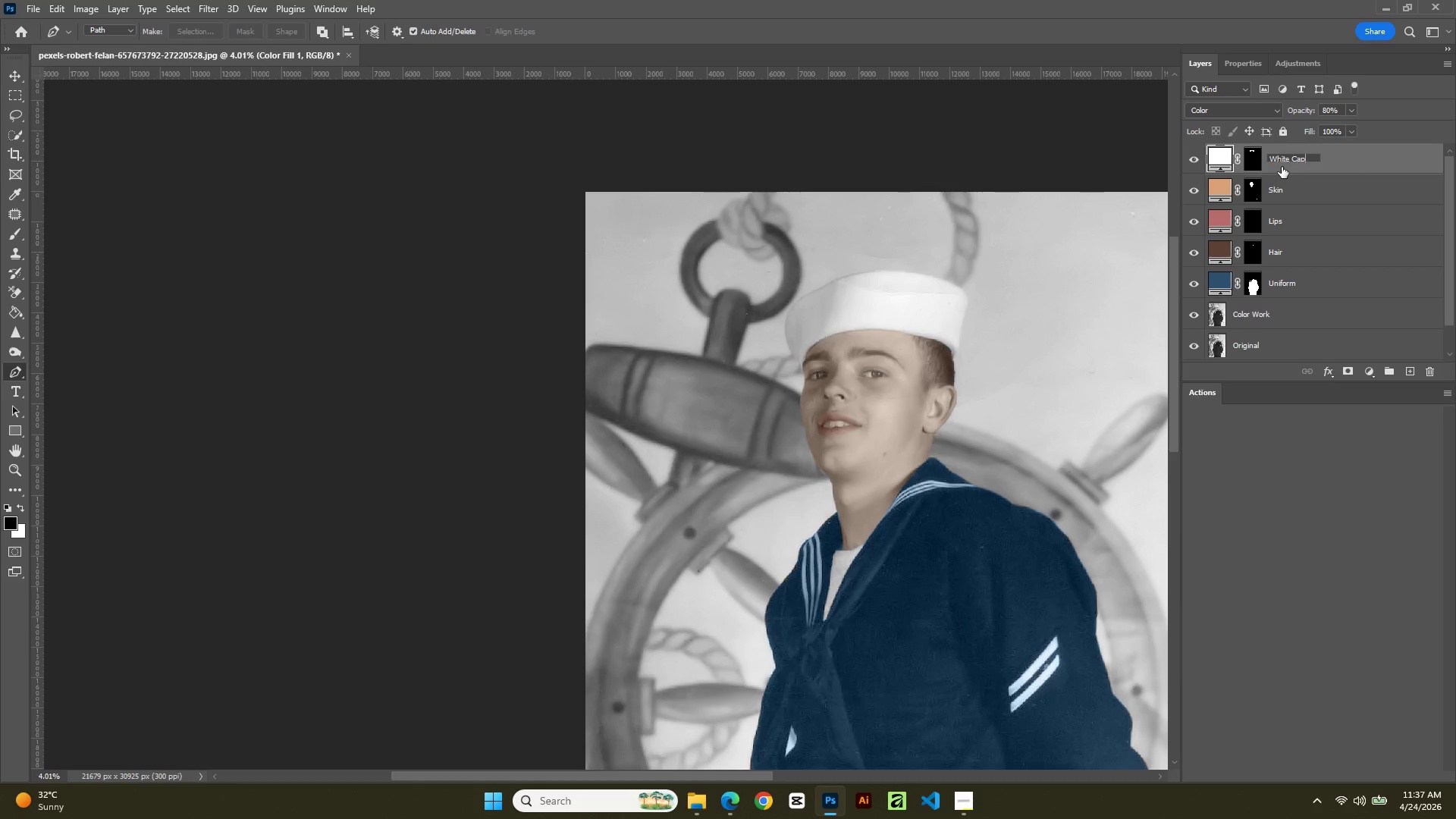 
key(Enter)
 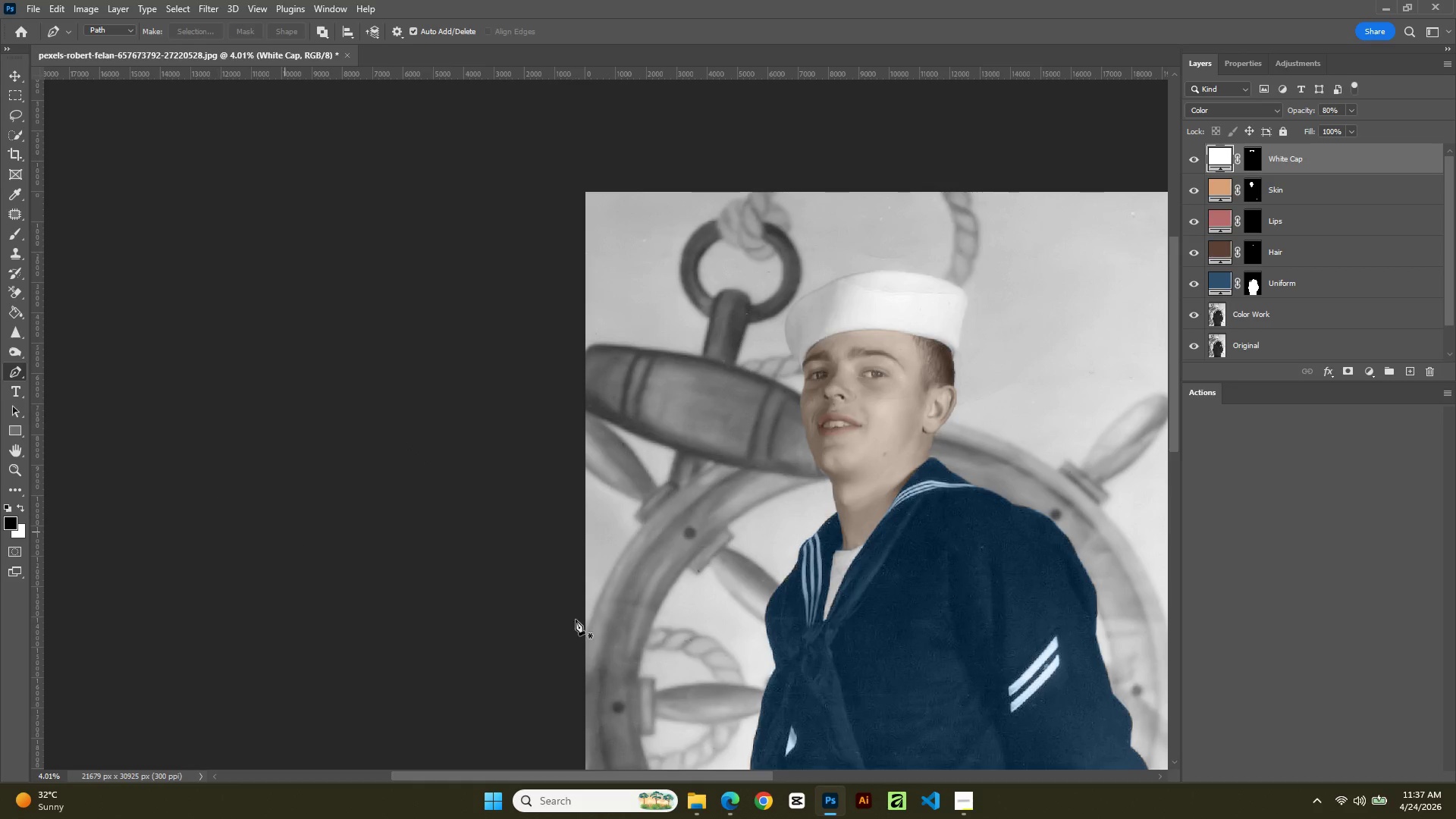 
hold_key(key=AltLeft, duration=1.26)
 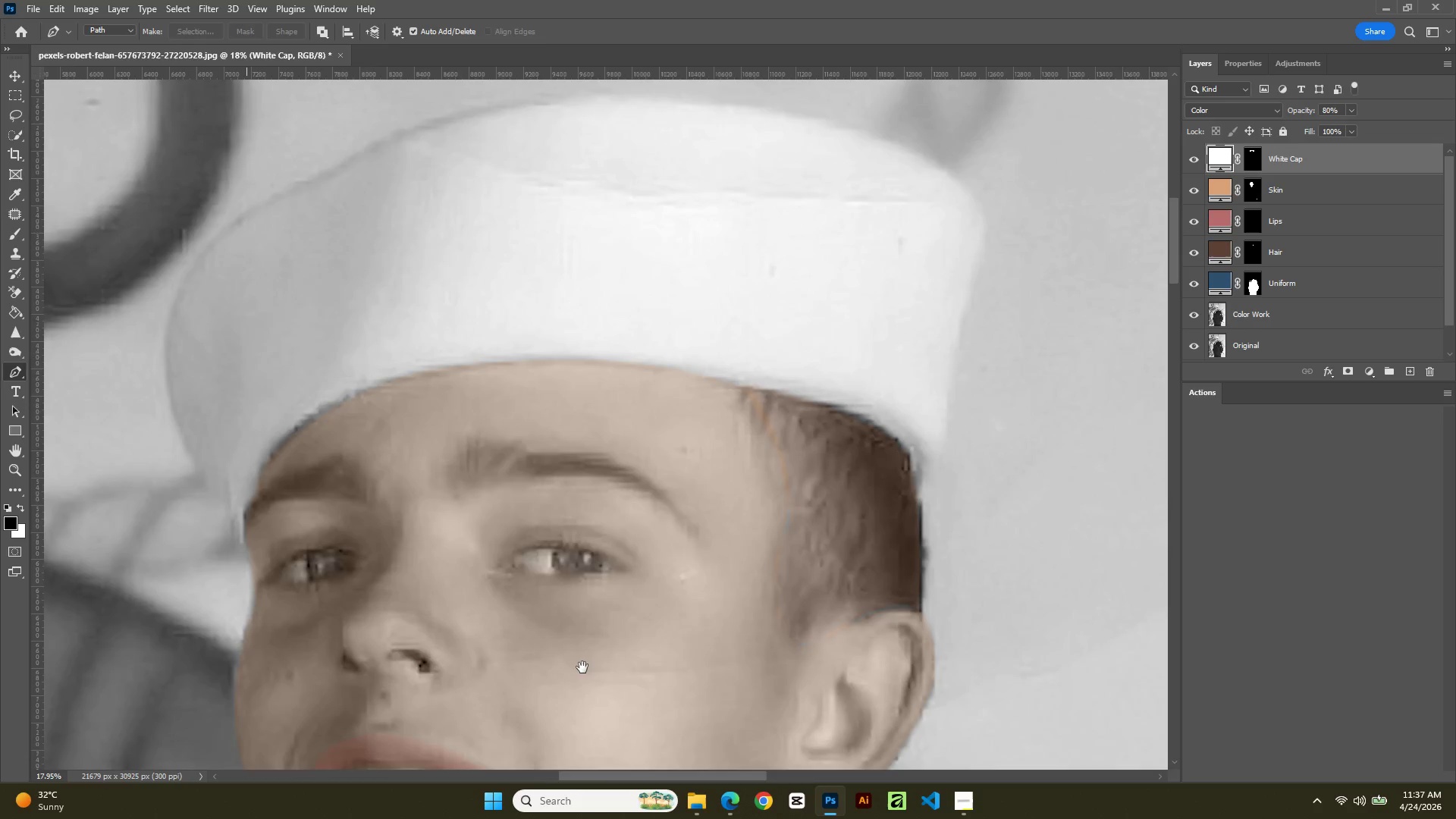 
hold_key(key=Space, duration=0.88)
 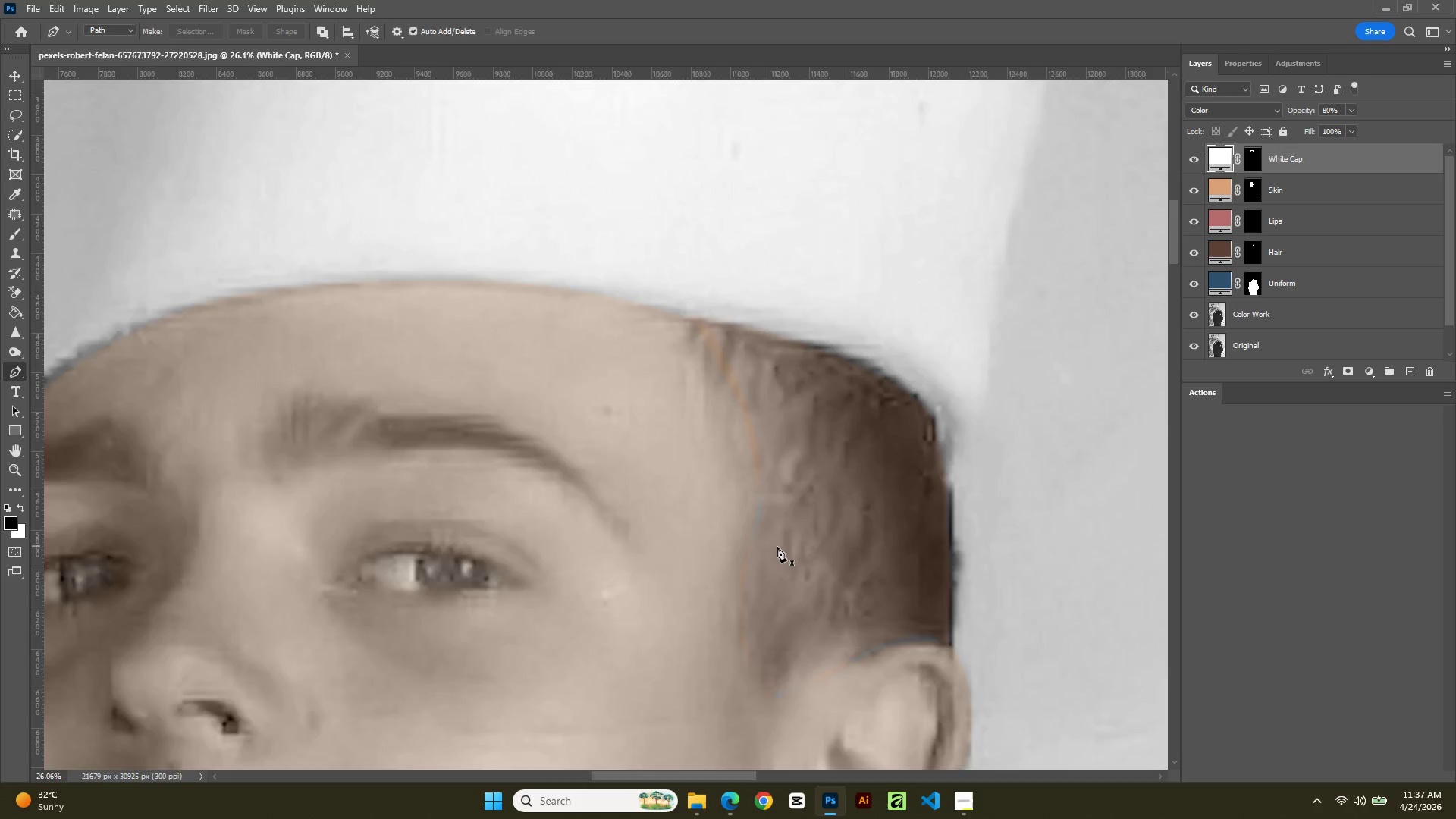 
scroll: coordinate [963, 400], scroll_direction: up, amount: 19.0
 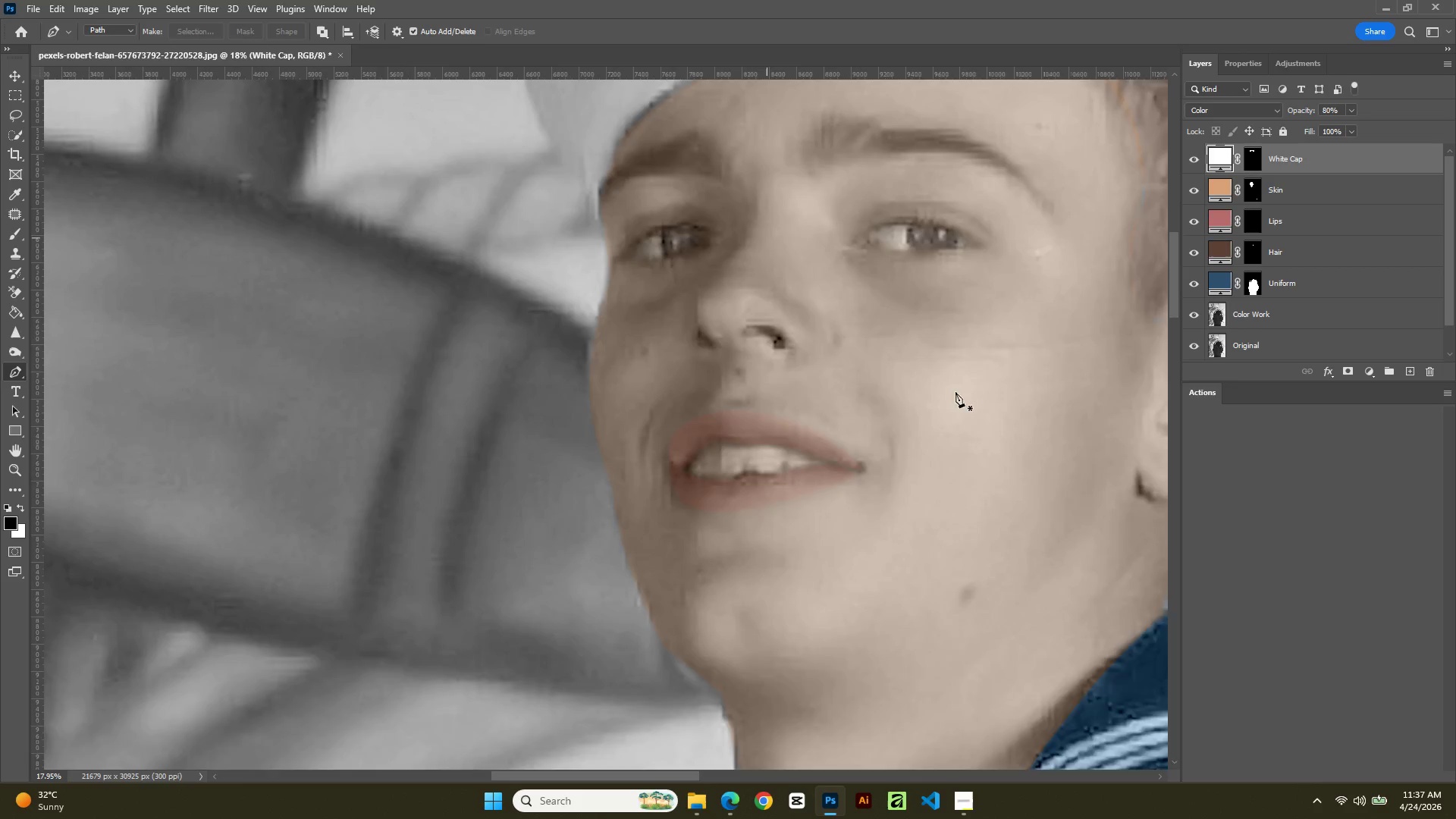 
left_click_drag(start_coordinate=[953, 388], to_coordinate=[579, 667])
 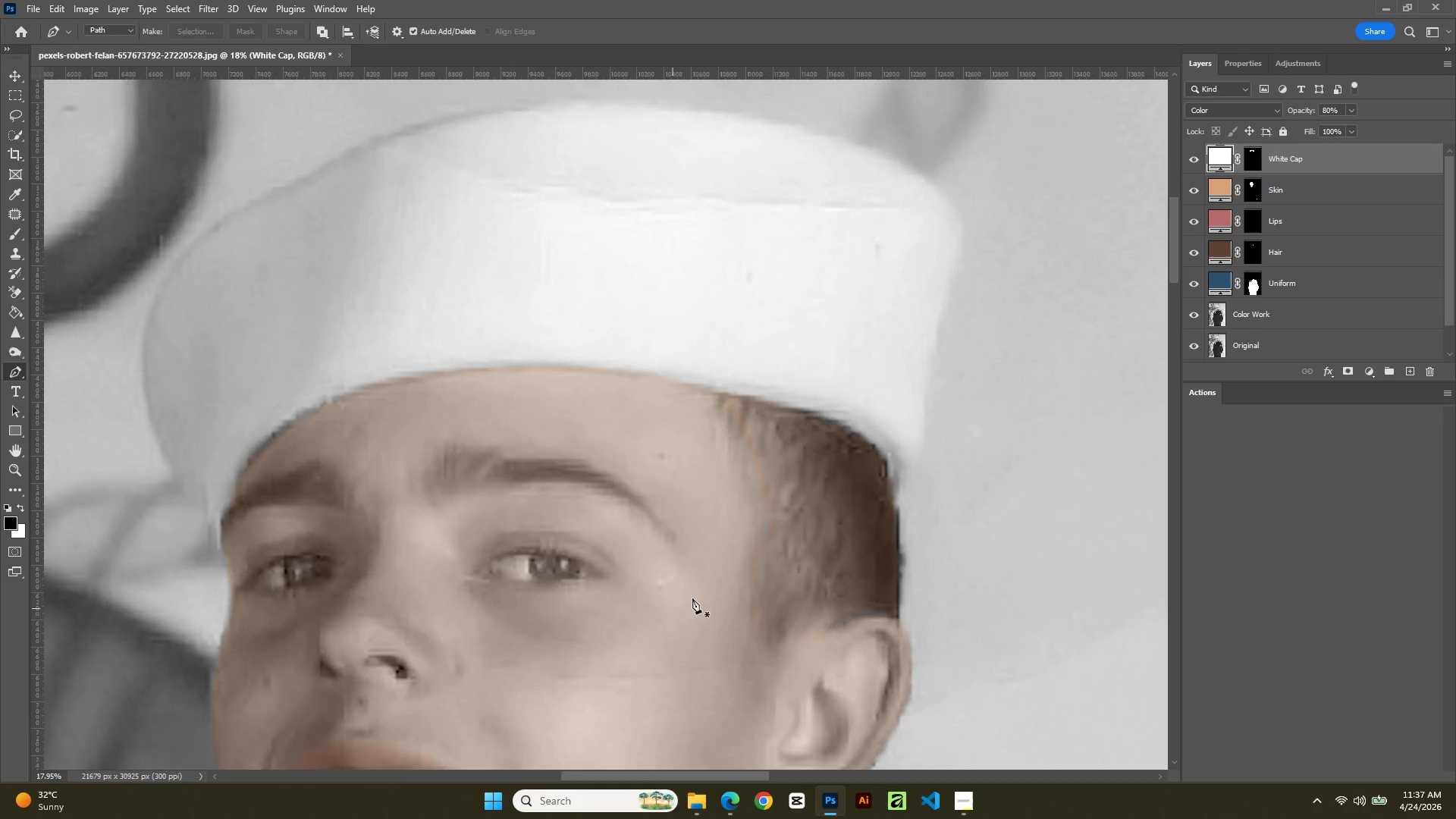 
hold_key(key=AltLeft, duration=1.01)
scroll: coordinate [777, 547], scroll_direction: up, amount: 10.0
 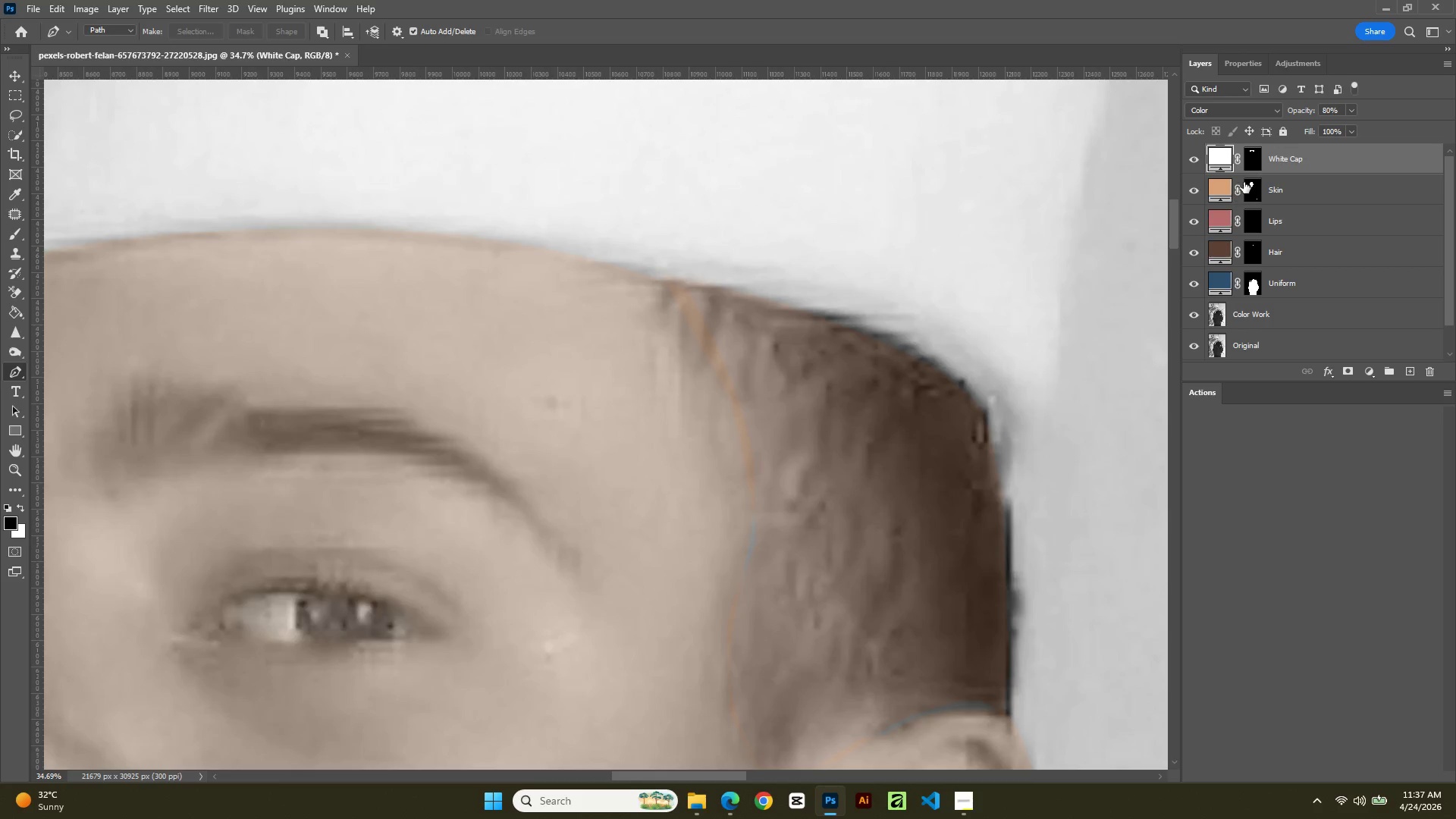 
left_click([1250, 187])
 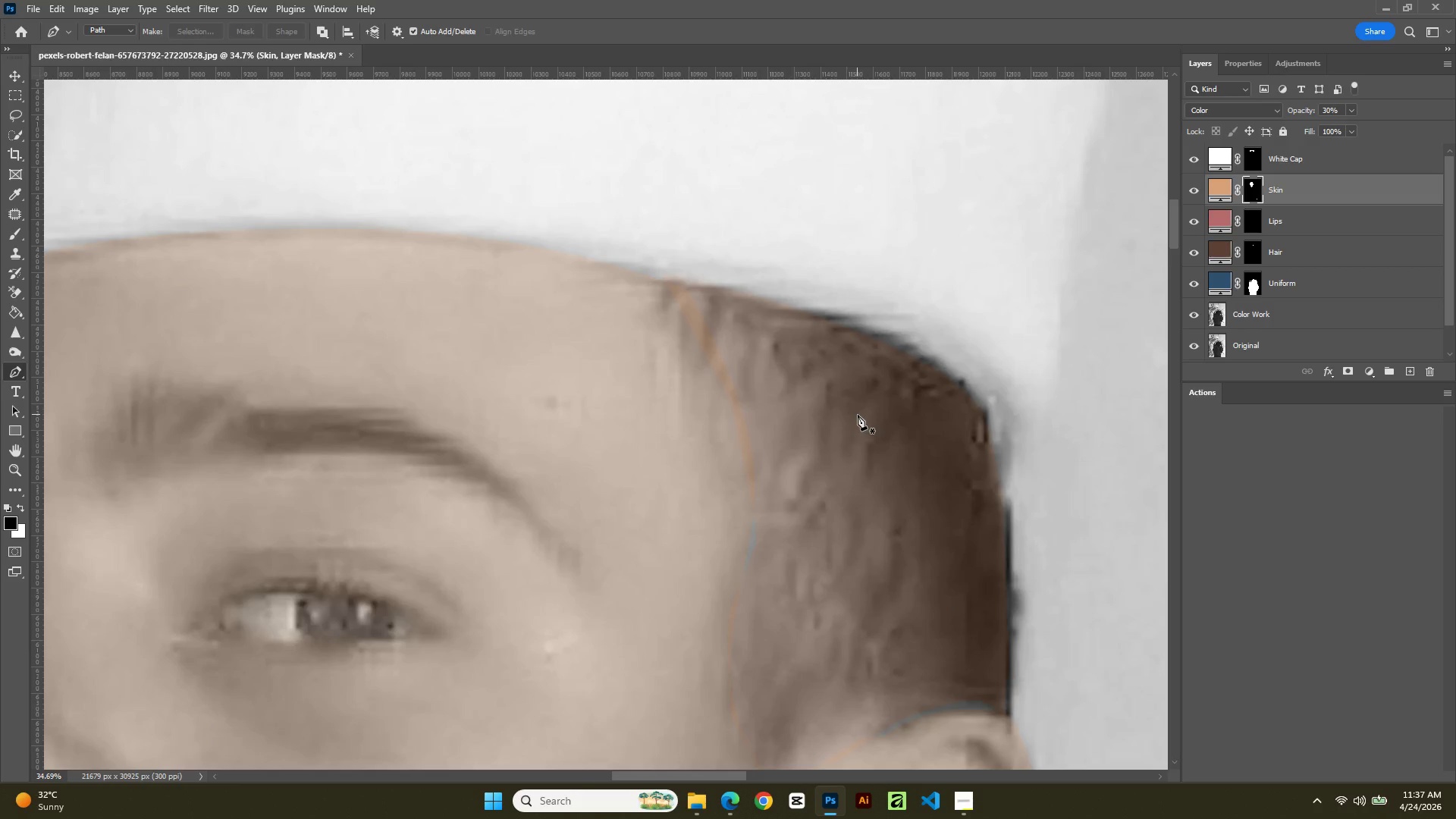 
key(B)
 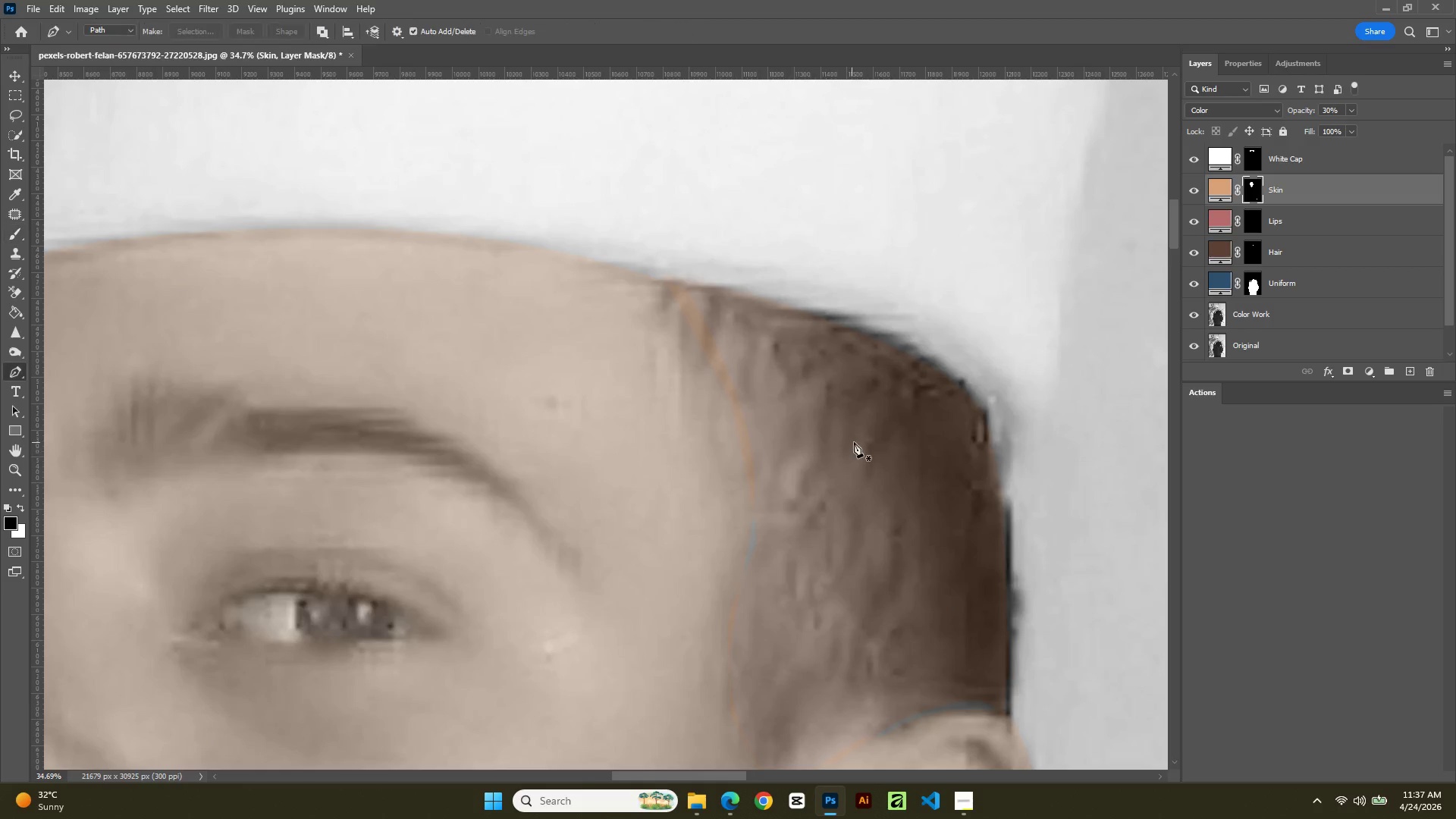 
left_click_drag(start_coordinate=[854, 442], to_coordinate=[920, 523])
 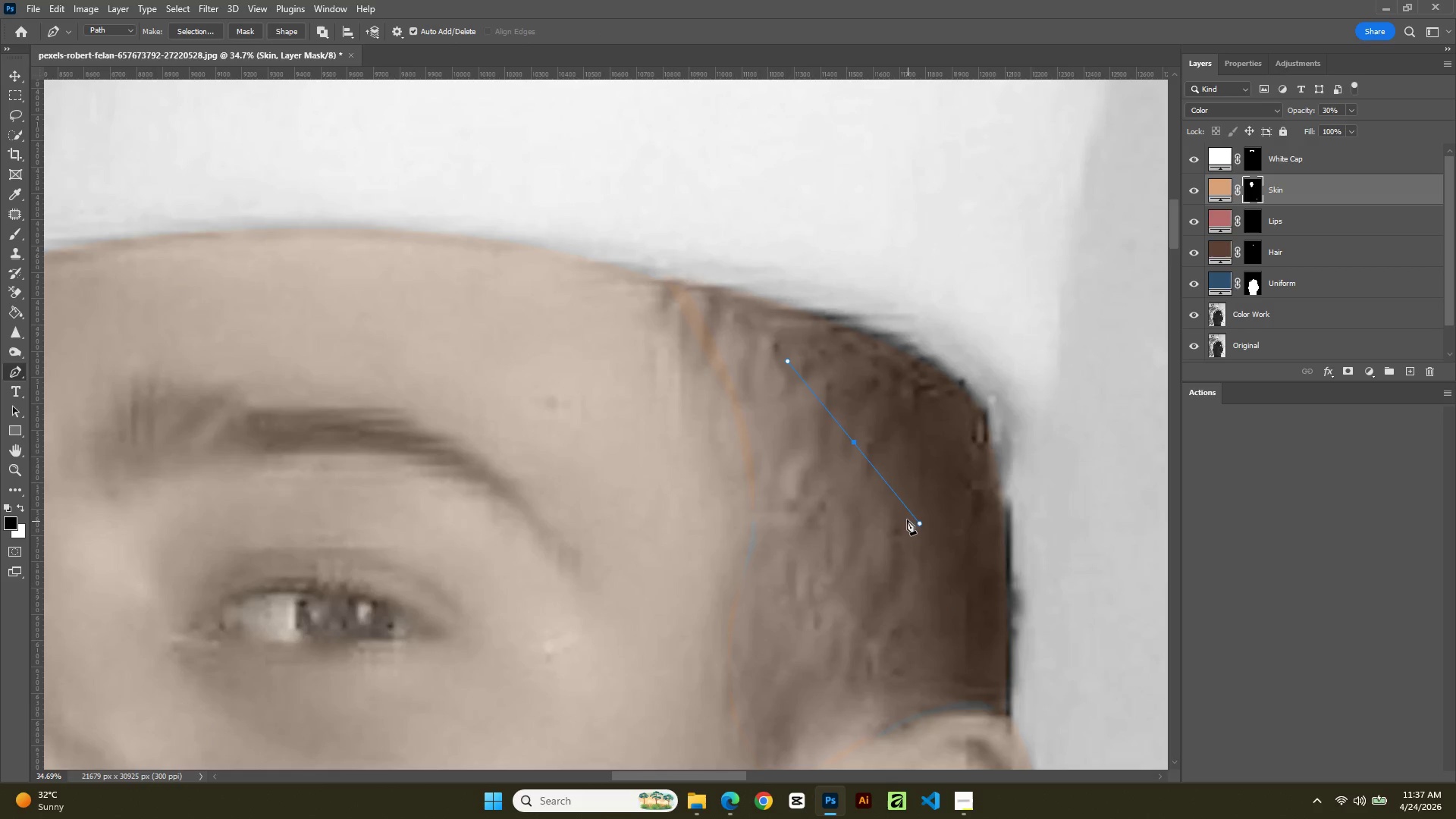 
key(Control+Z)
 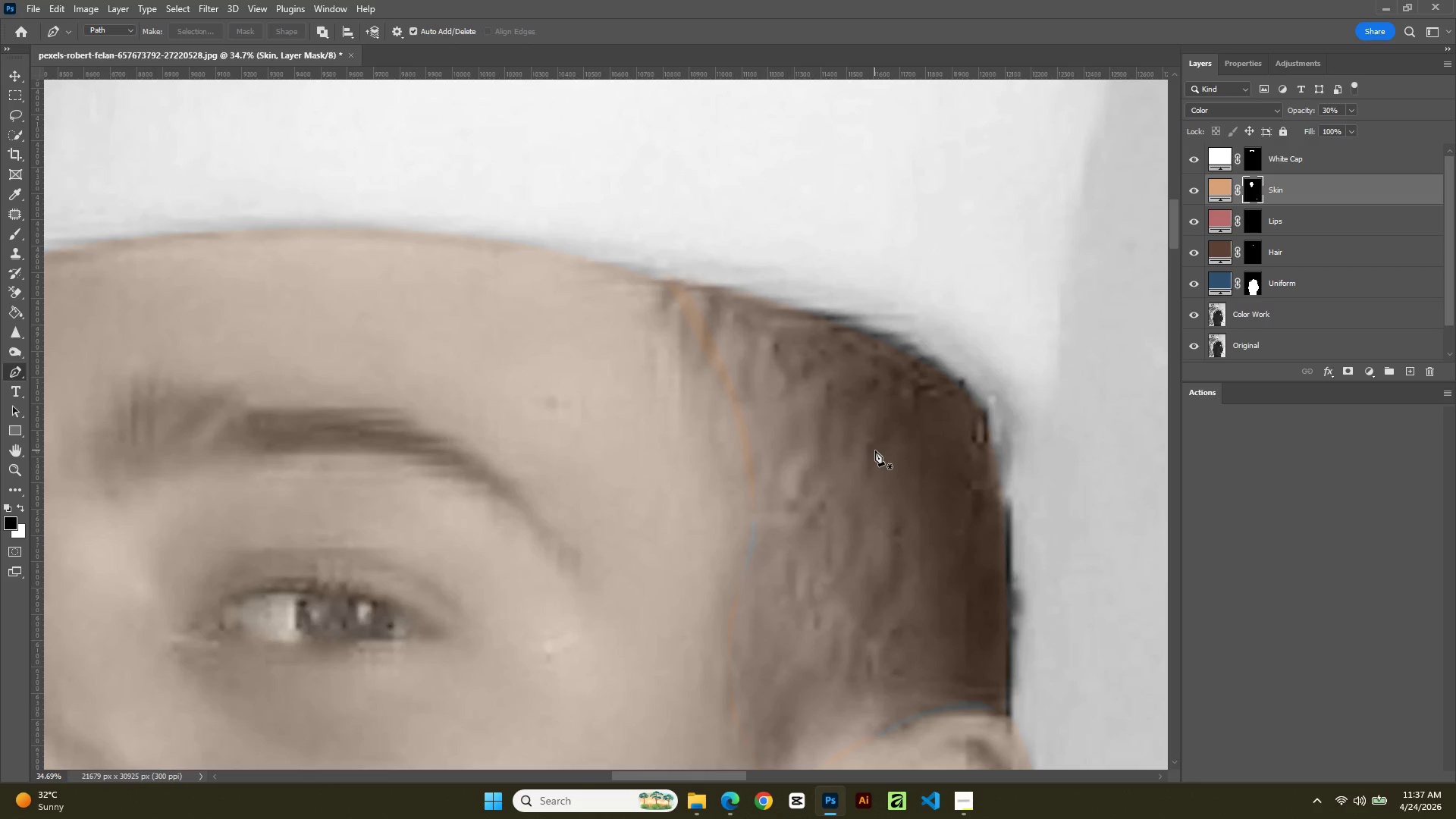 
key(B)
 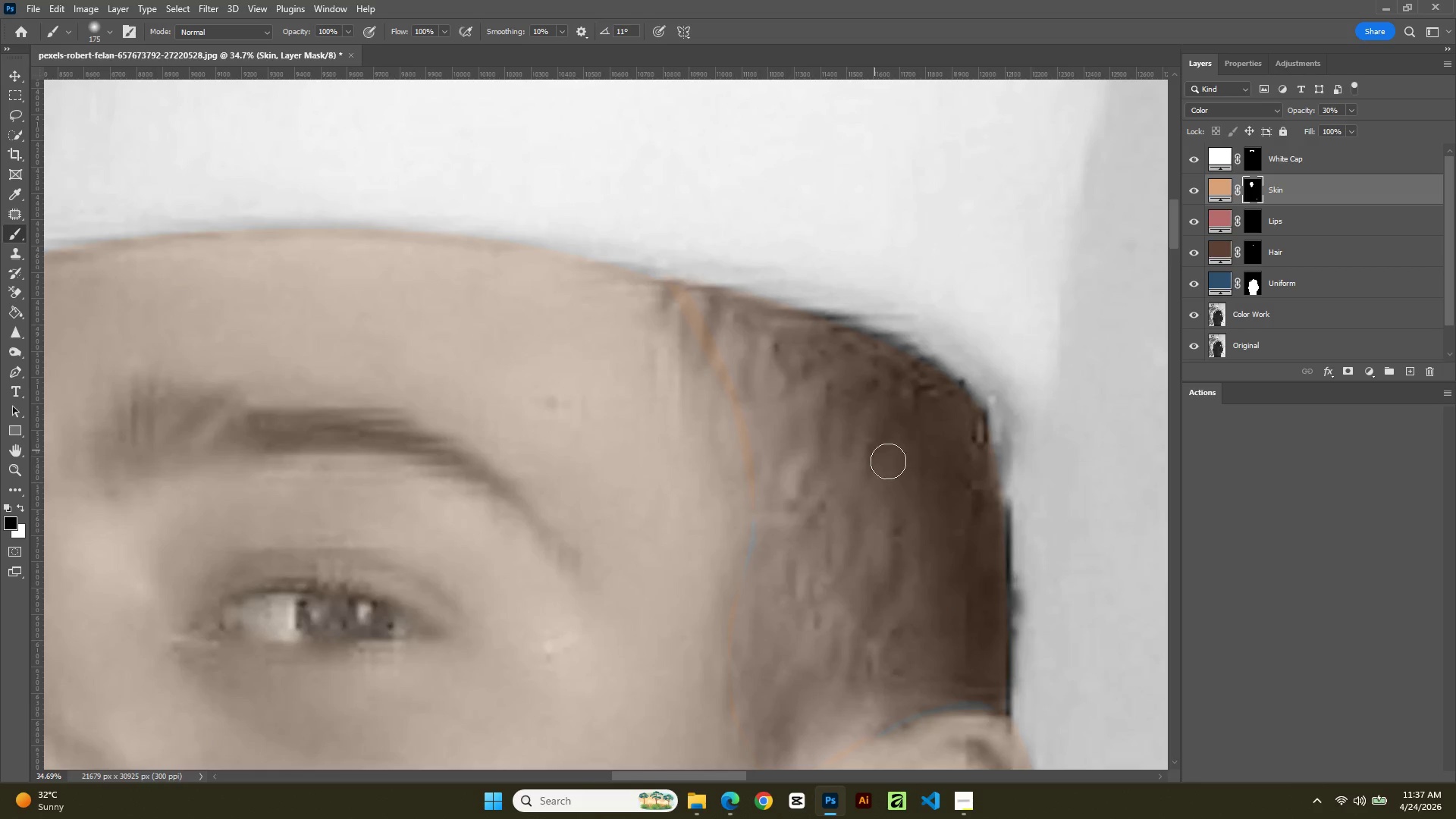 
left_click_drag(start_coordinate=[875, 450], to_coordinate=[928, 576])
 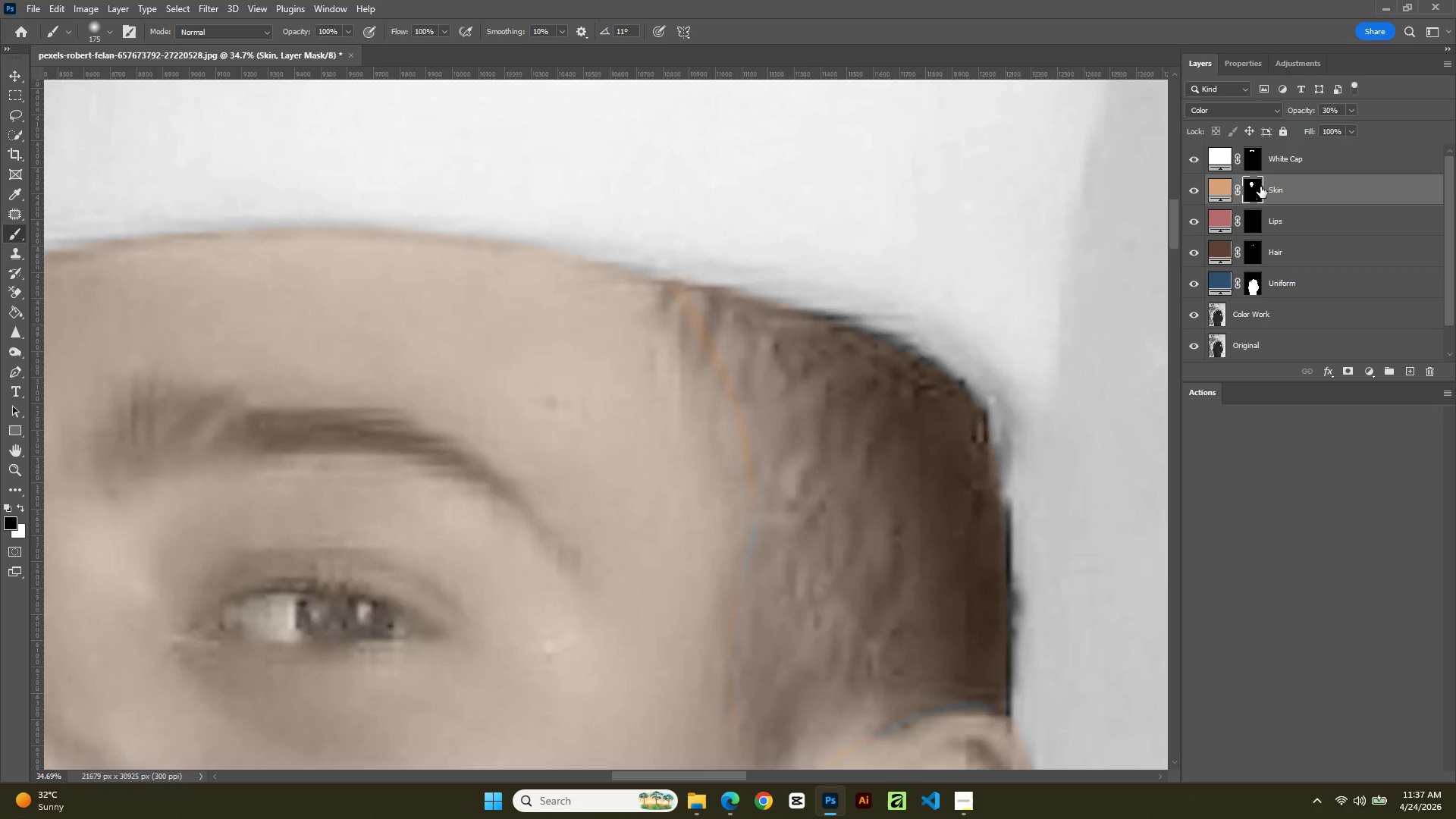 
left_click([1260, 187])
 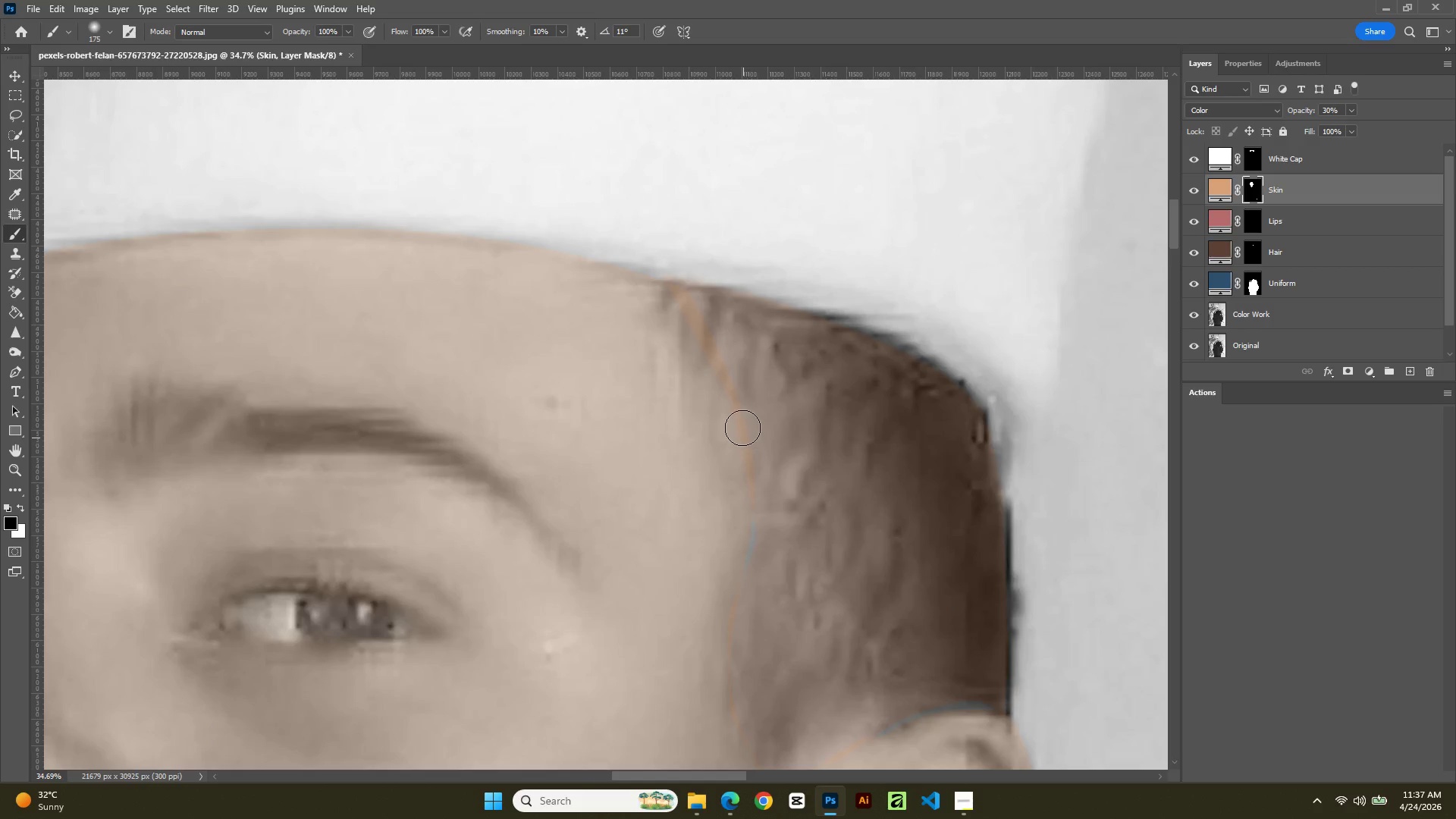 
left_click_drag(start_coordinate=[733, 397], to_coordinate=[744, 466])
 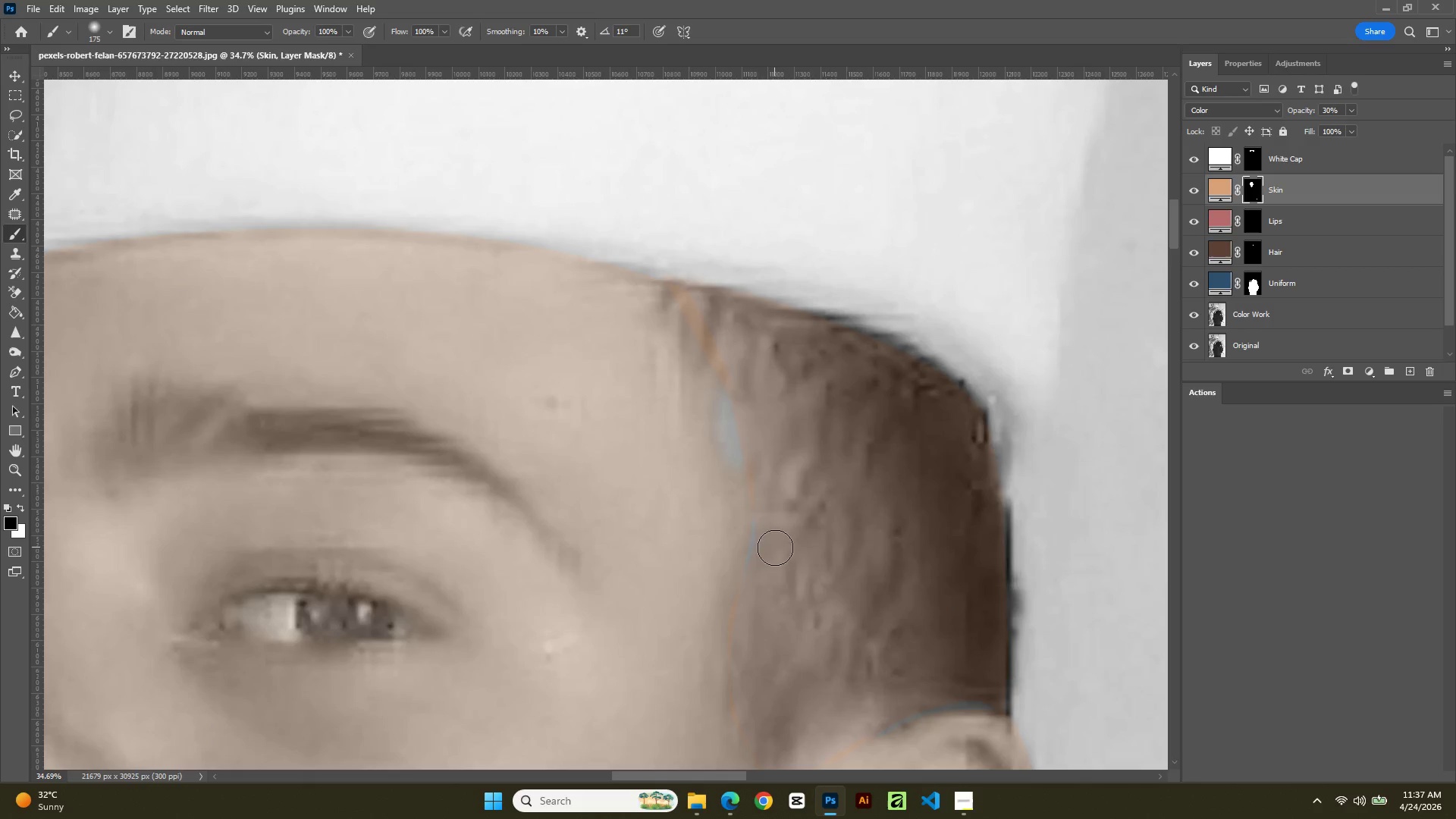 
key(Control+Z)
 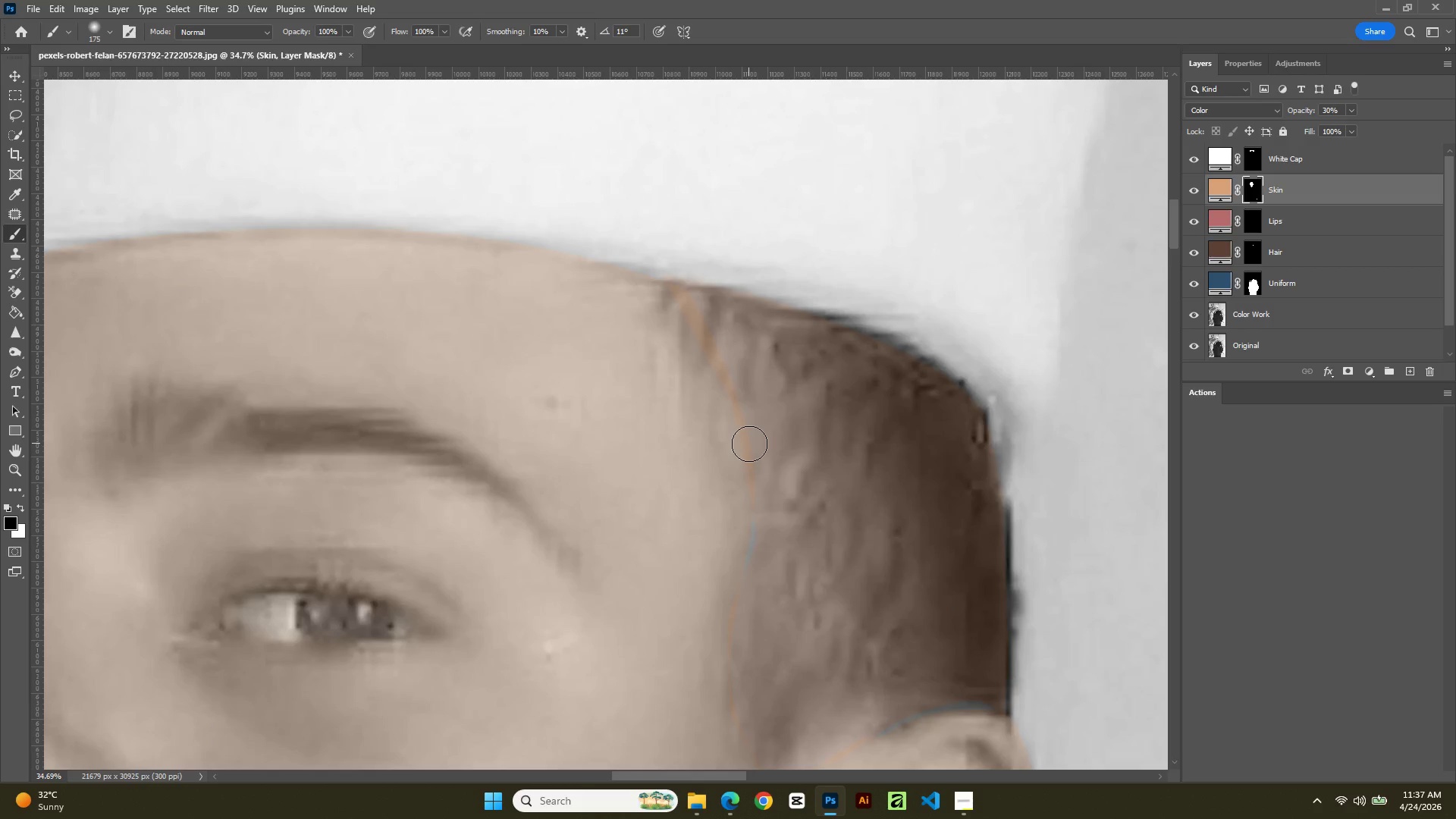 
key(BracketLeft)
 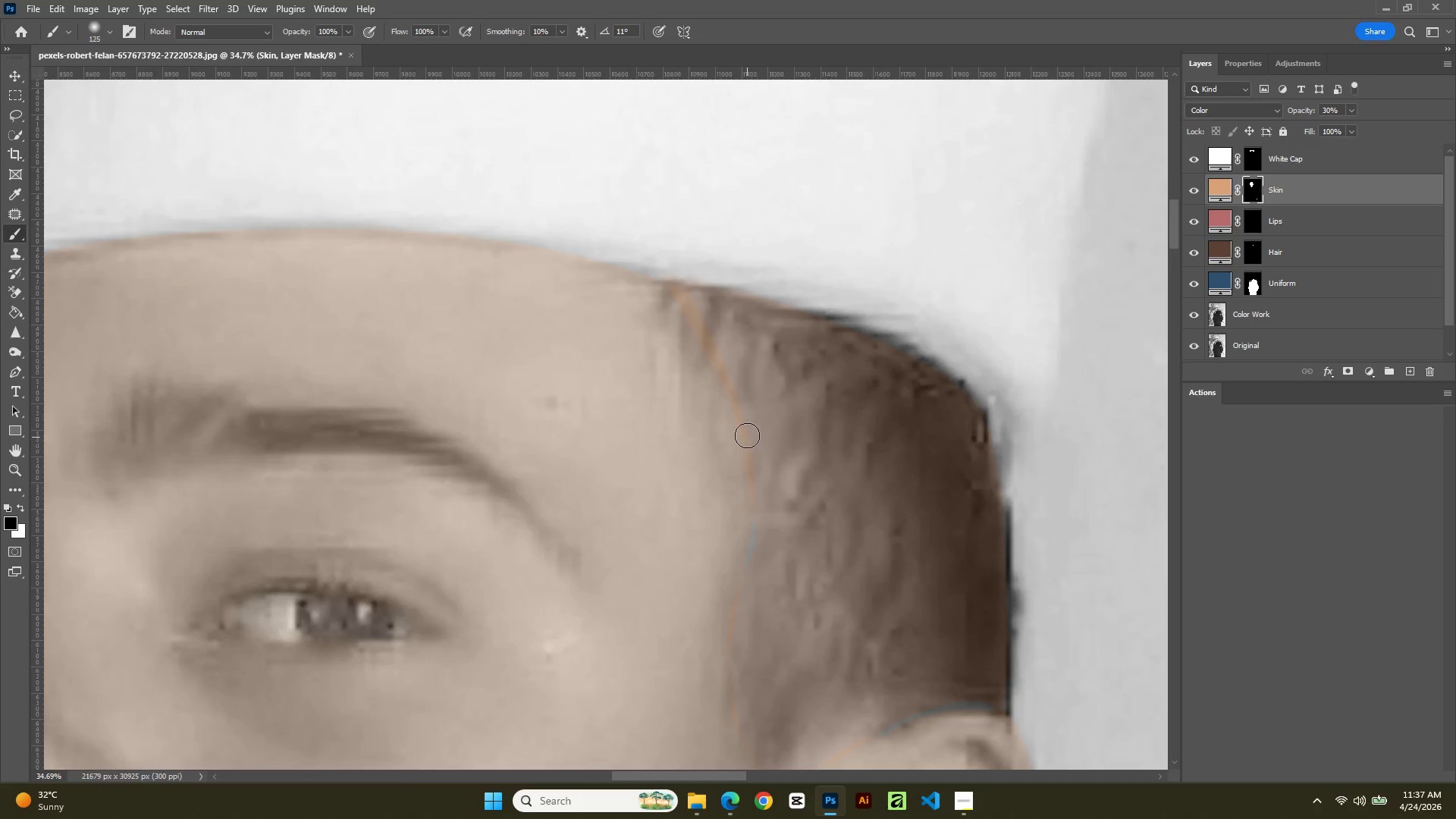 
key(BracketLeft)
 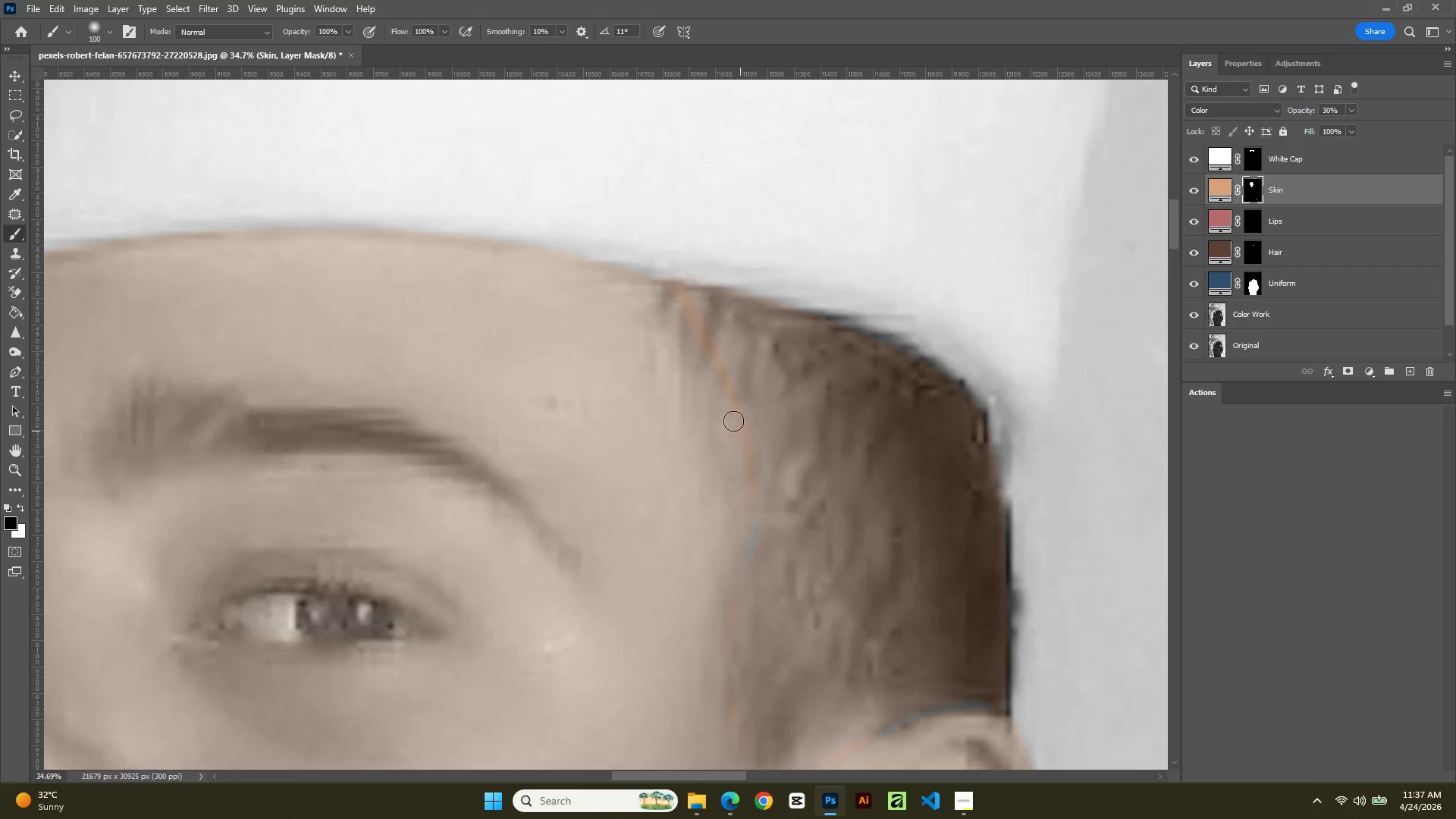 
key(BracketLeft)
 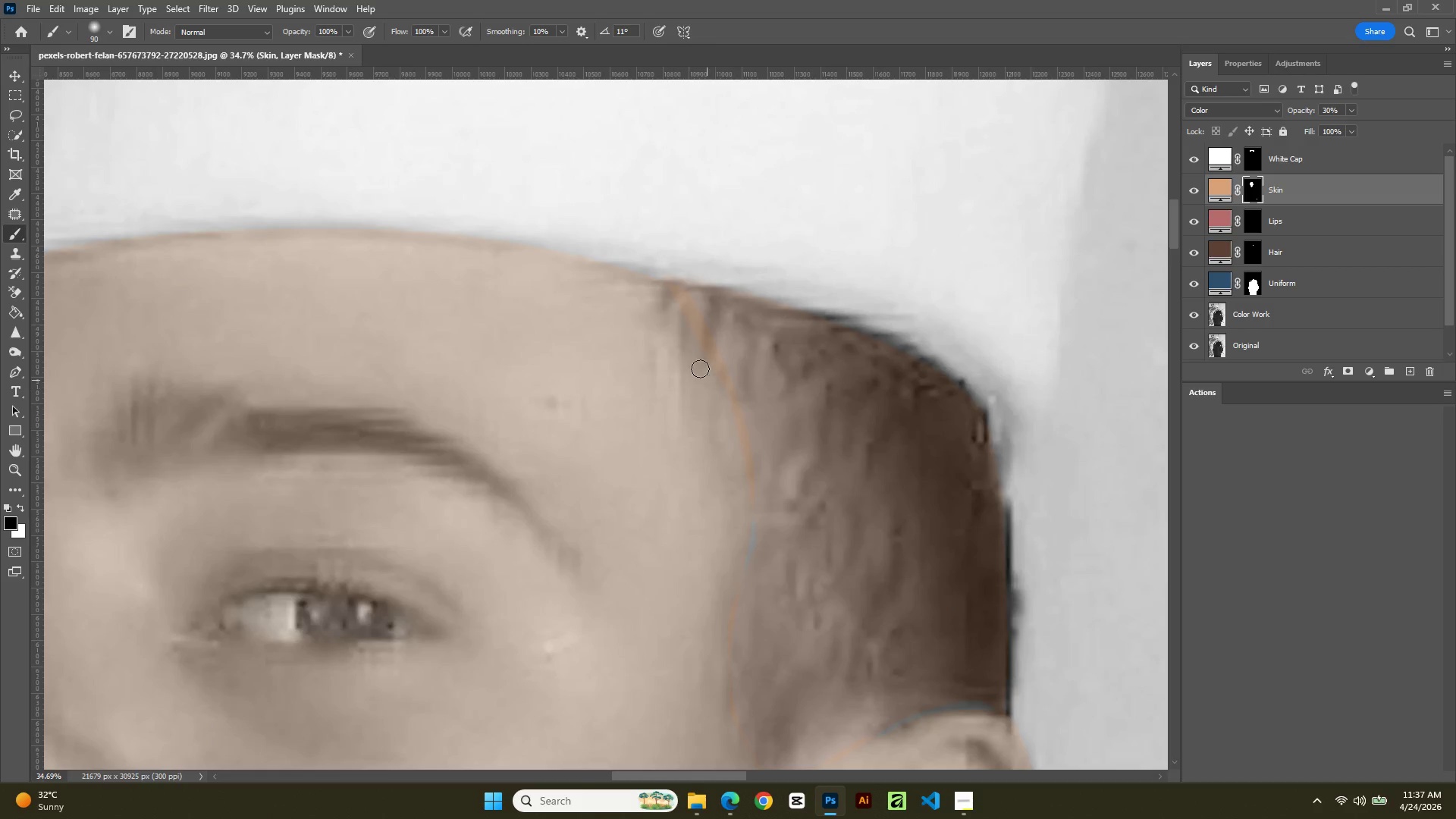 
key(BracketLeft)
 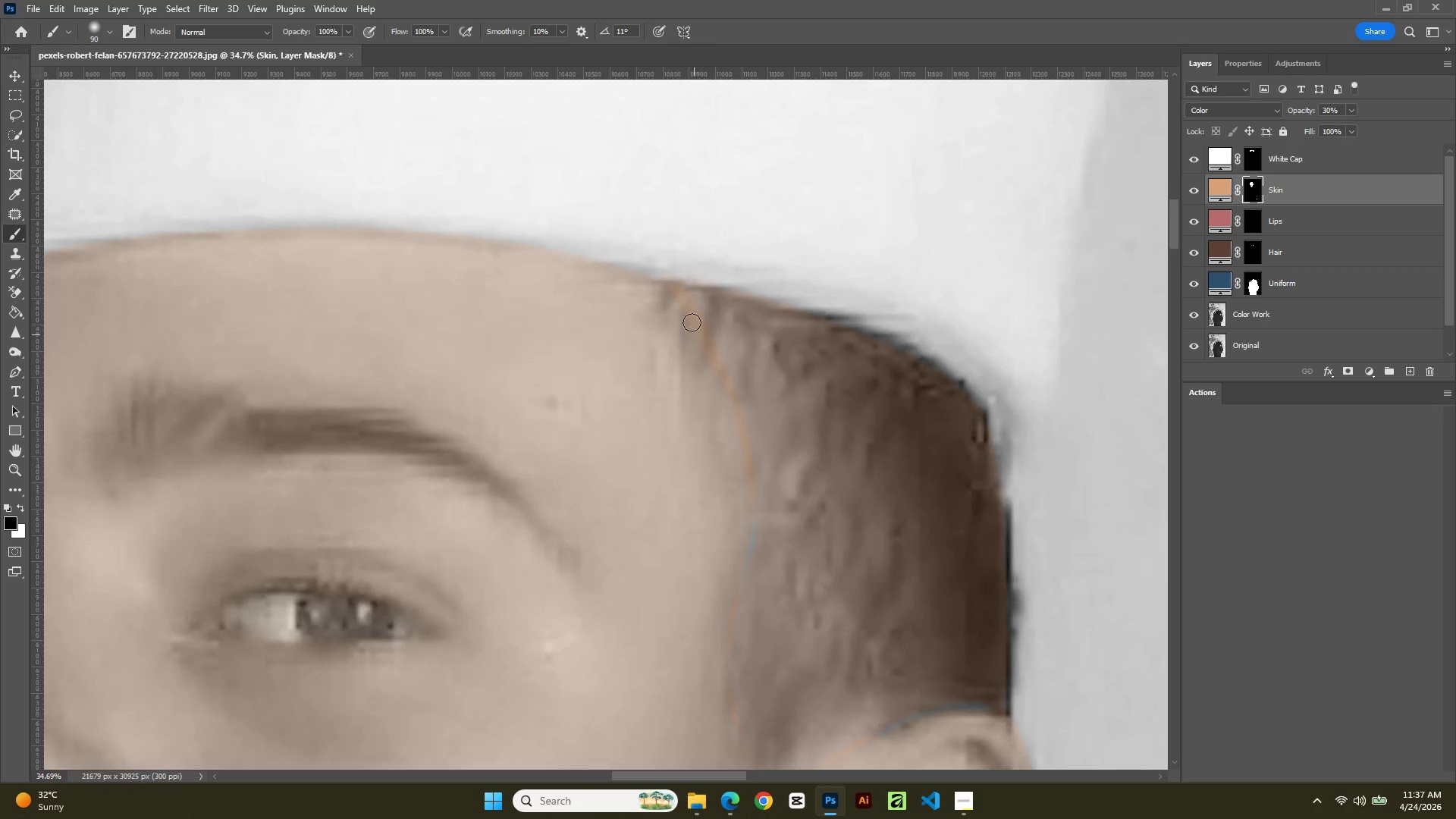 
key(BracketLeft)
 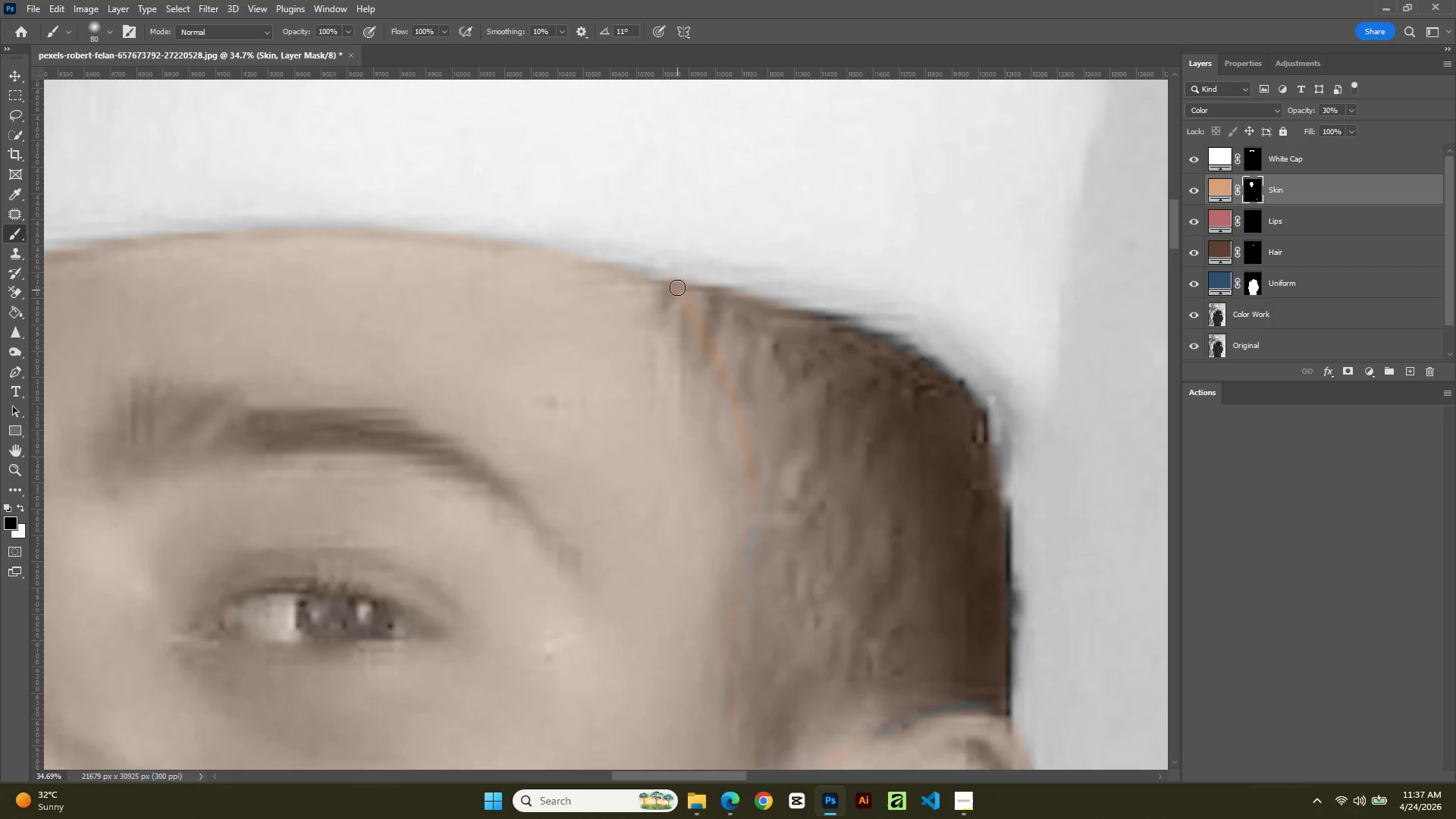 
left_click_drag(start_coordinate=[679, 288], to_coordinate=[757, 484])
 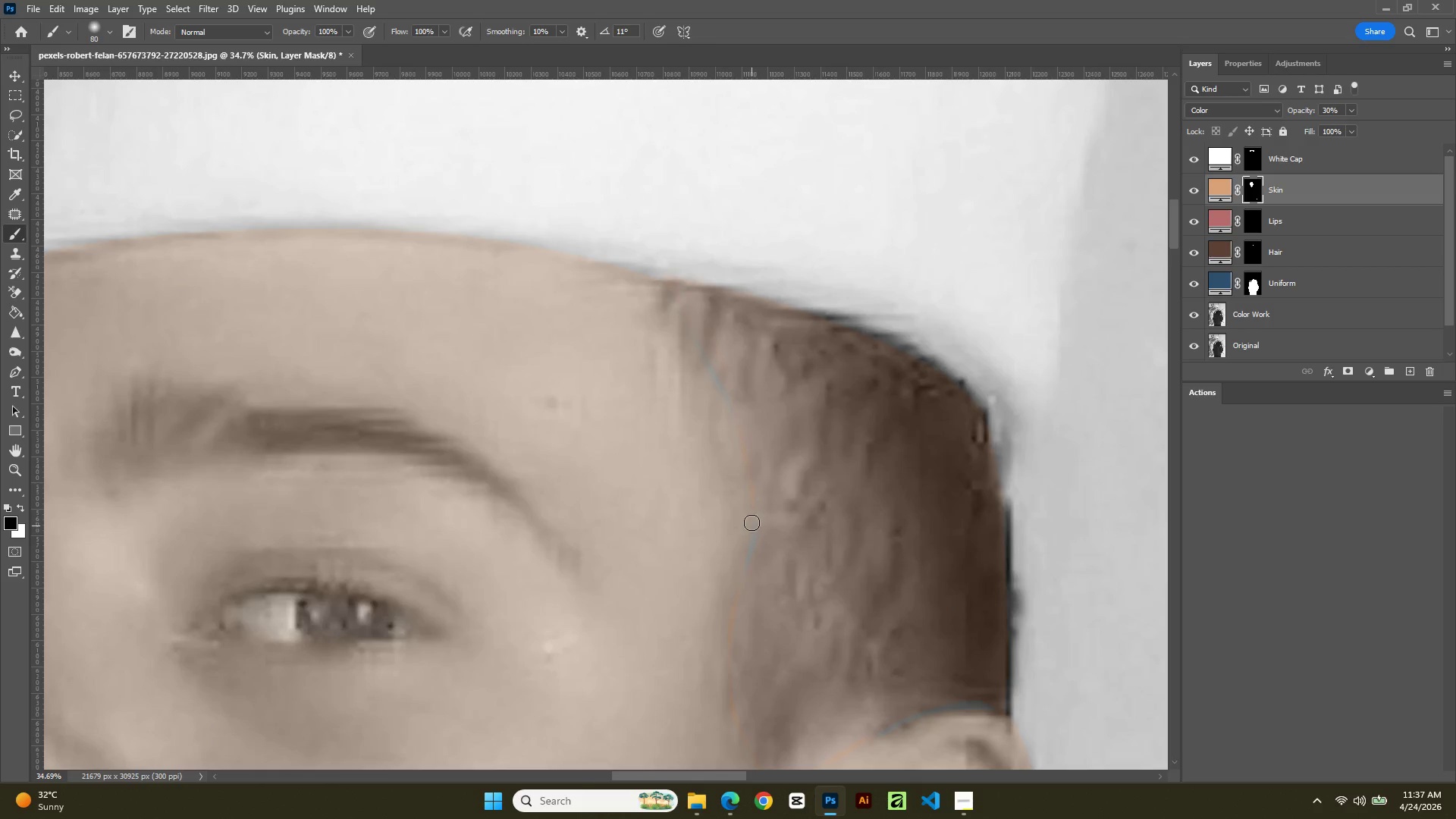 
left_click_drag(start_coordinate=[752, 520], to_coordinate=[745, 446])
 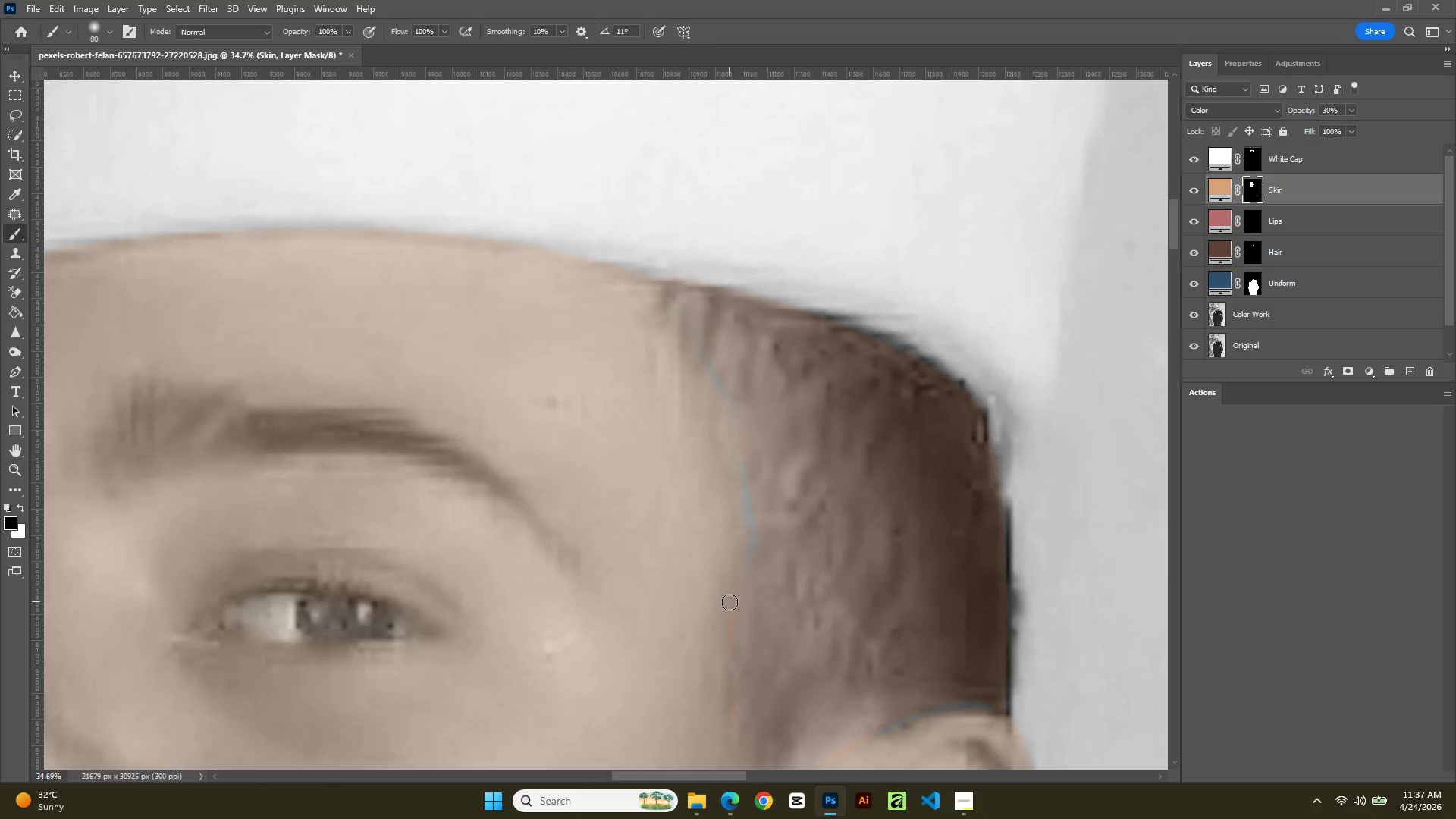 
left_click_drag(start_coordinate=[729, 601], to_coordinate=[736, 662])
 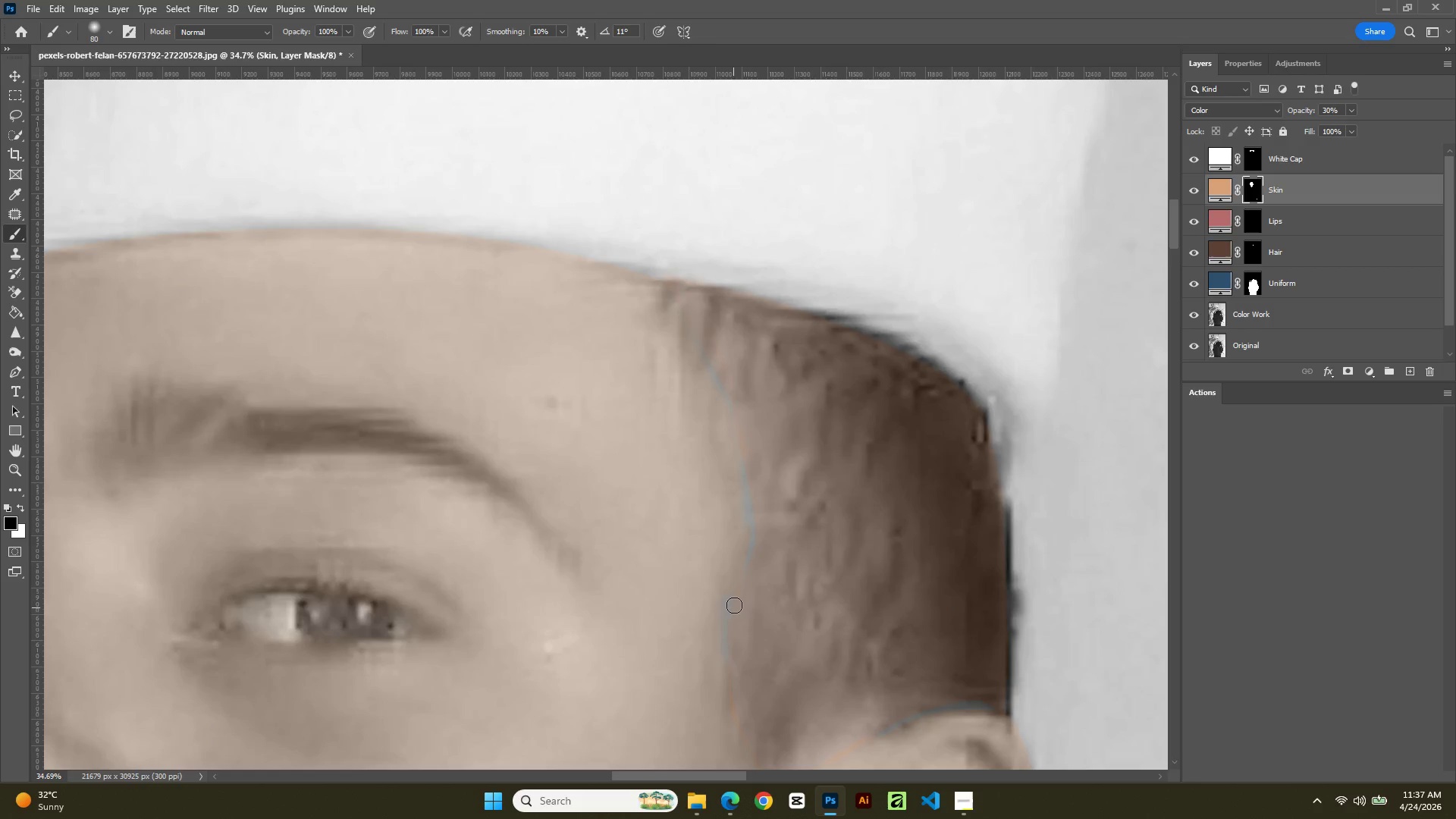 
left_click_drag(start_coordinate=[735, 603], to_coordinate=[739, 592])
 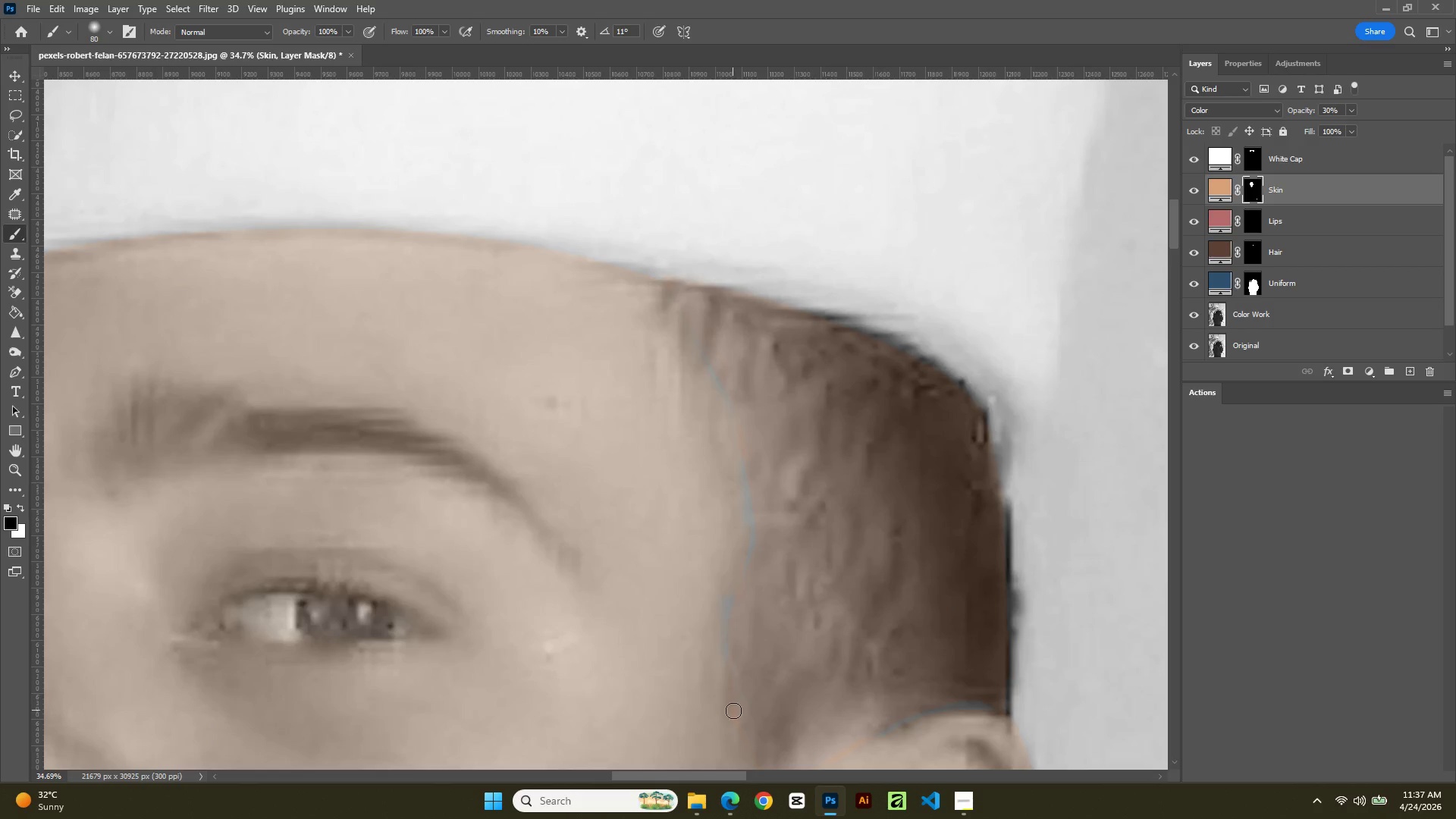 
left_click_drag(start_coordinate=[733, 708], to_coordinate=[739, 679])
 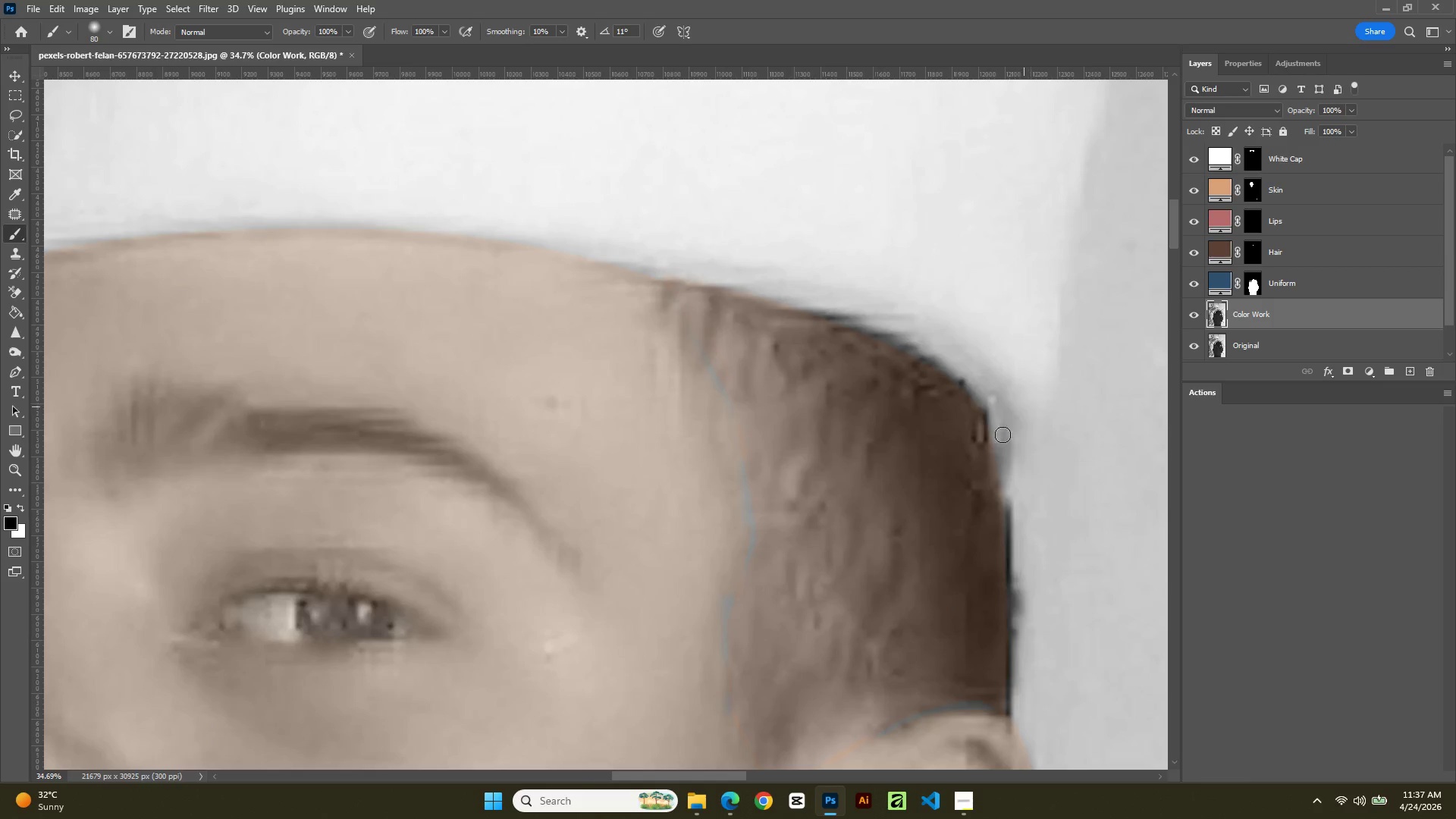 
key(J)
 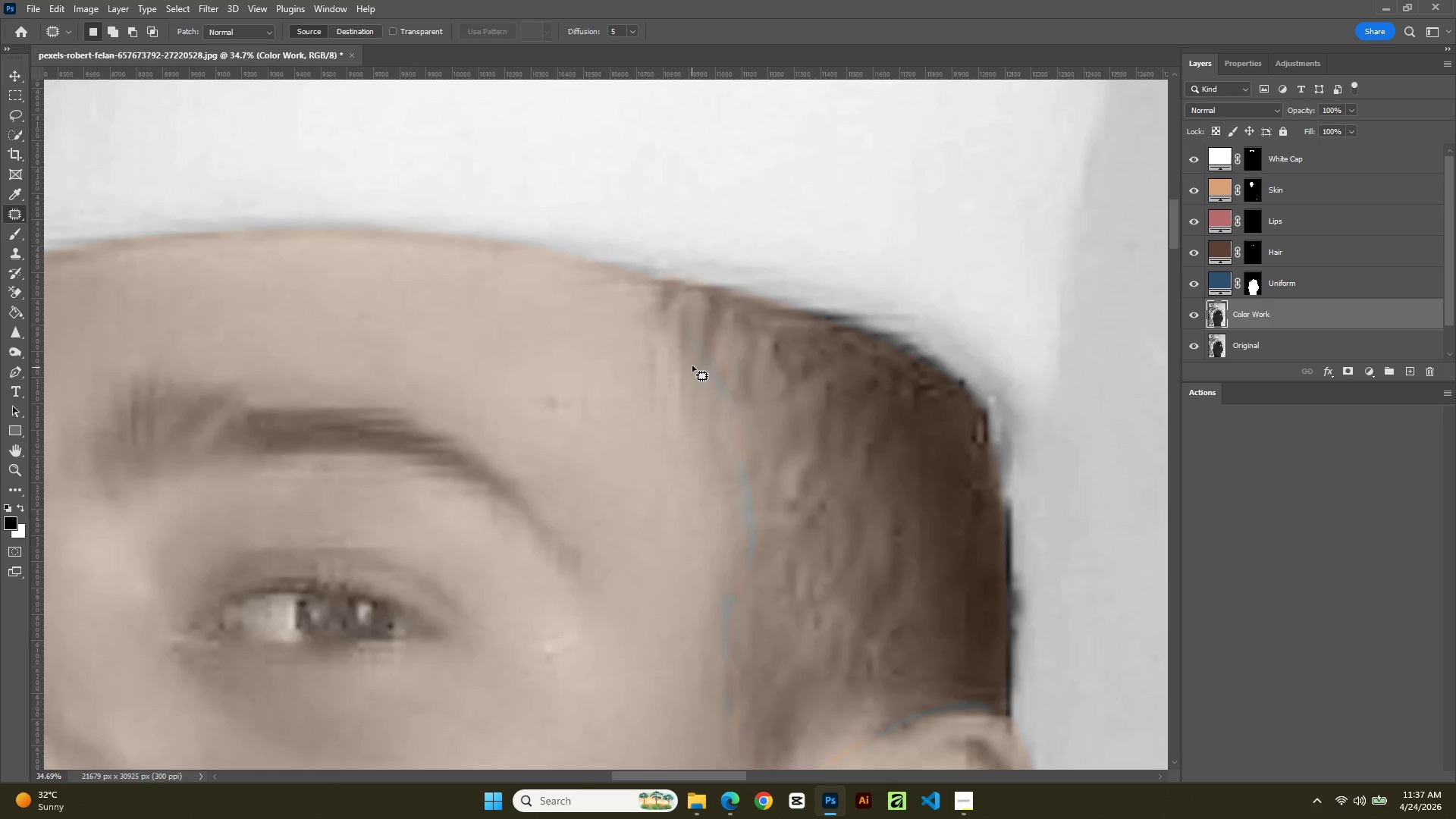 
left_click_drag(start_coordinate=[692, 362], to_coordinate=[689, 349])
 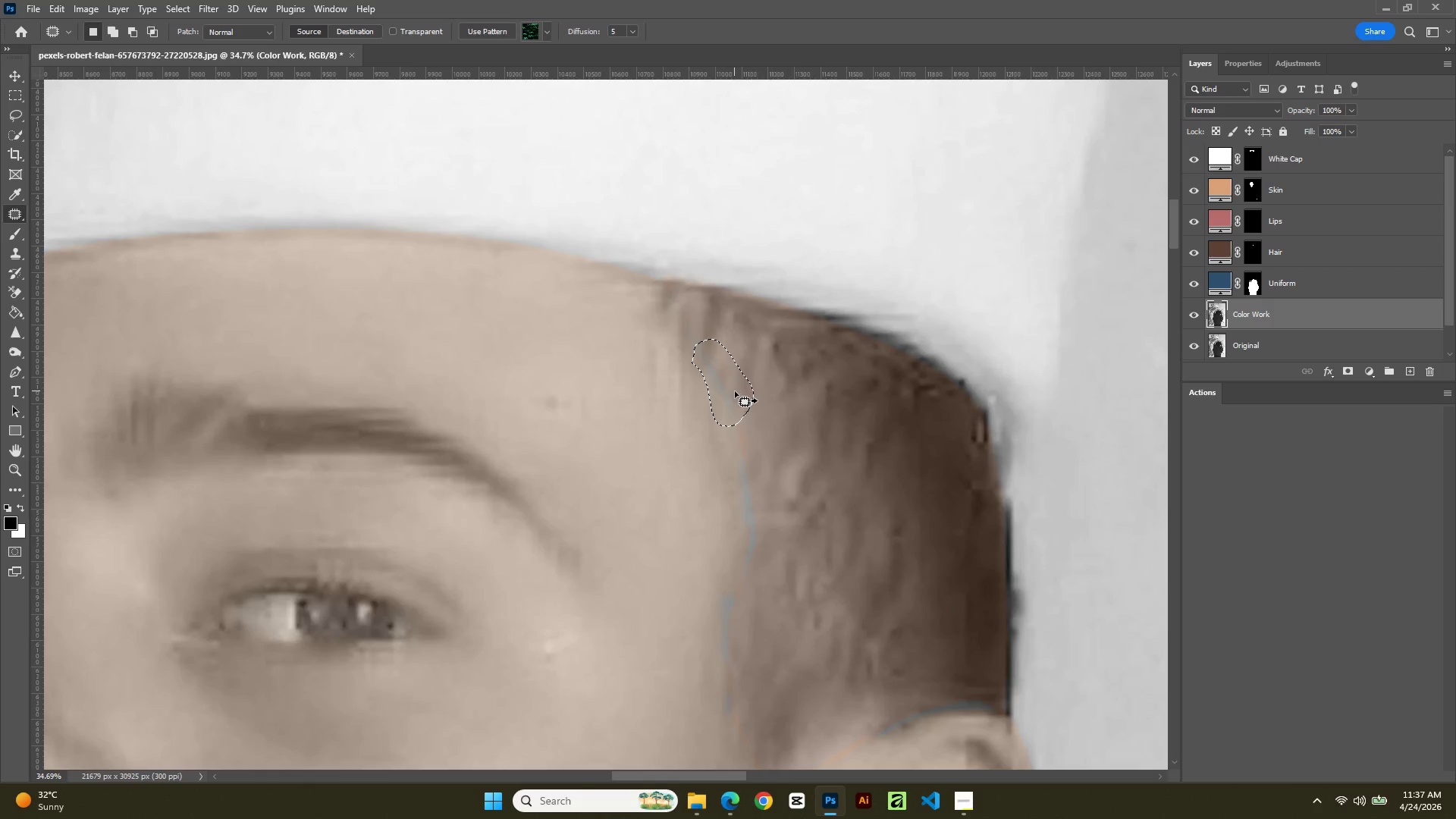 
left_click_drag(start_coordinate=[735, 391], to_coordinate=[803, 392])
 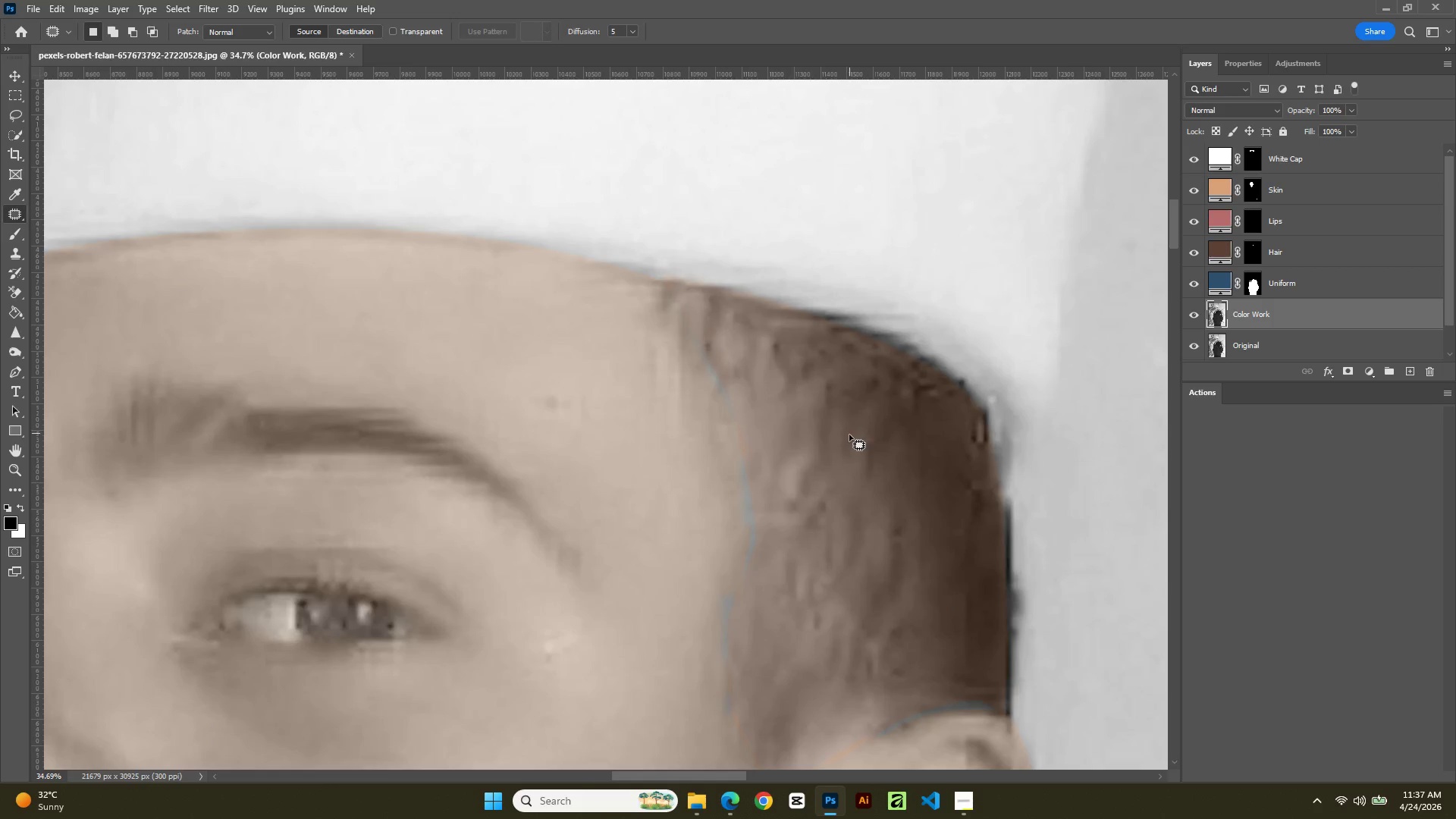 
key(Control+Z)
 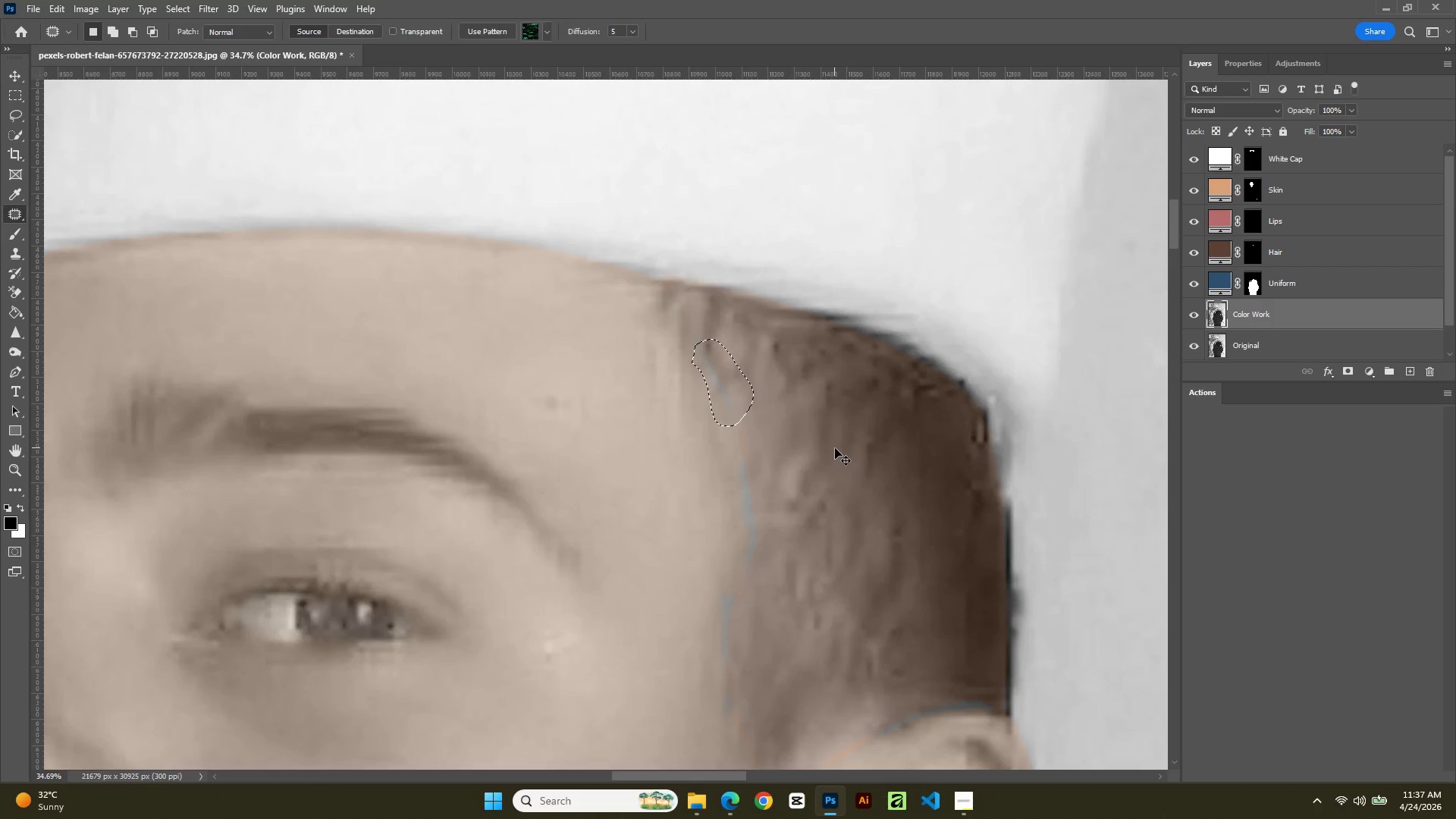 
key(Control+Z)
 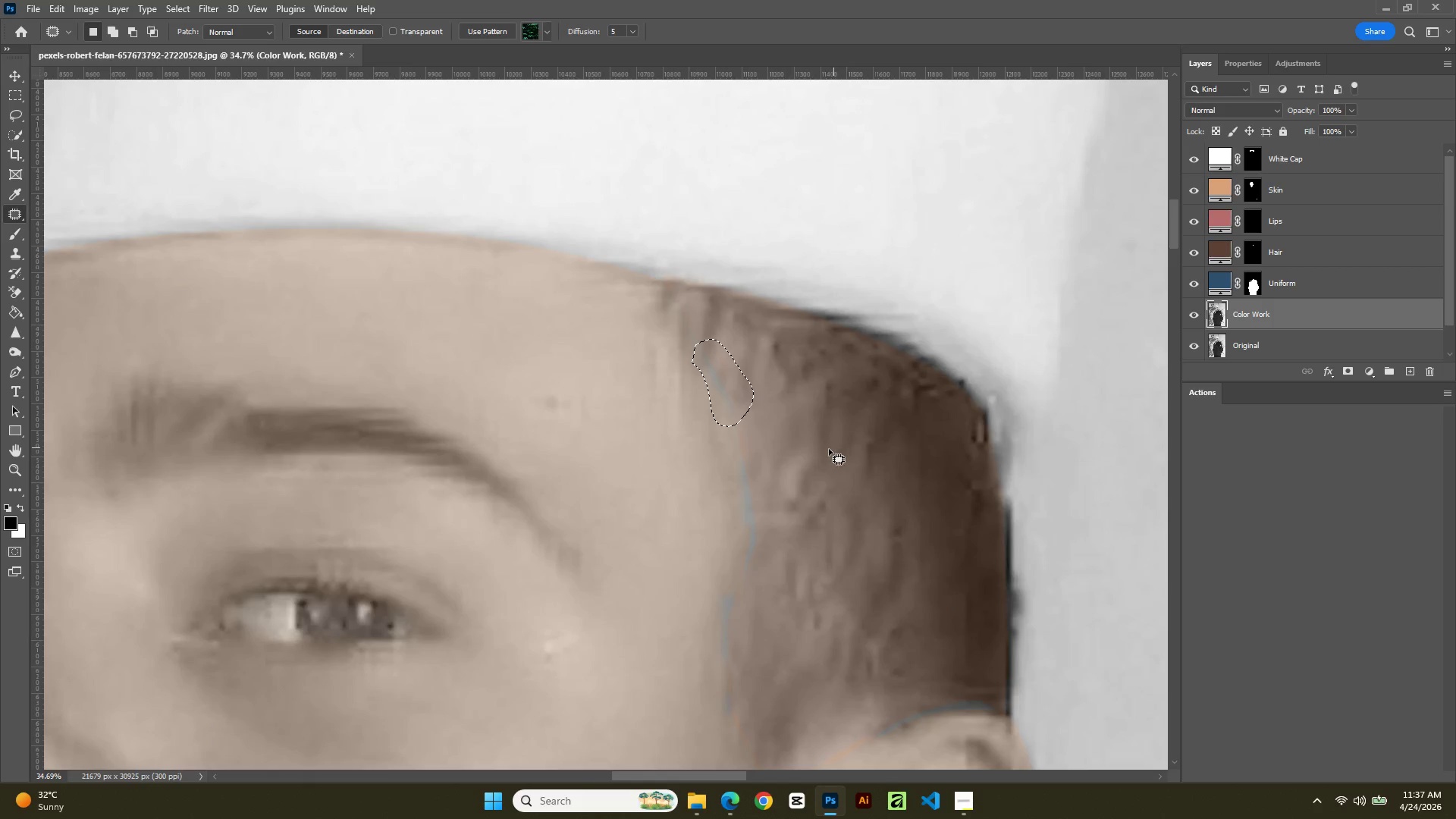 
hold_key(key=AltLeft, duration=0.55)
scroll: coordinate [770, 489], scroll_direction: down, amount: 8.0
 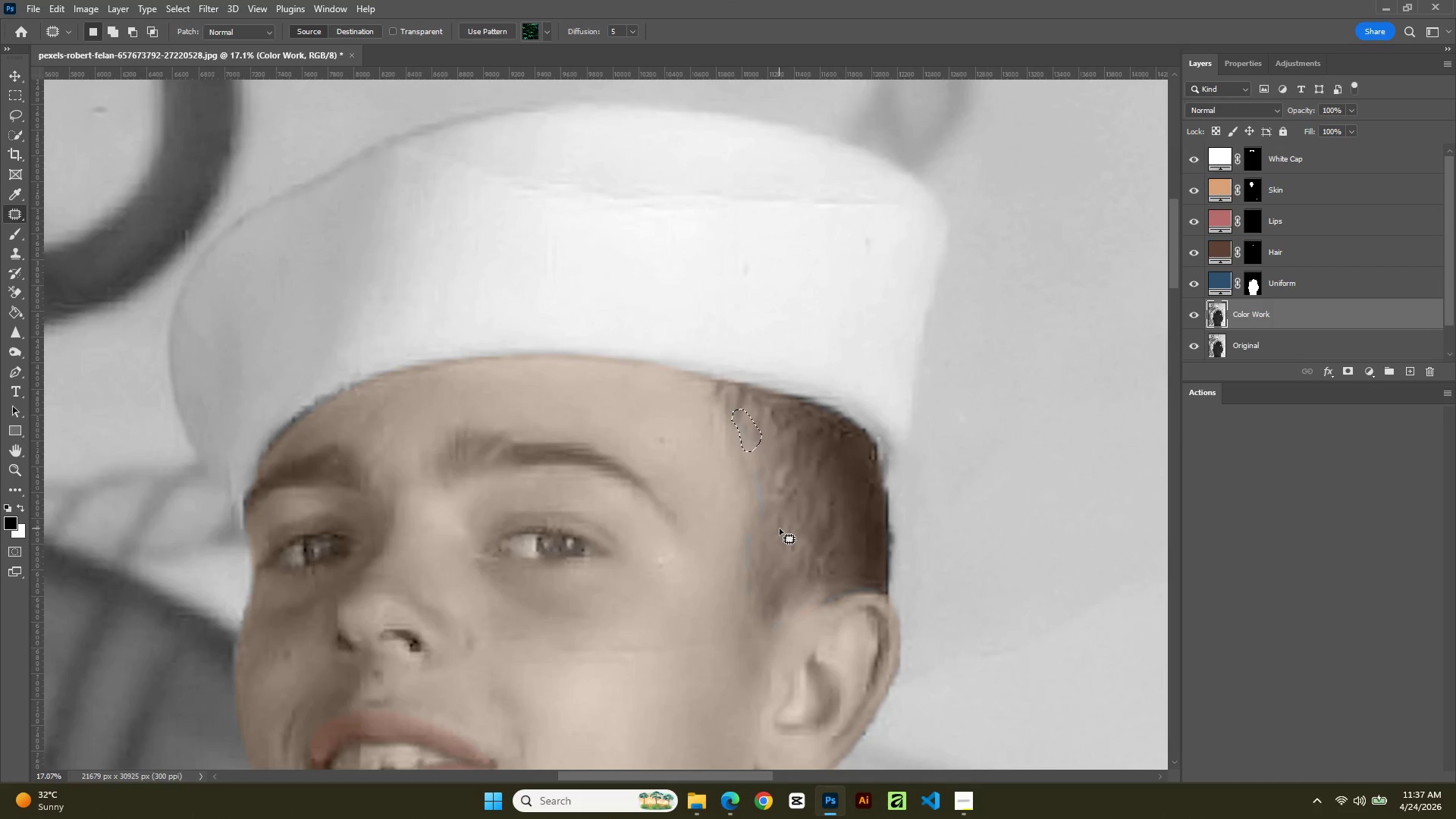 
left_click([780, 529])
 